 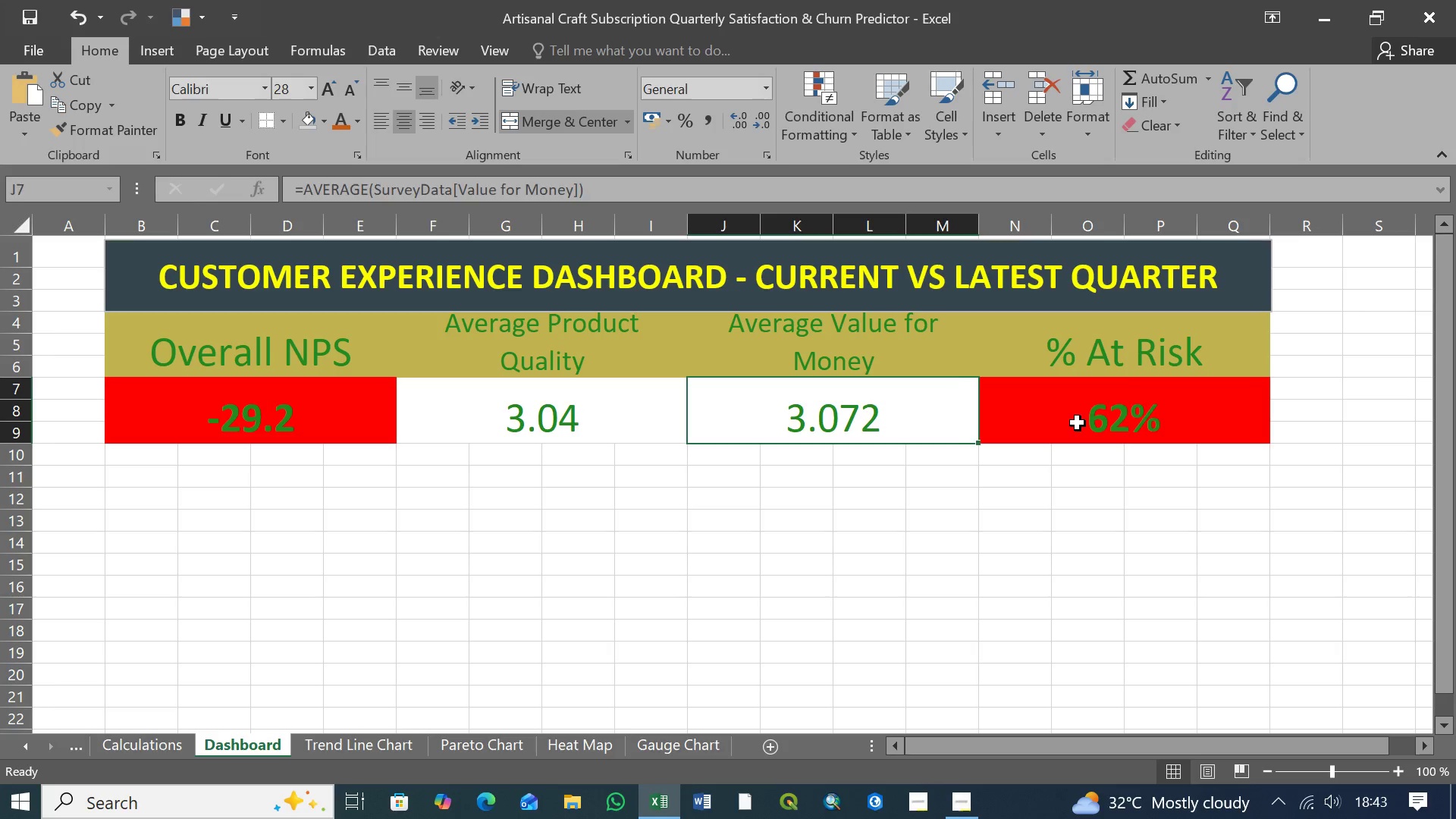 
triple_click([1078, 423])
 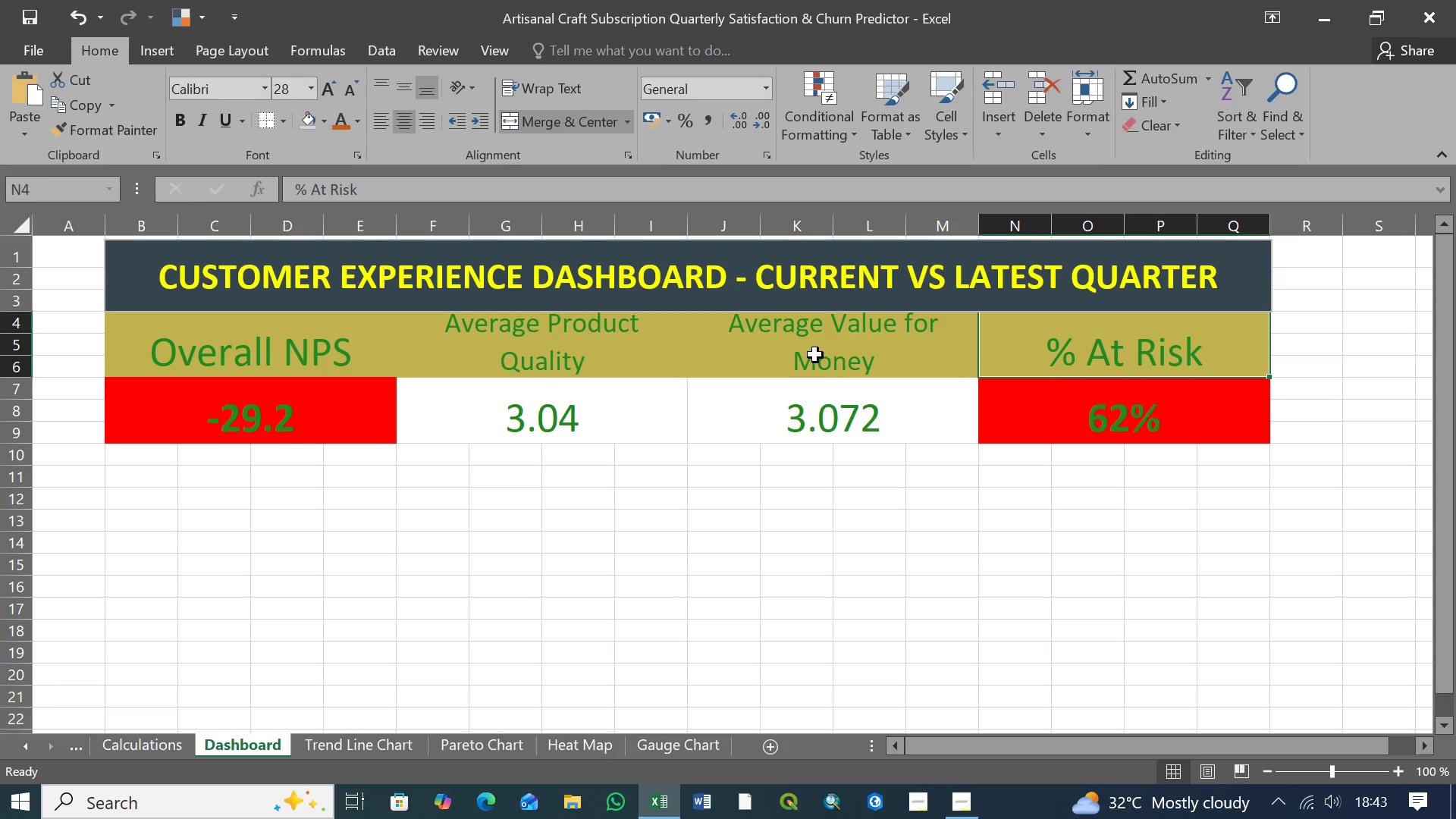 
double_click([815, 355])
 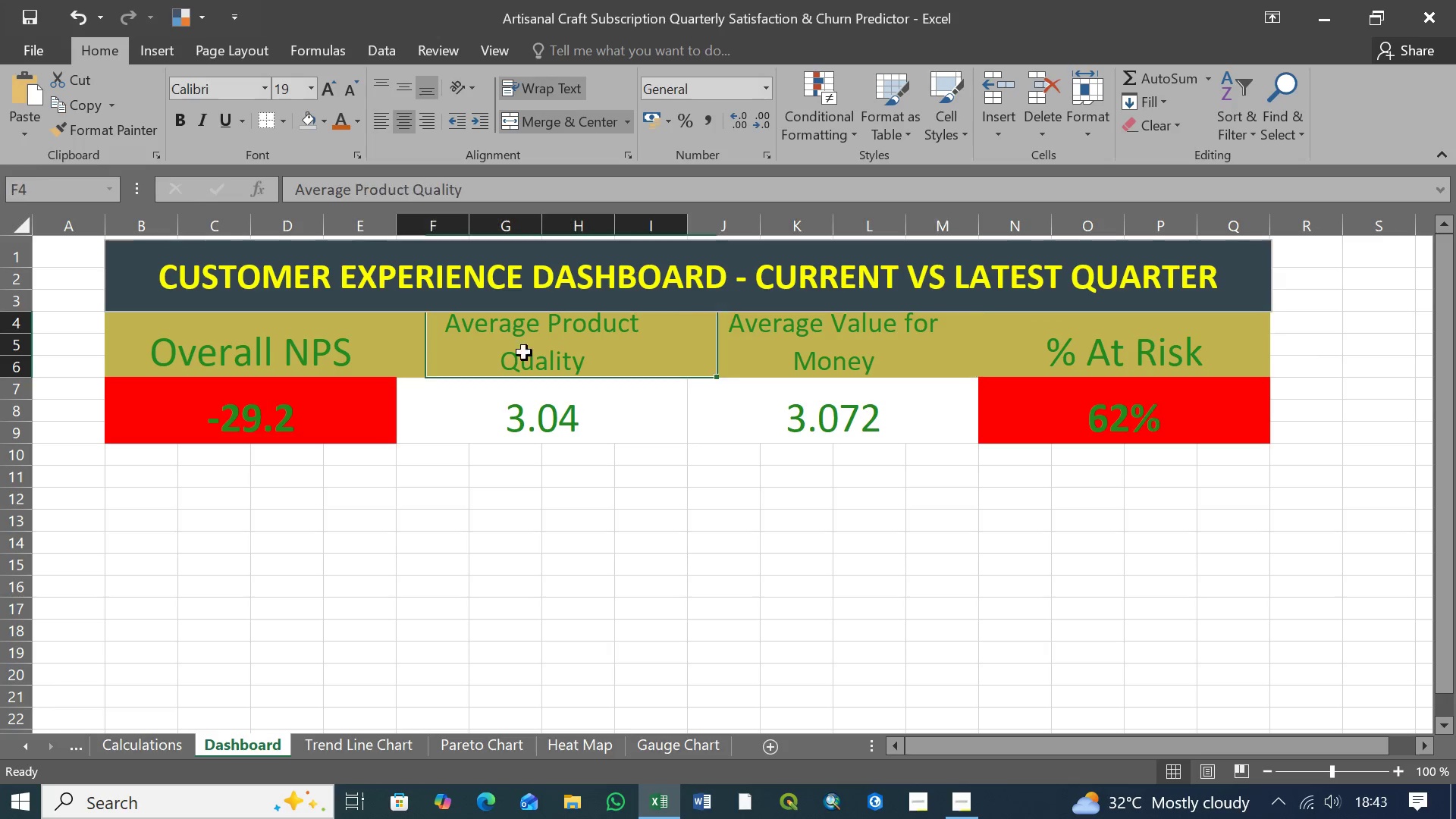 
triple_click([532, 353])
 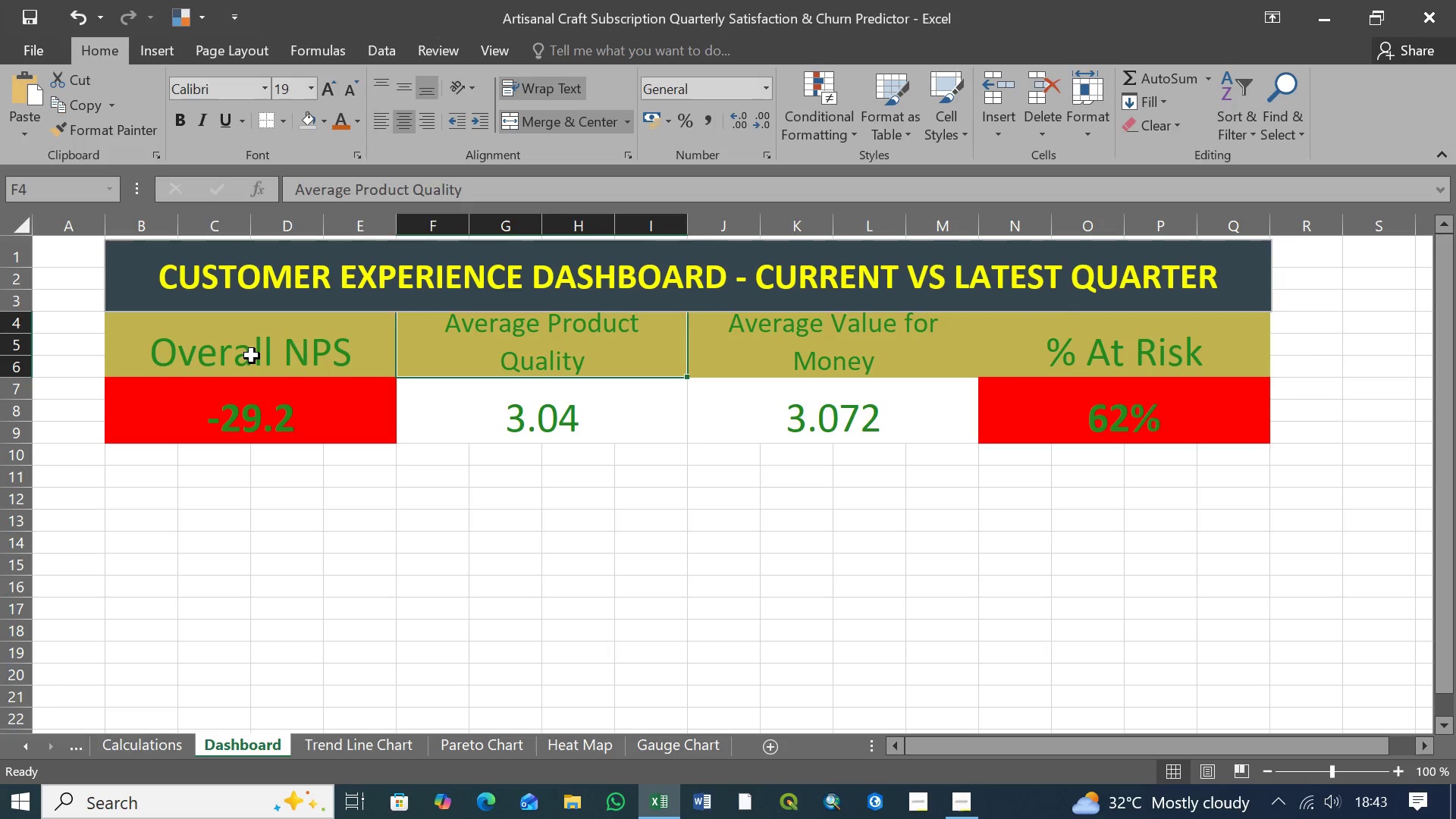 
triple_click([252, 356])
 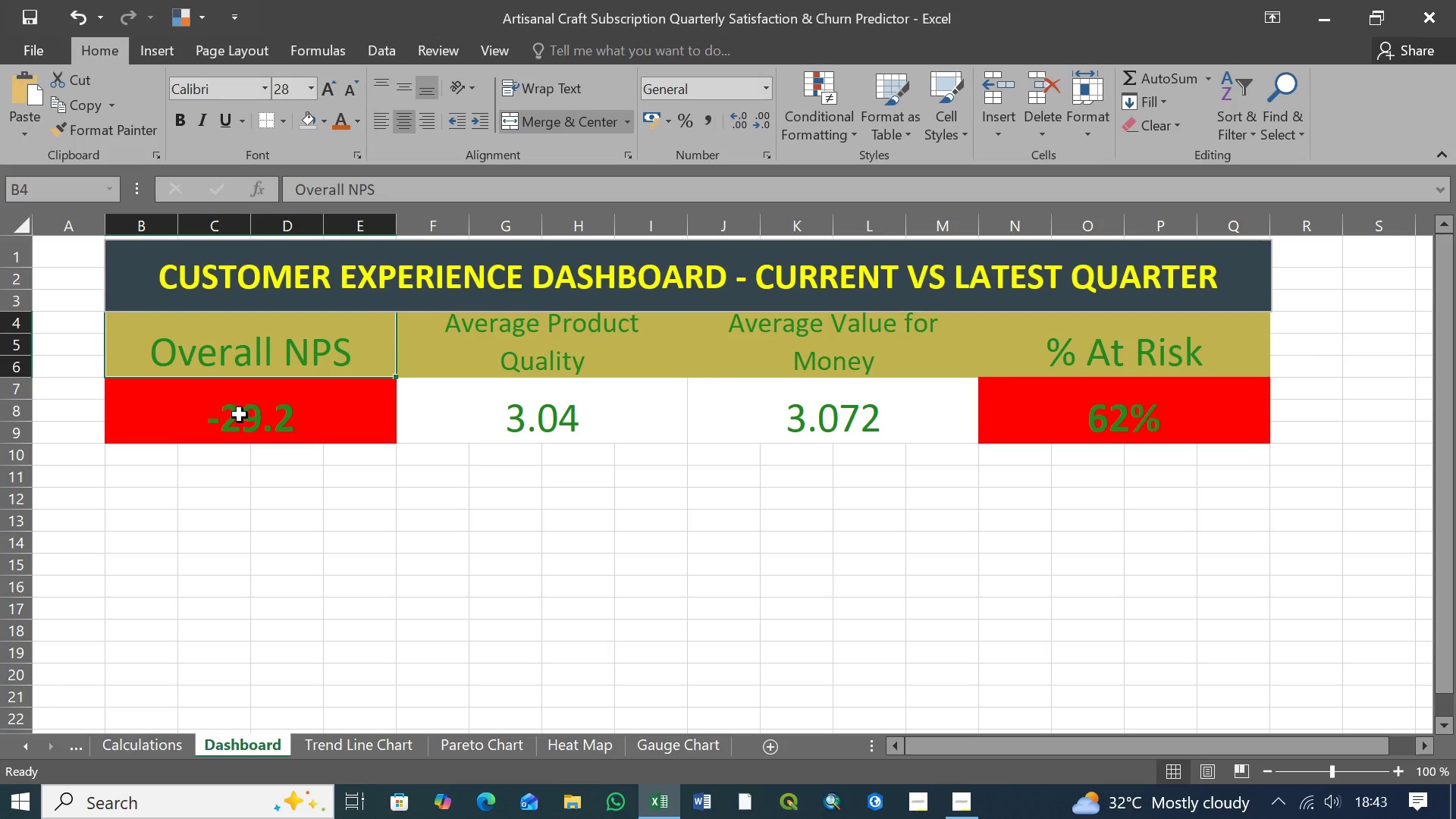 
triple_click([240, 416])
 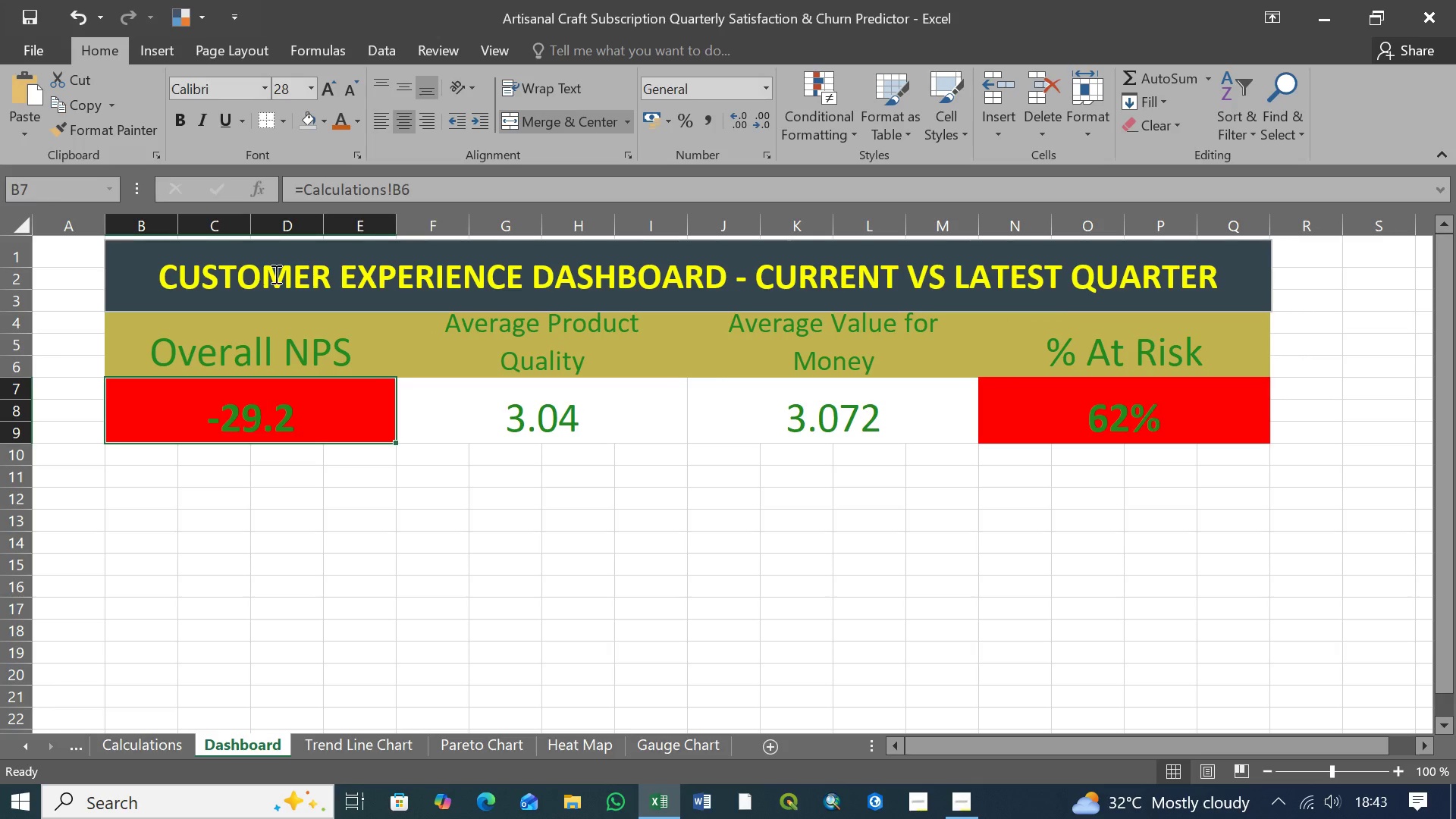 
left_click([275, 274])
 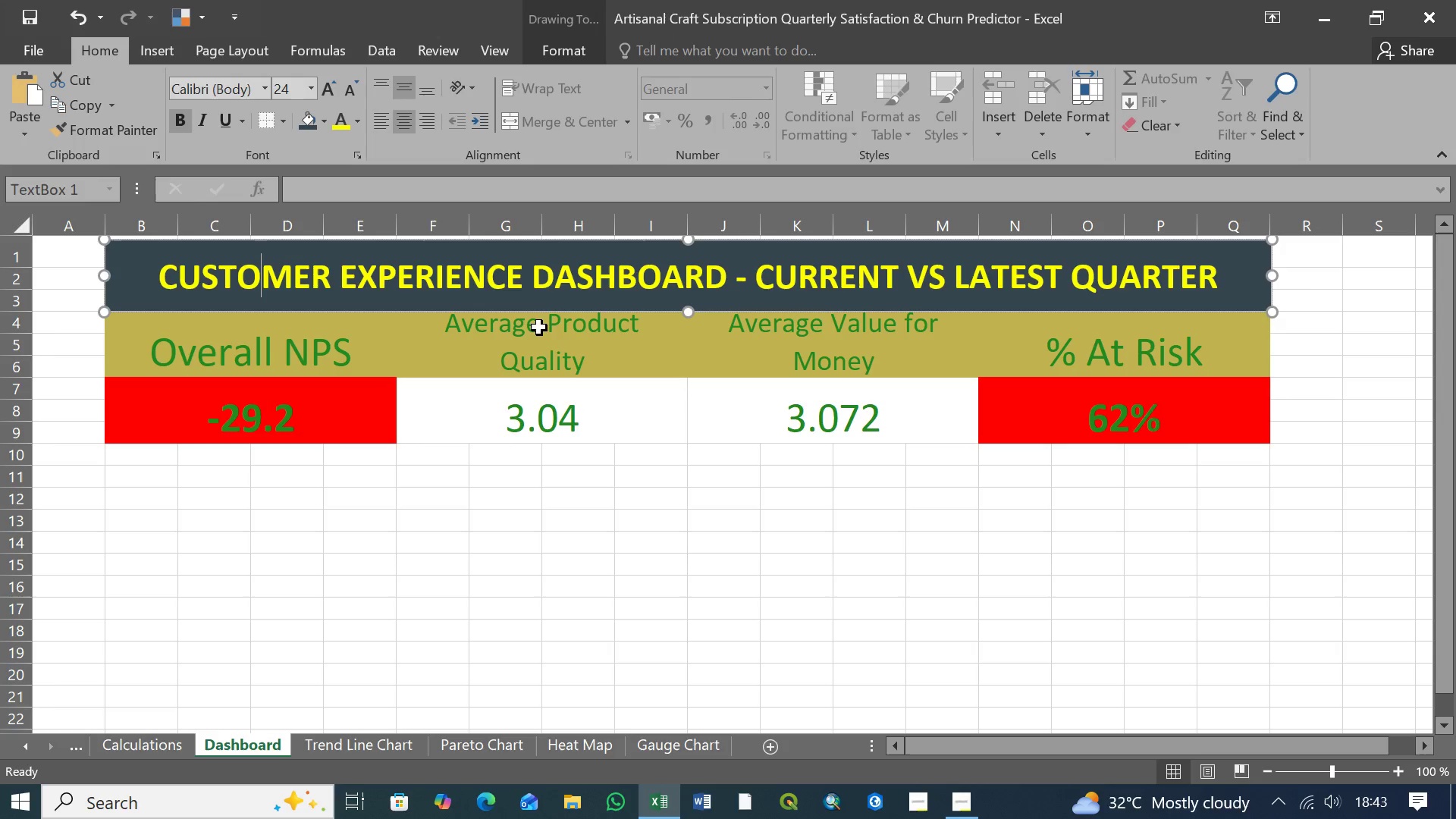 
left_click([550, 334])
 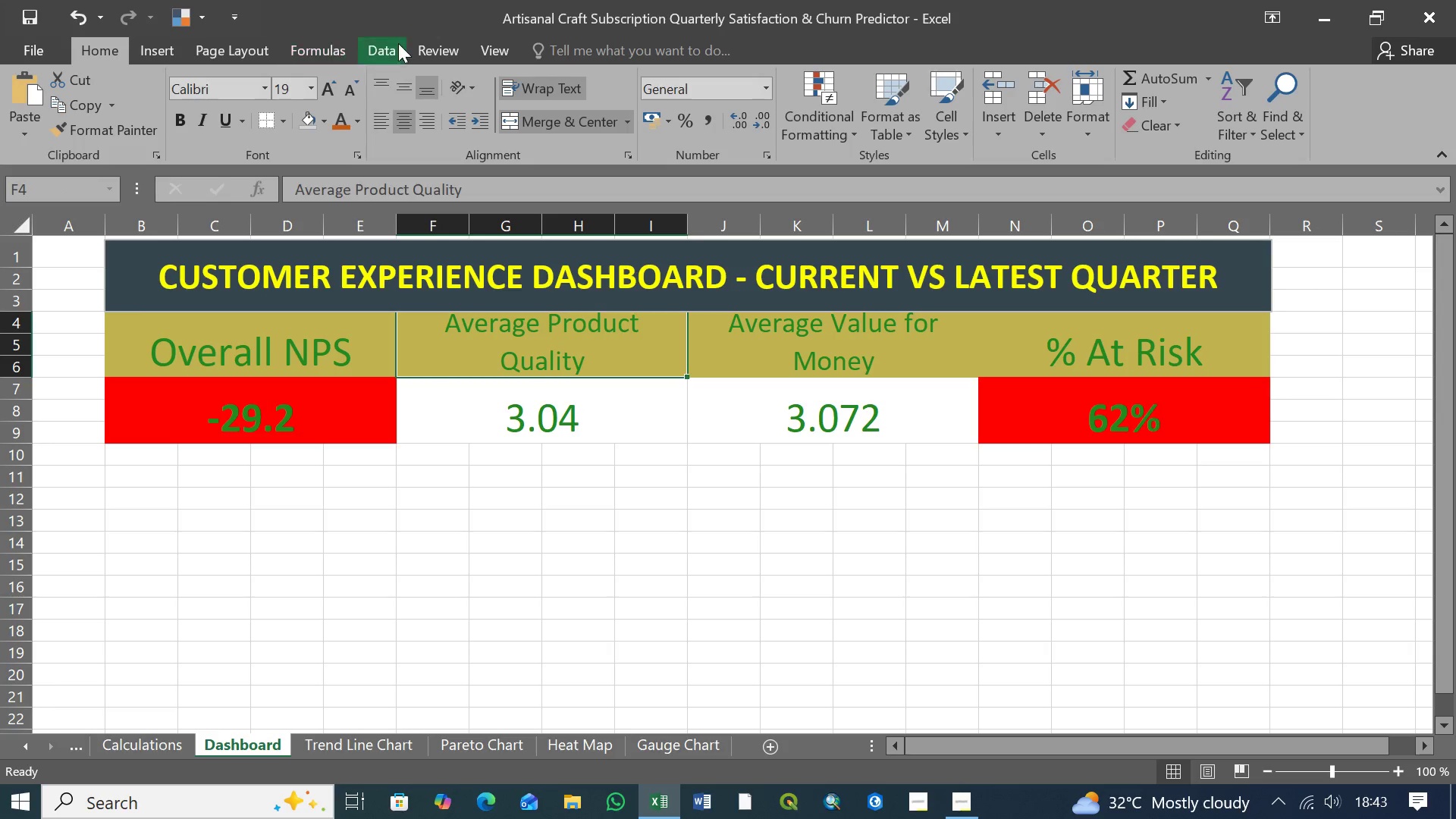 
left_click([498, 49])
 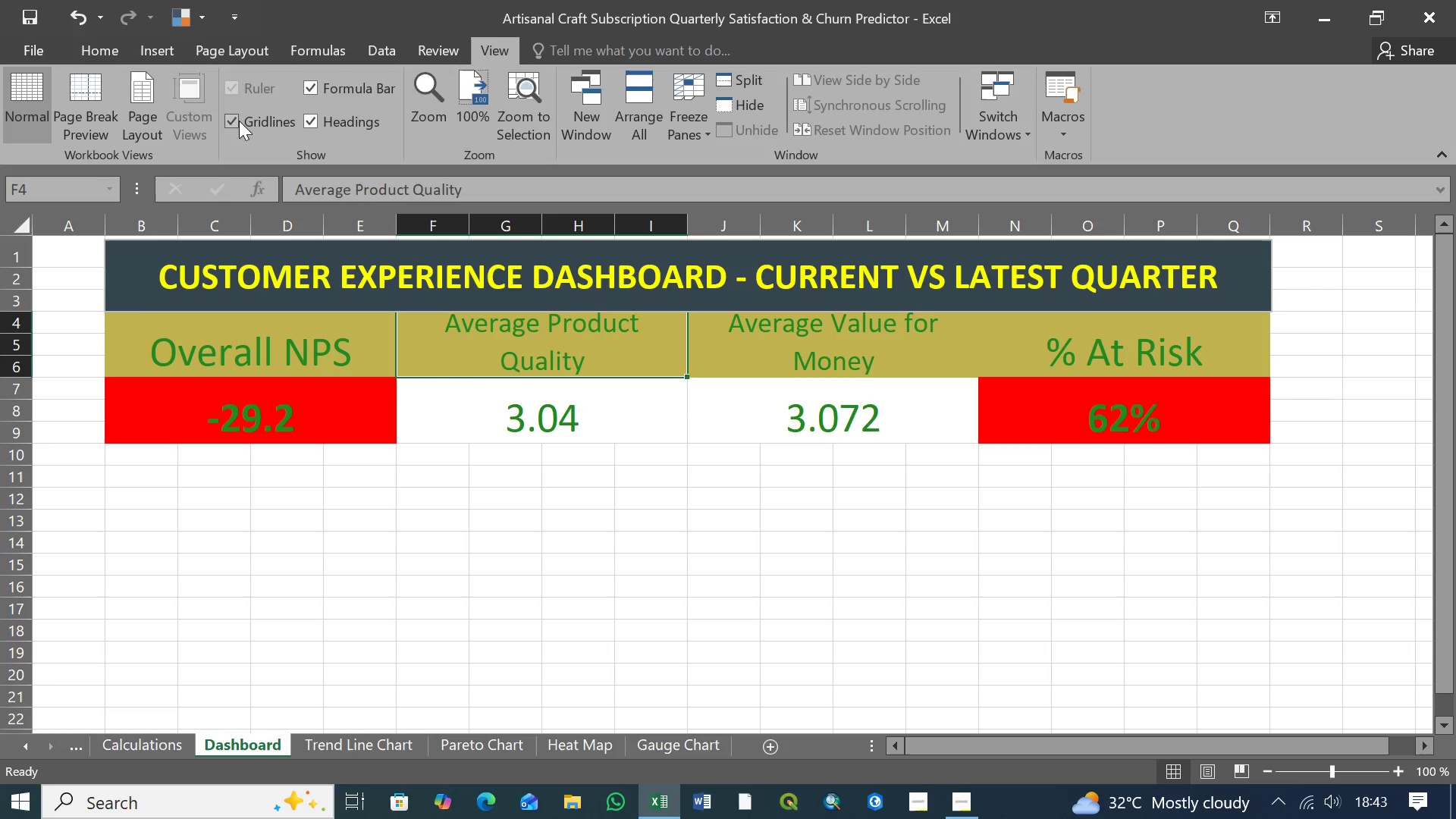 
left_click([228, 120])
 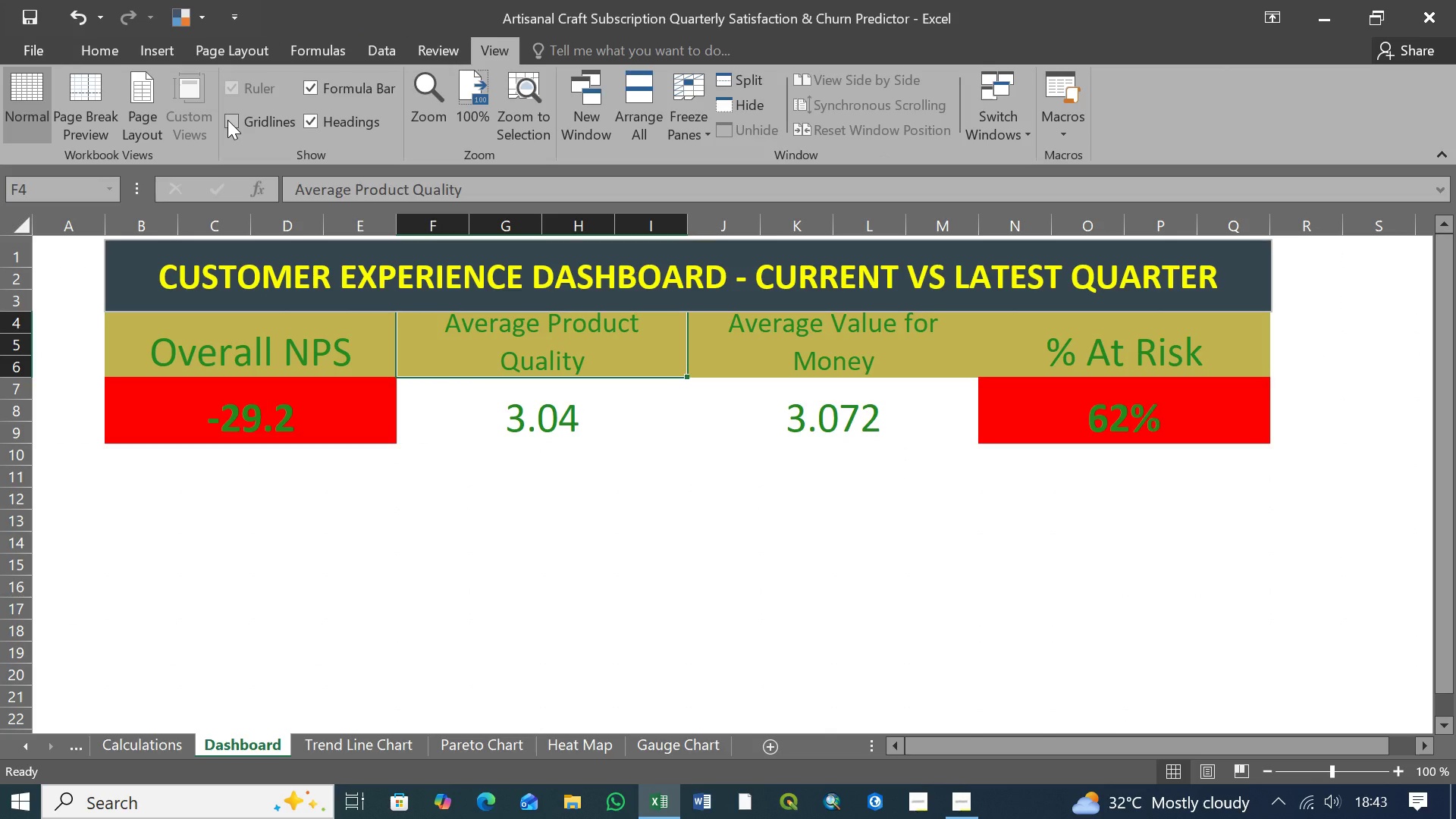 
wait(11.7)
 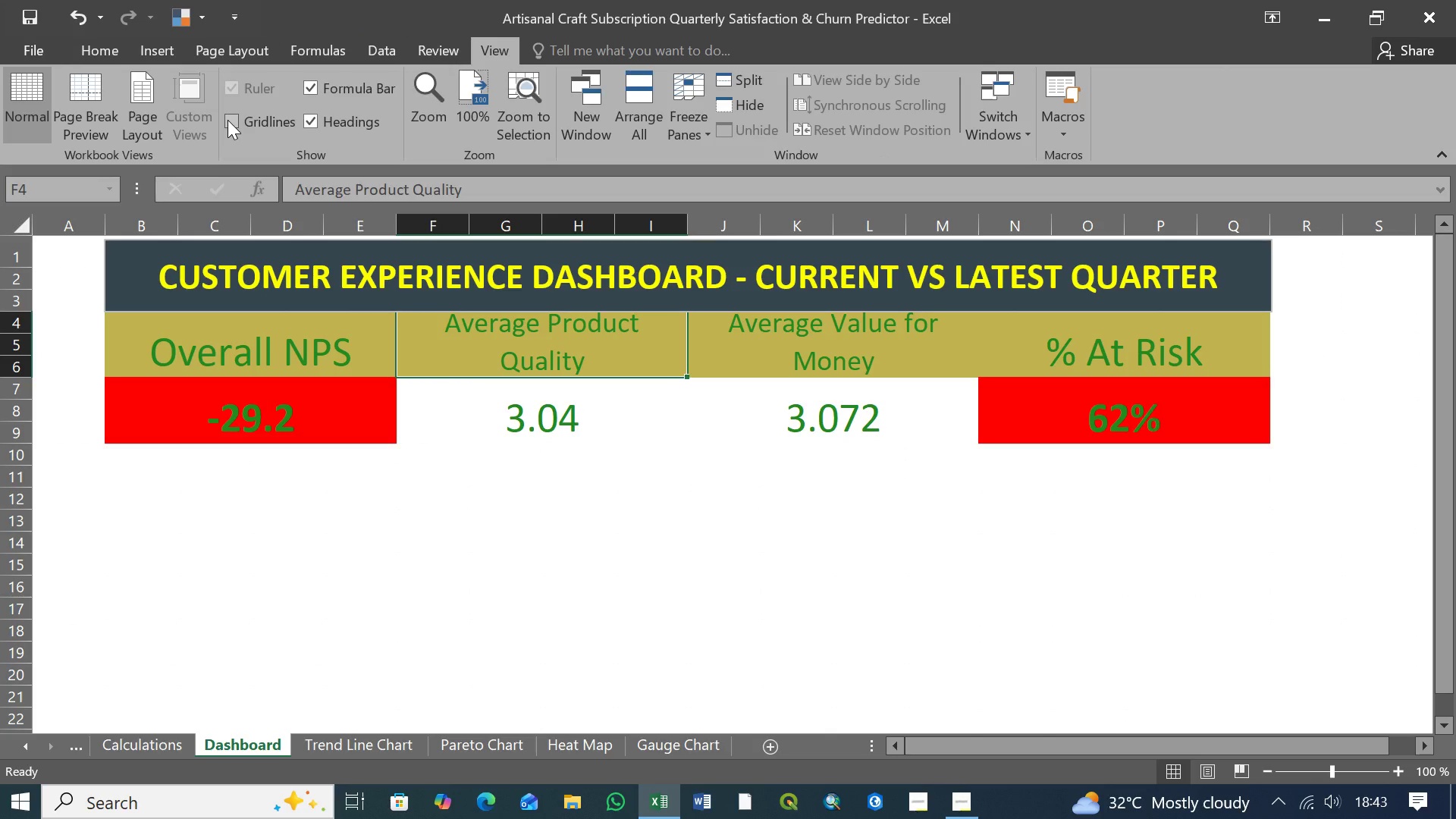 
left_click([683, 479])
 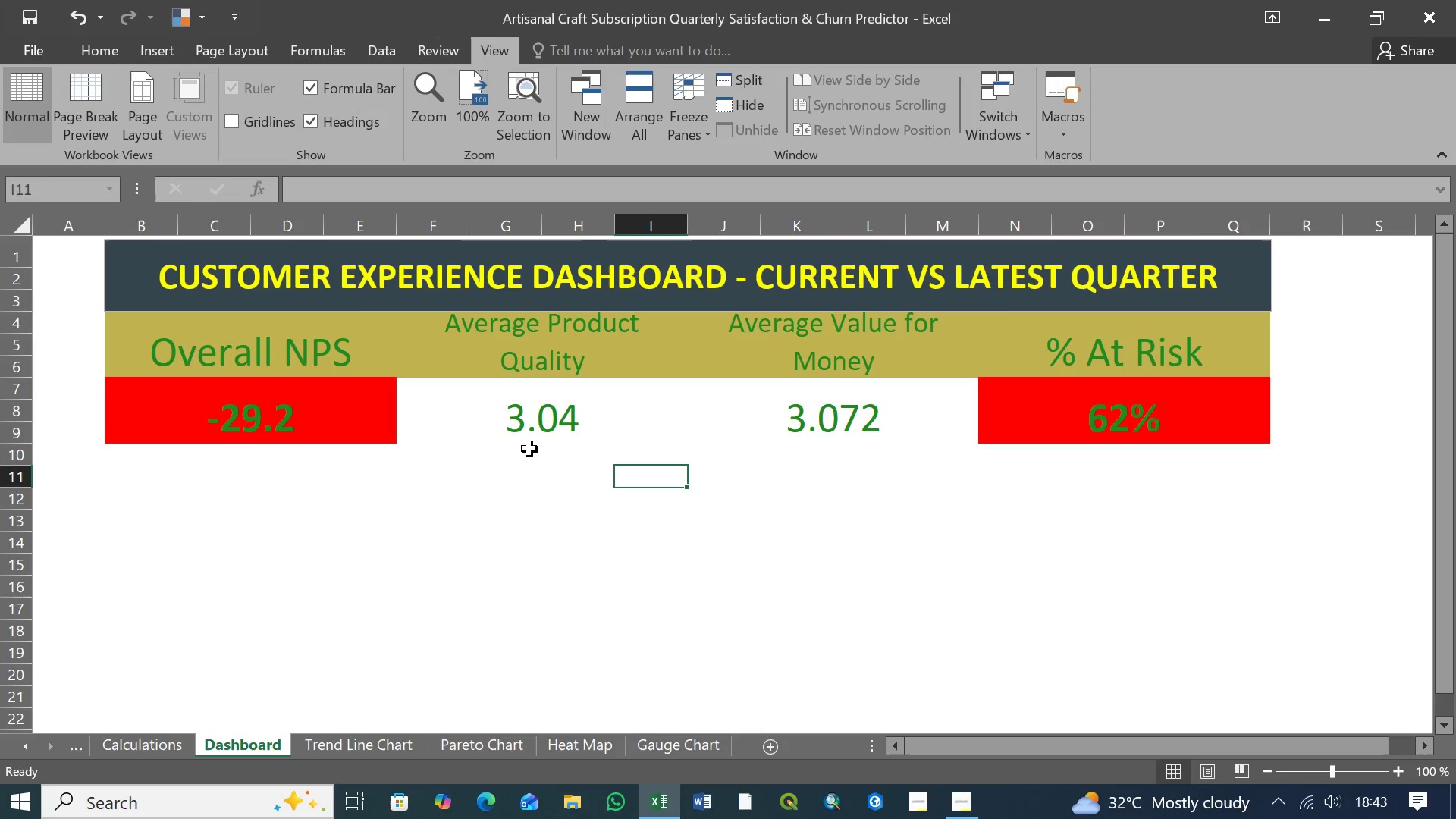 
left_click([531, 447])
 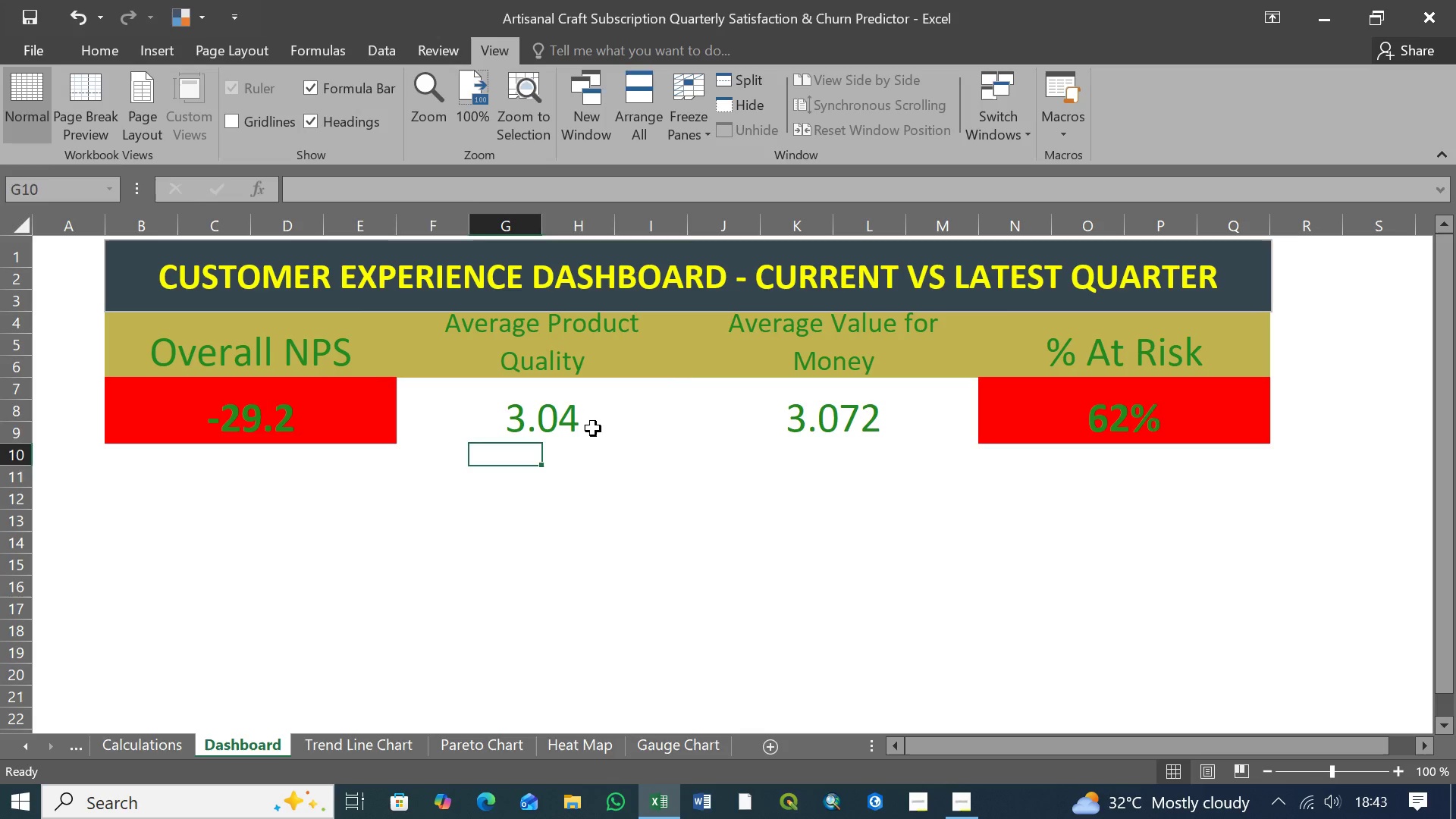 
double_click([593, 428])
 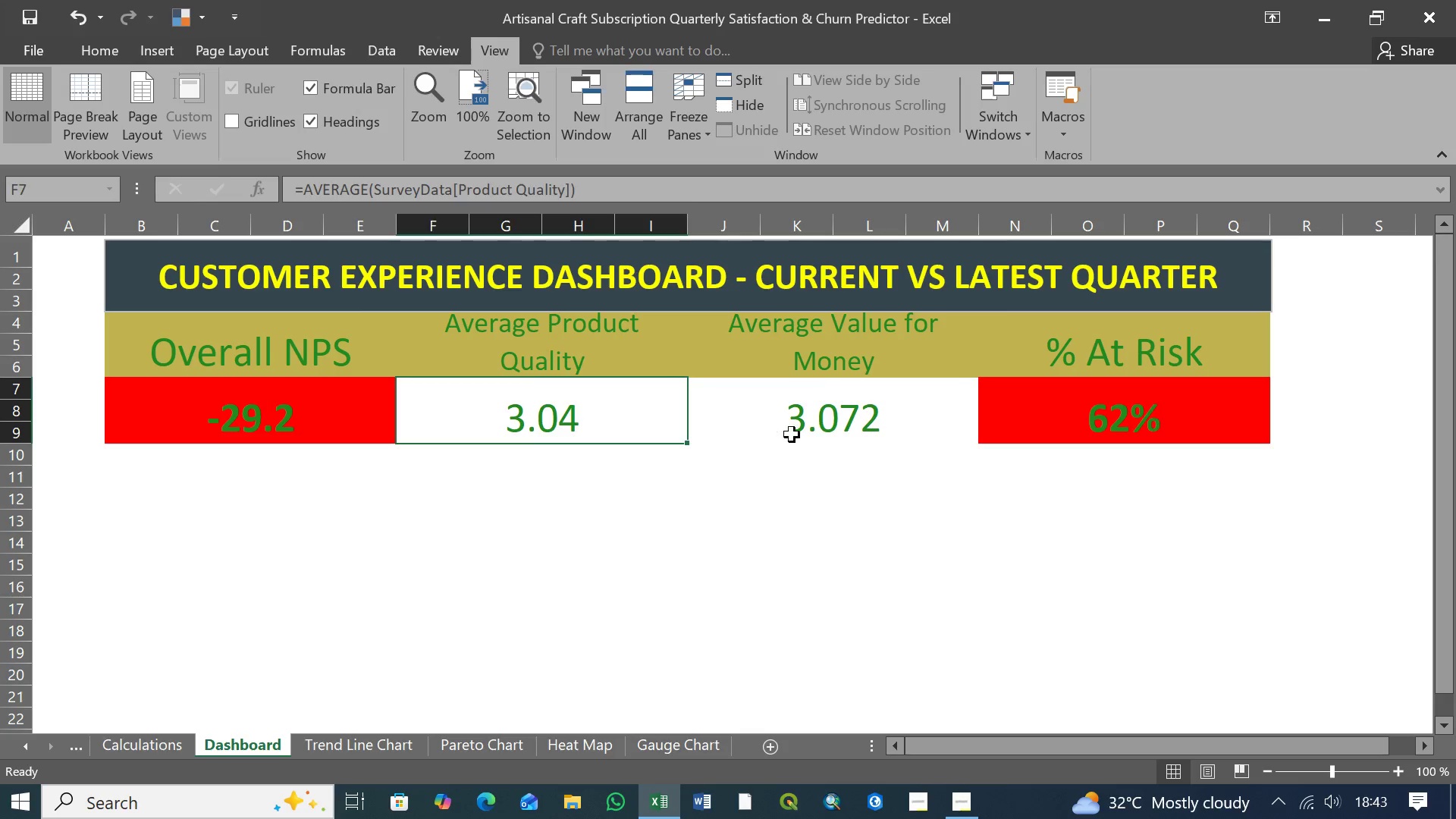 
triple_click([796, 435])
 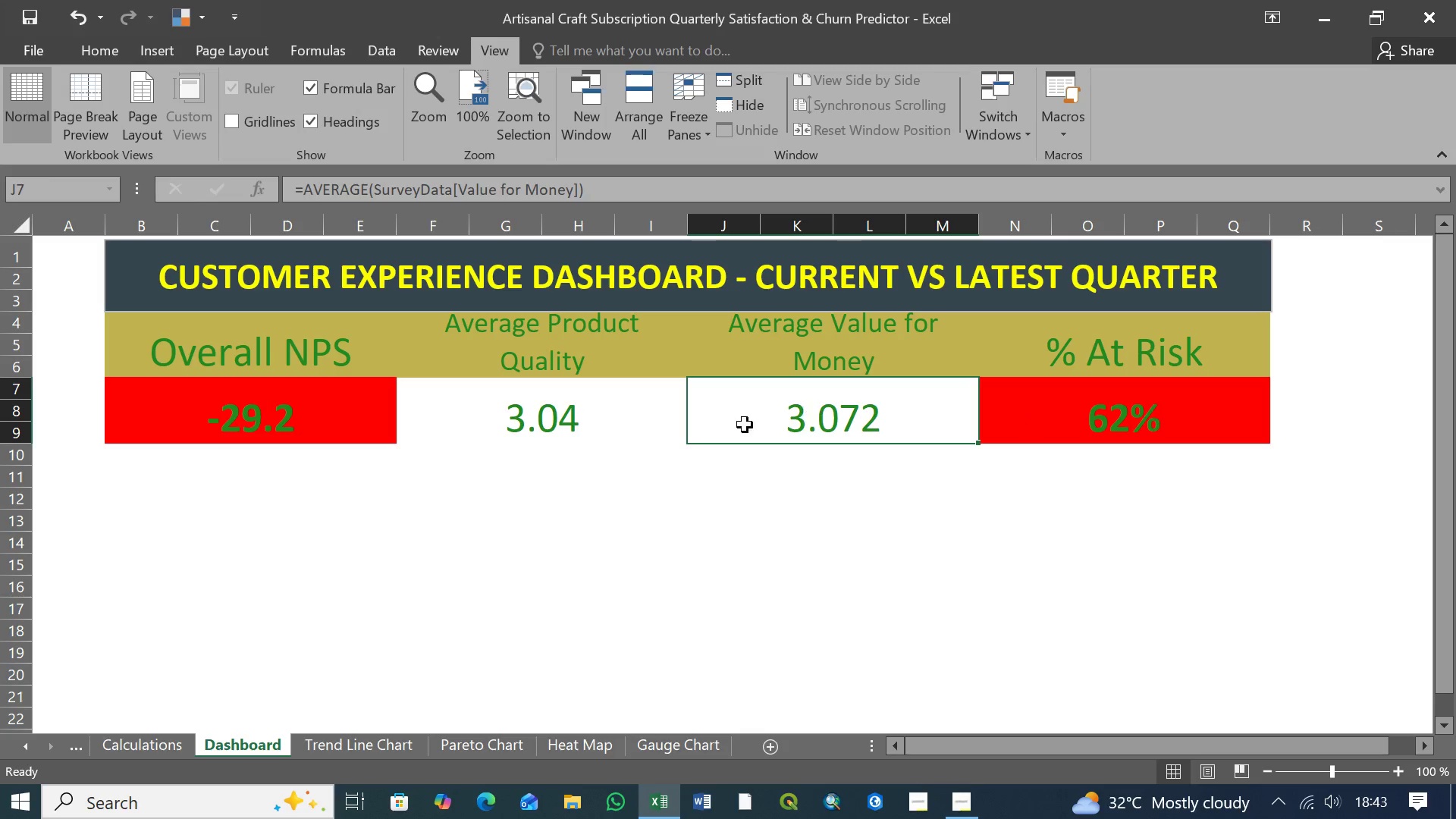 
left_click([599, 473])
 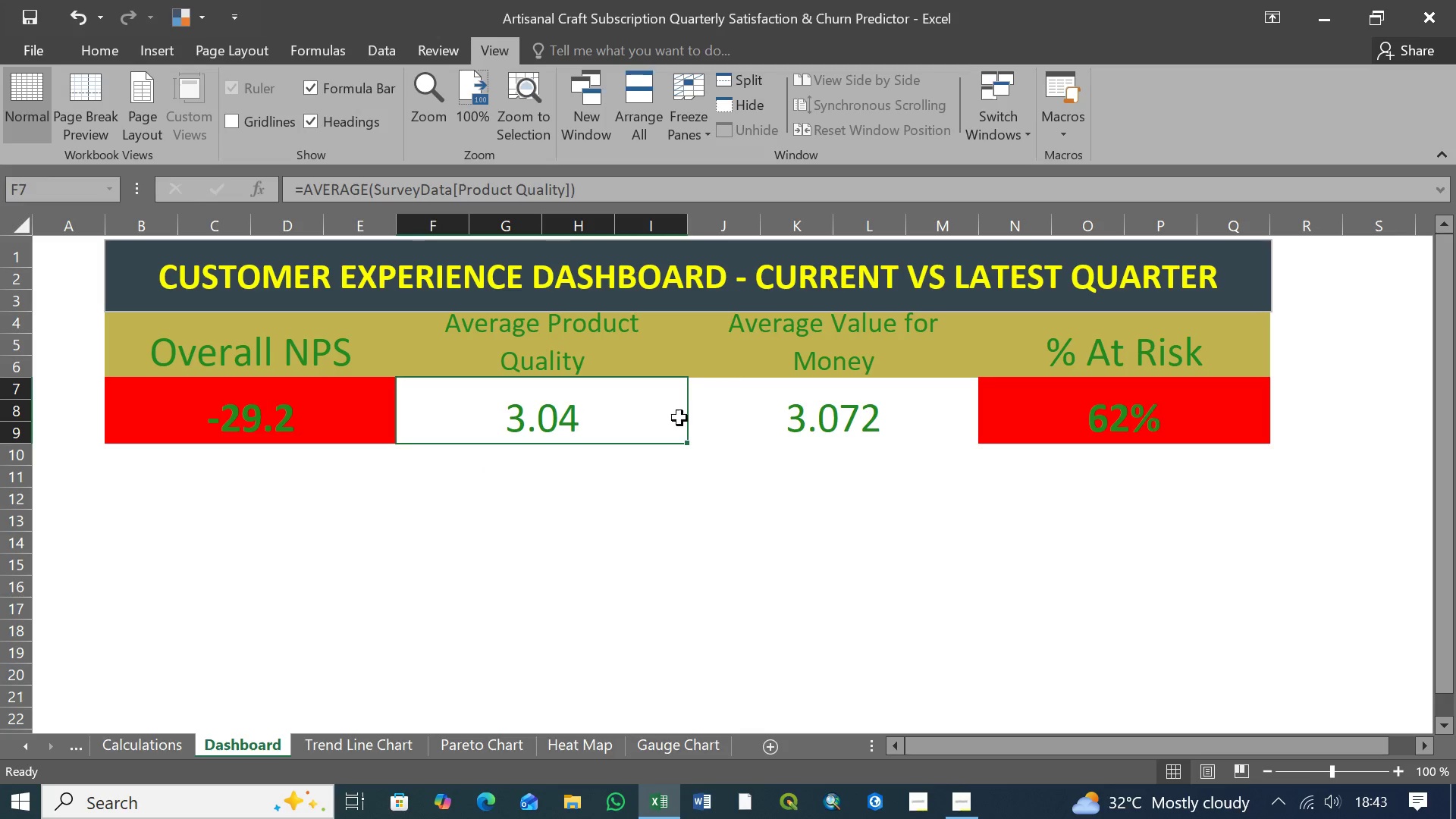 
double_click([799, 422])
 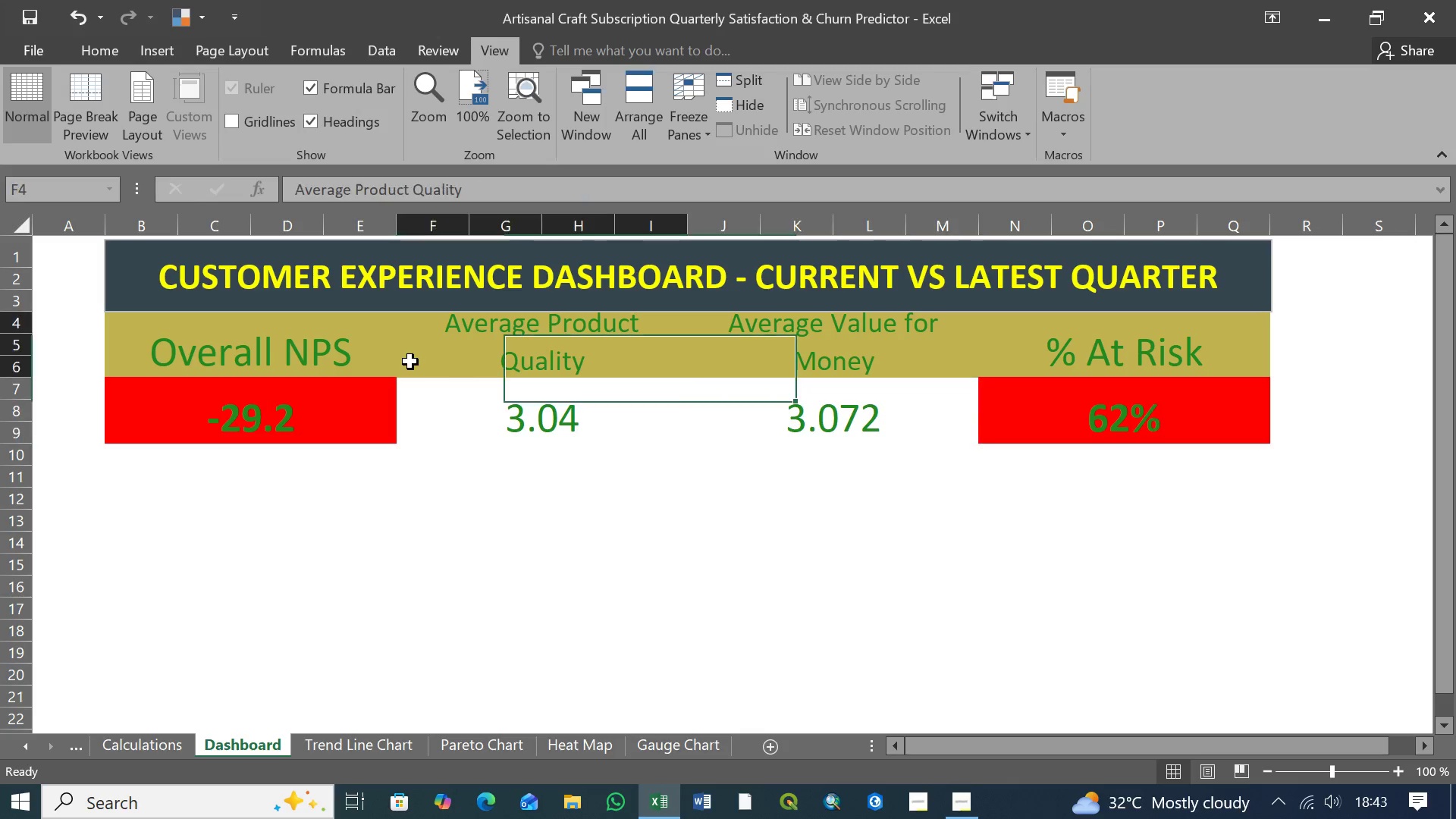 
left_click([410, 362])
 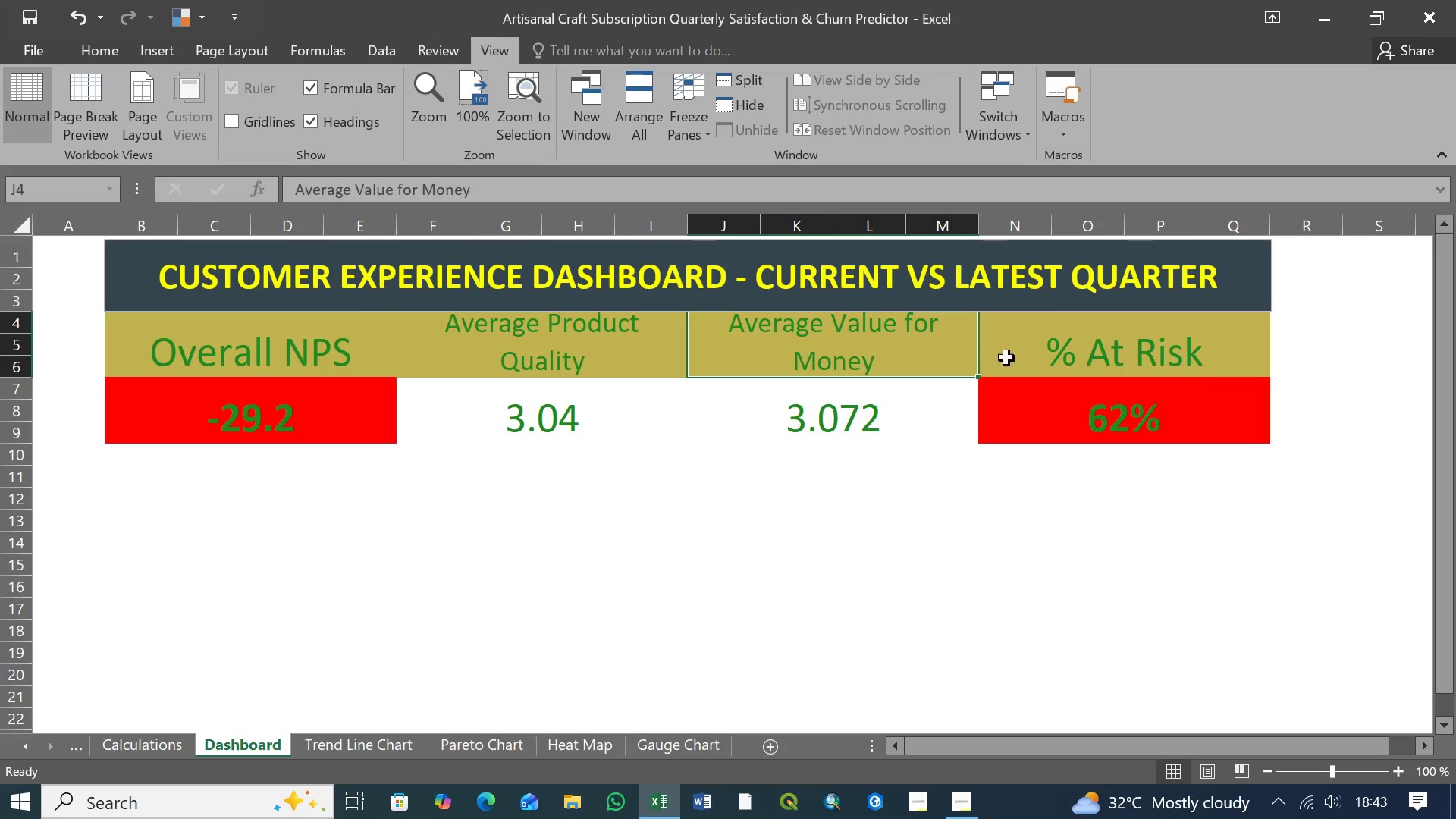 
double_click([1097, 361])
 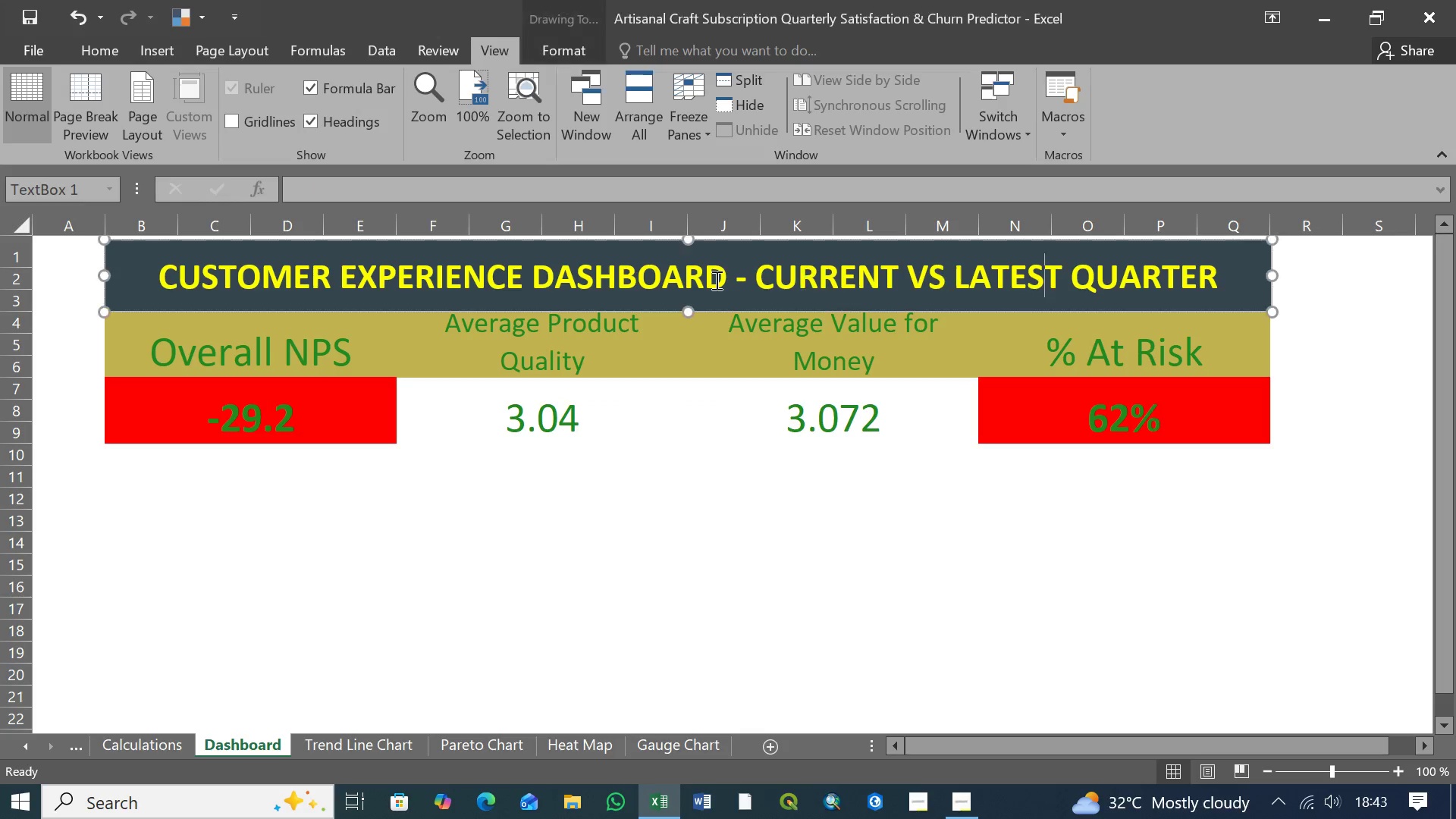 
double_click([637, 280])
 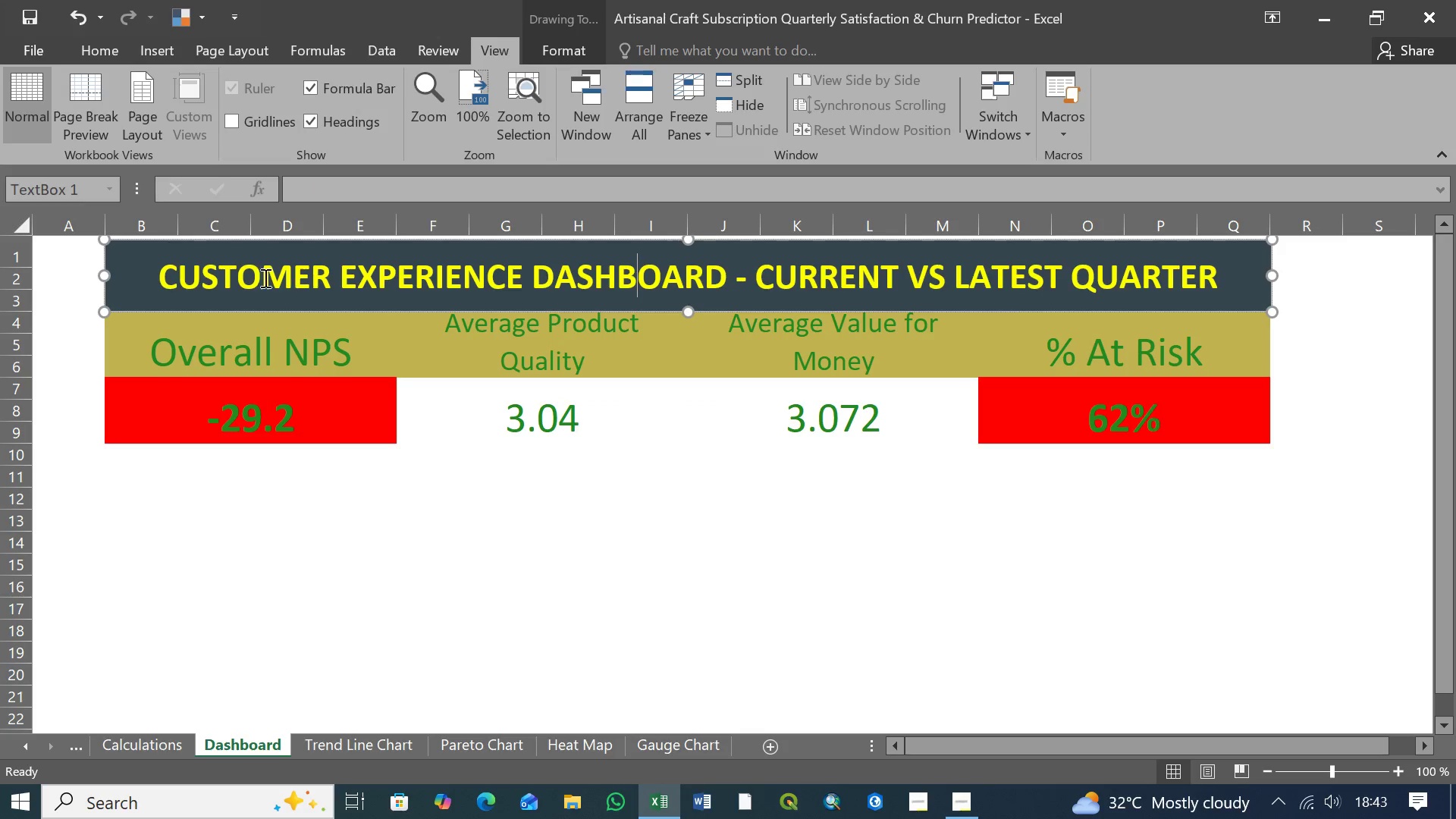 
left_click([259, 278])
 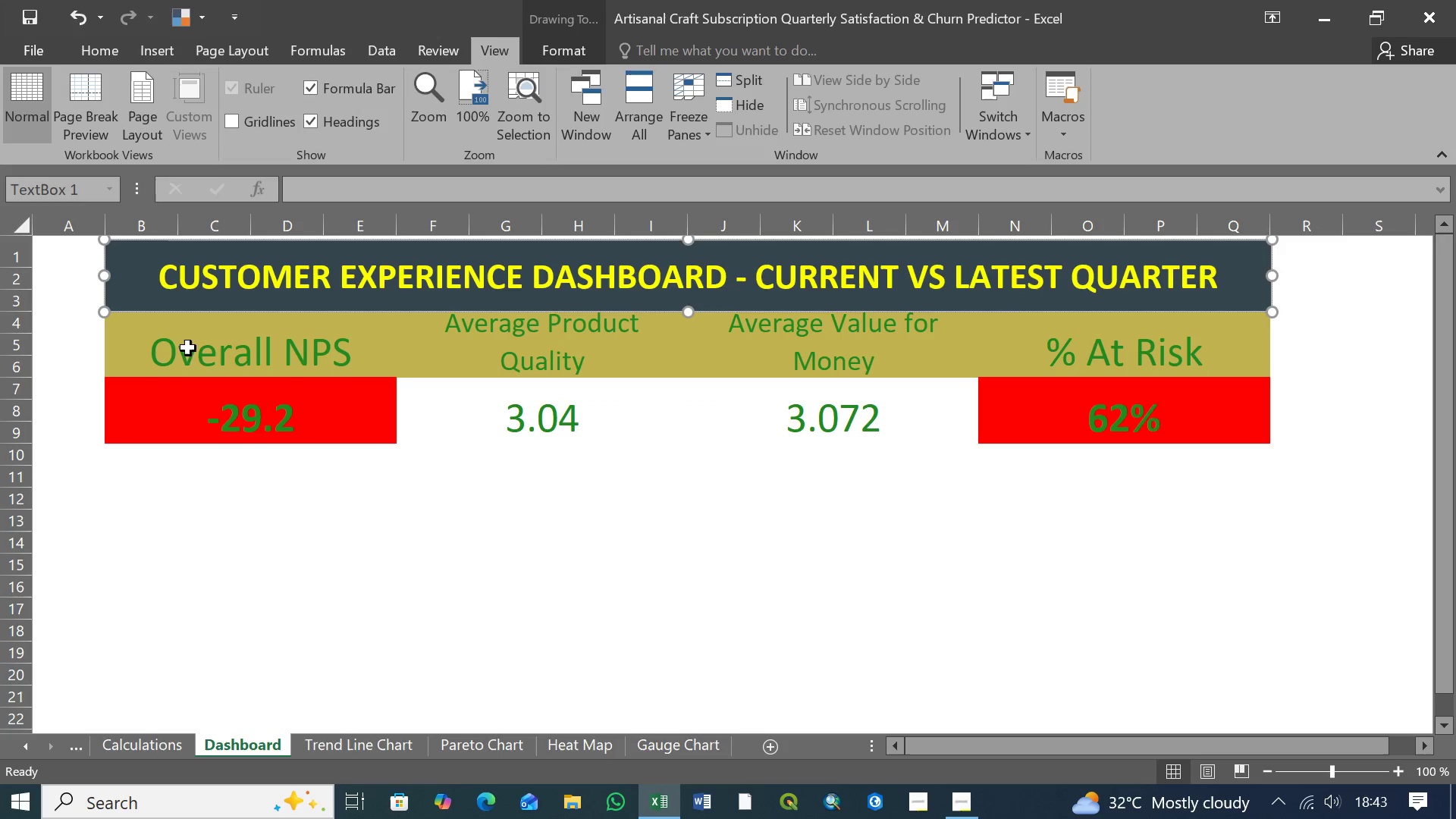 
left_click([183, 350])
 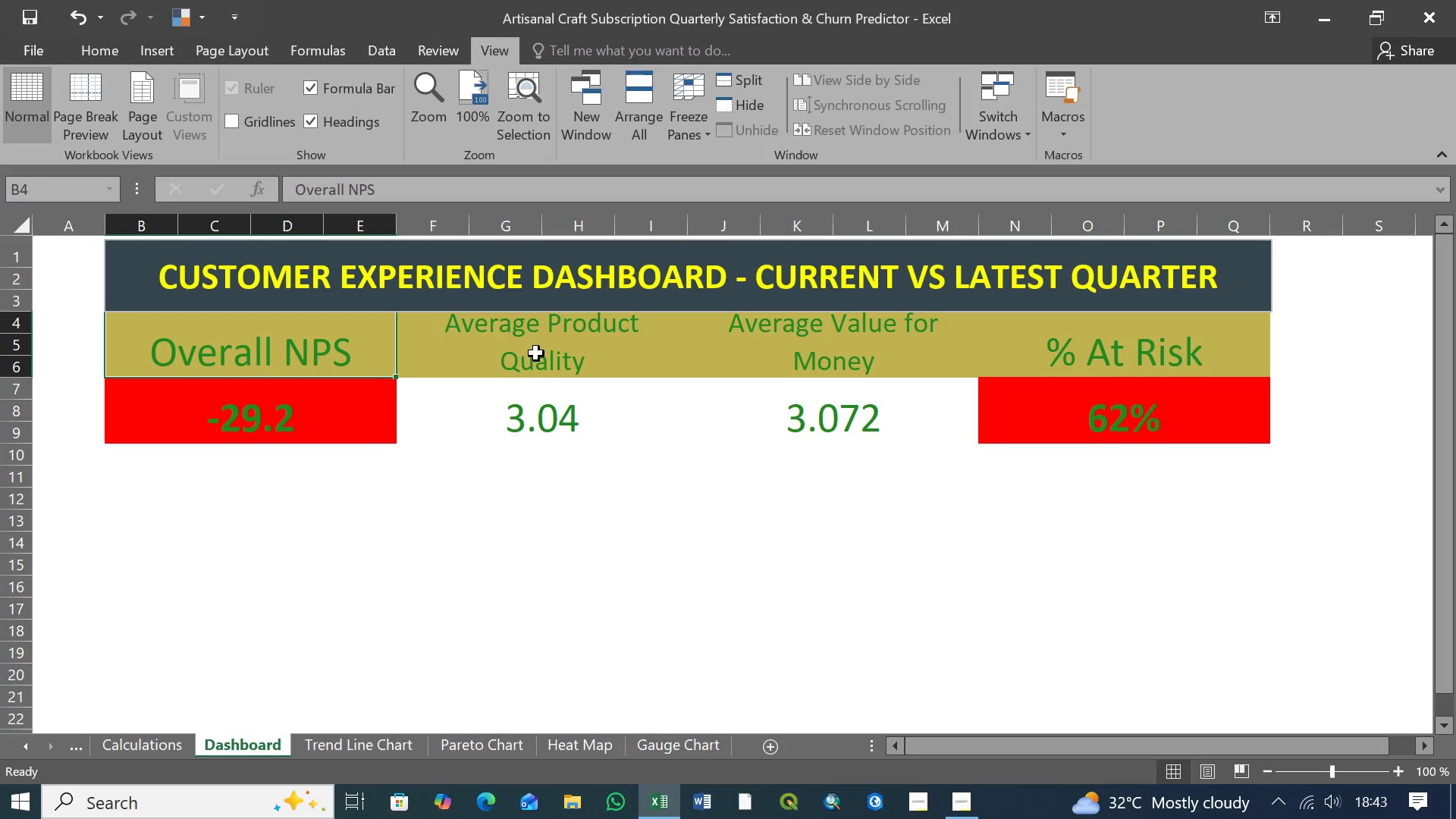 
left_click([536, 353])
 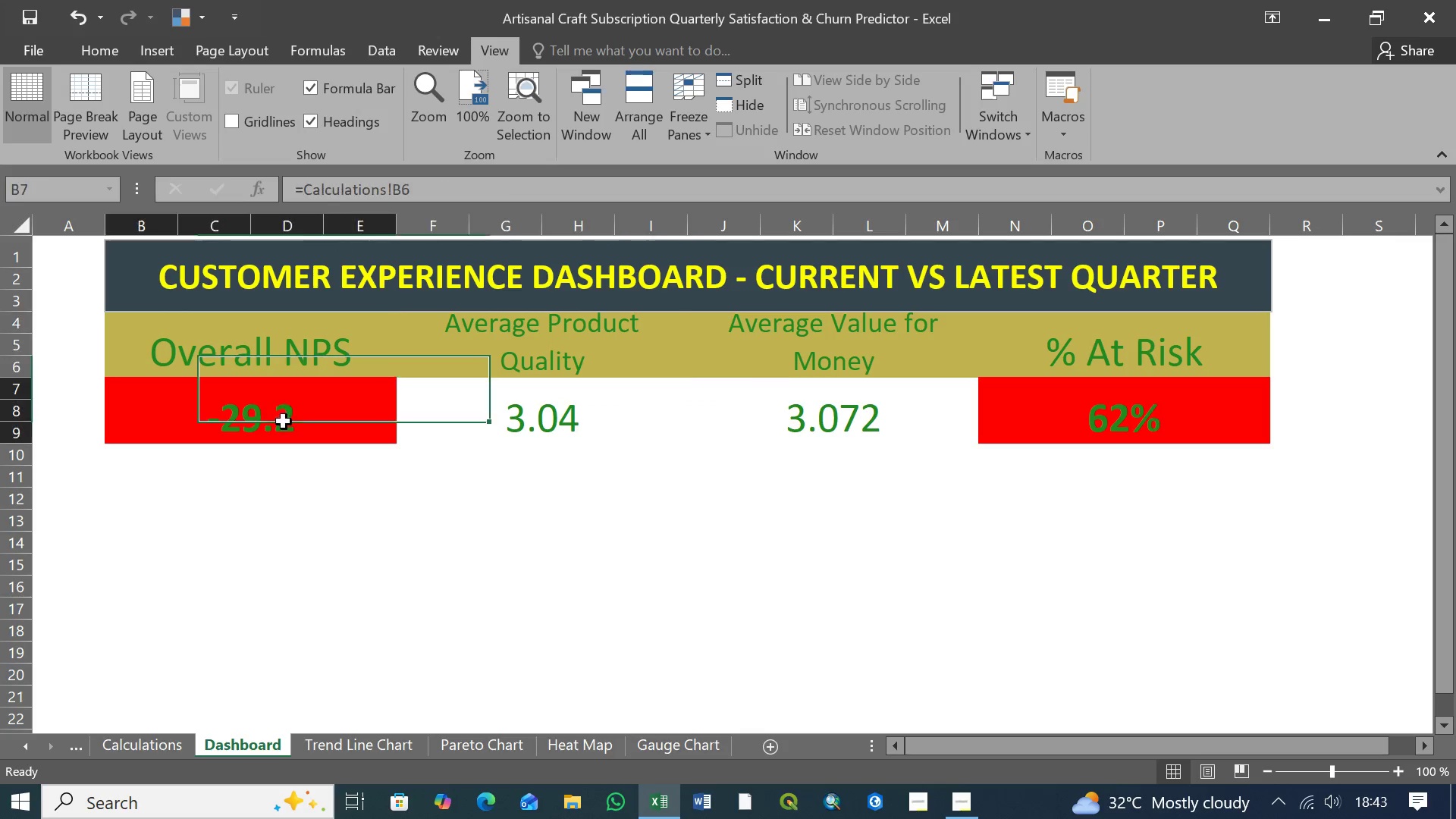 
left_click([284, 422])
 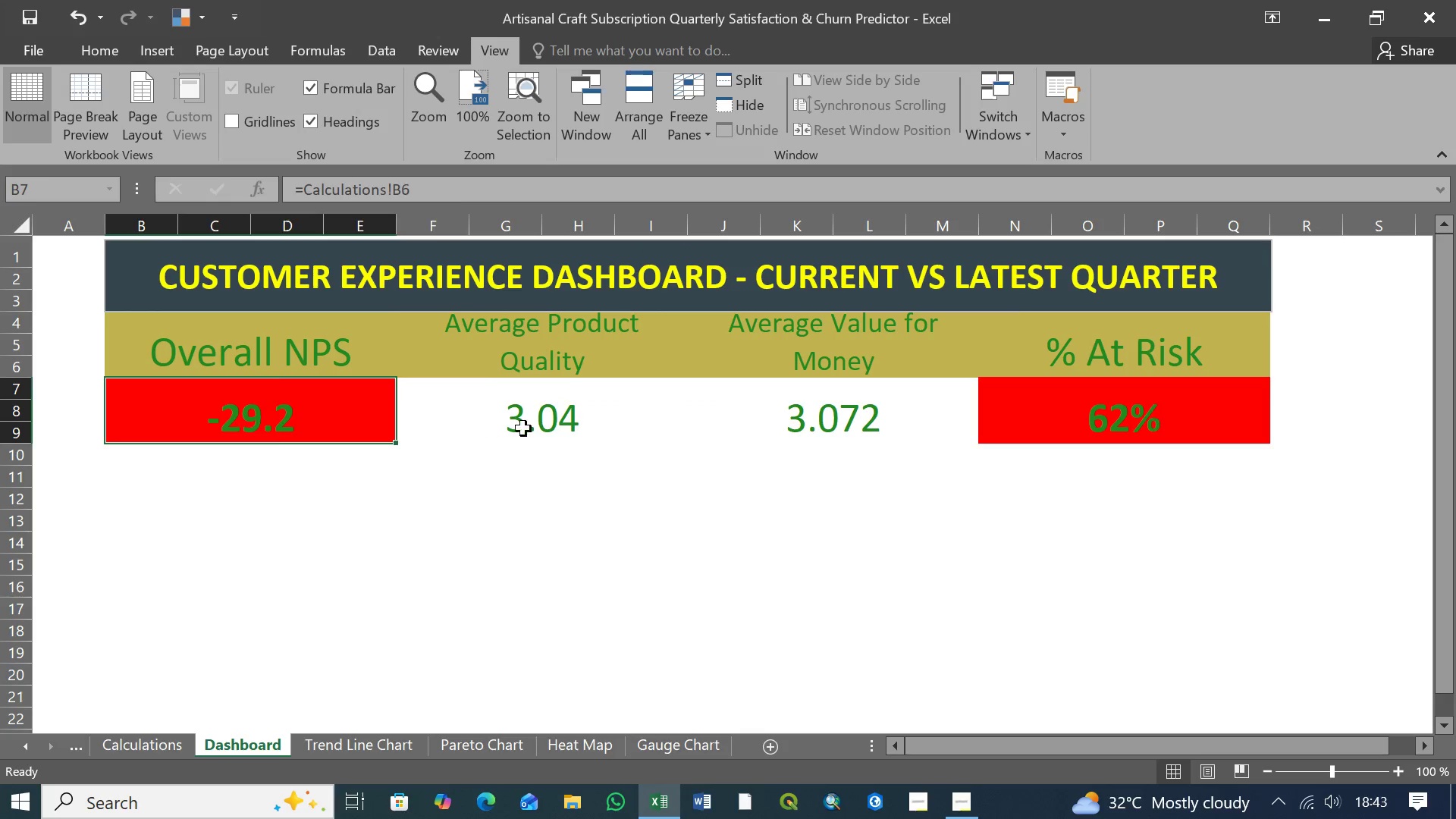 
left_click([523, 428])
 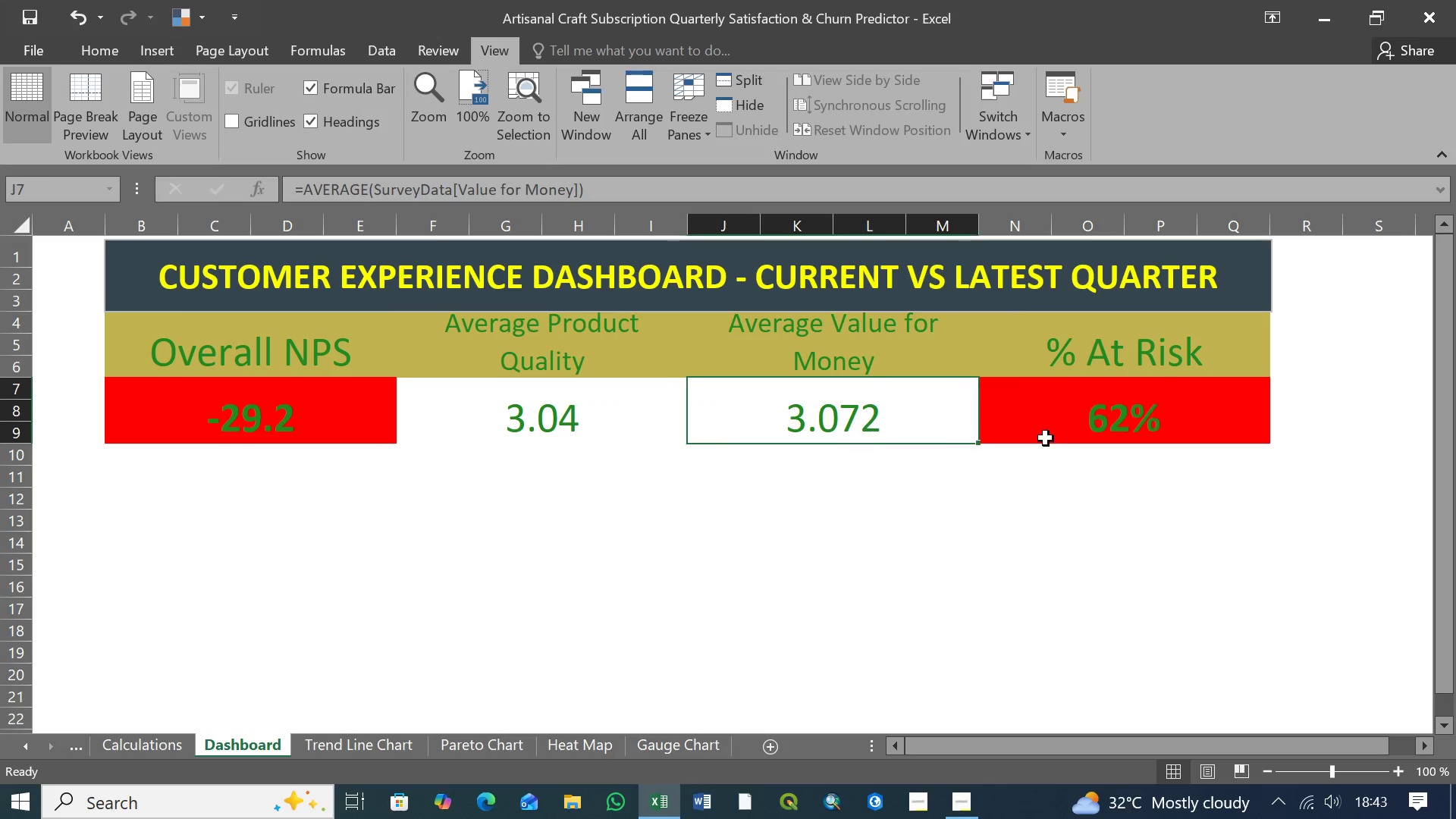 
triple_click([1059, 438])
 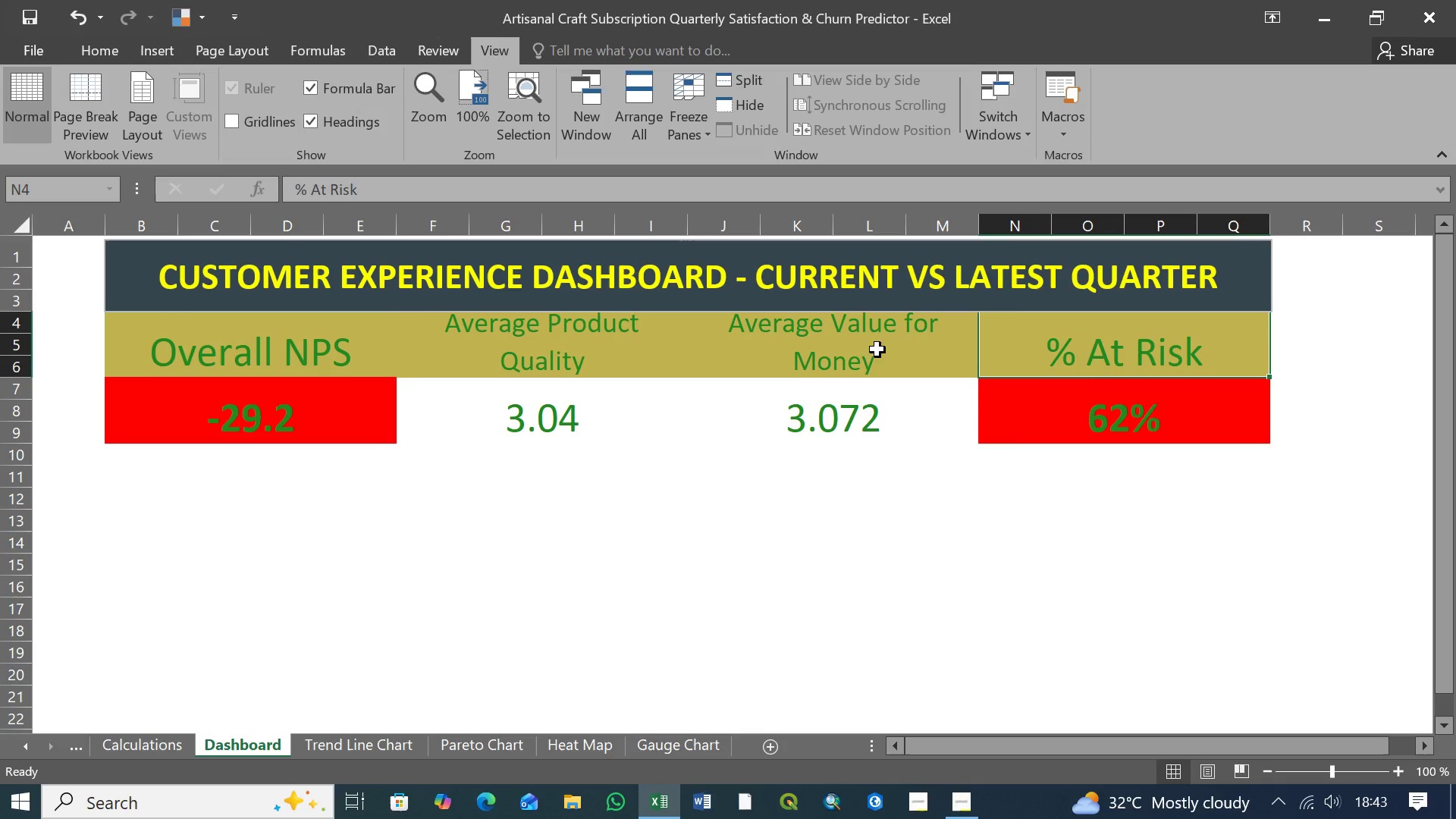 
triple_click([846, 347])
 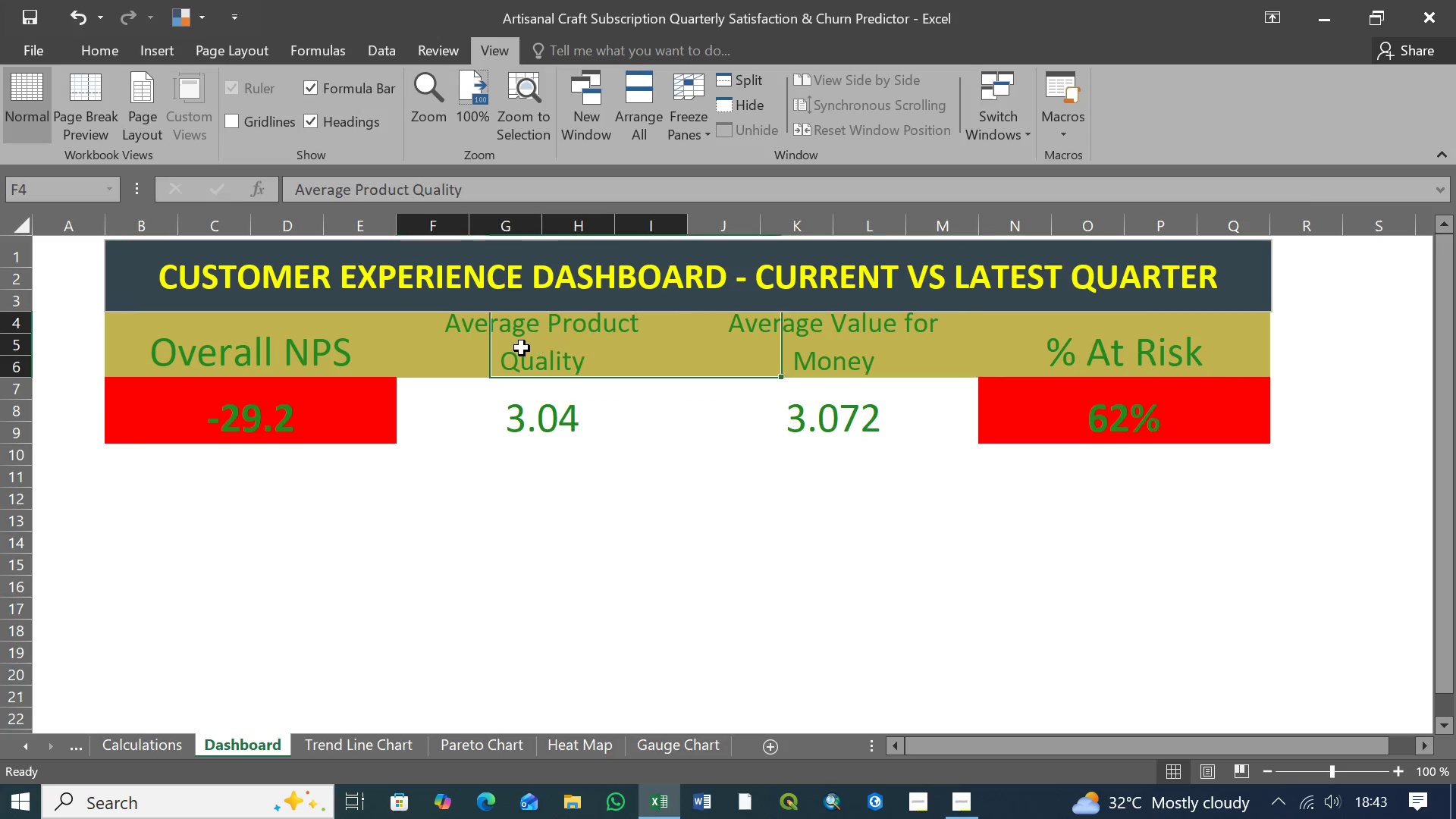 
triple_click([522, 348])
 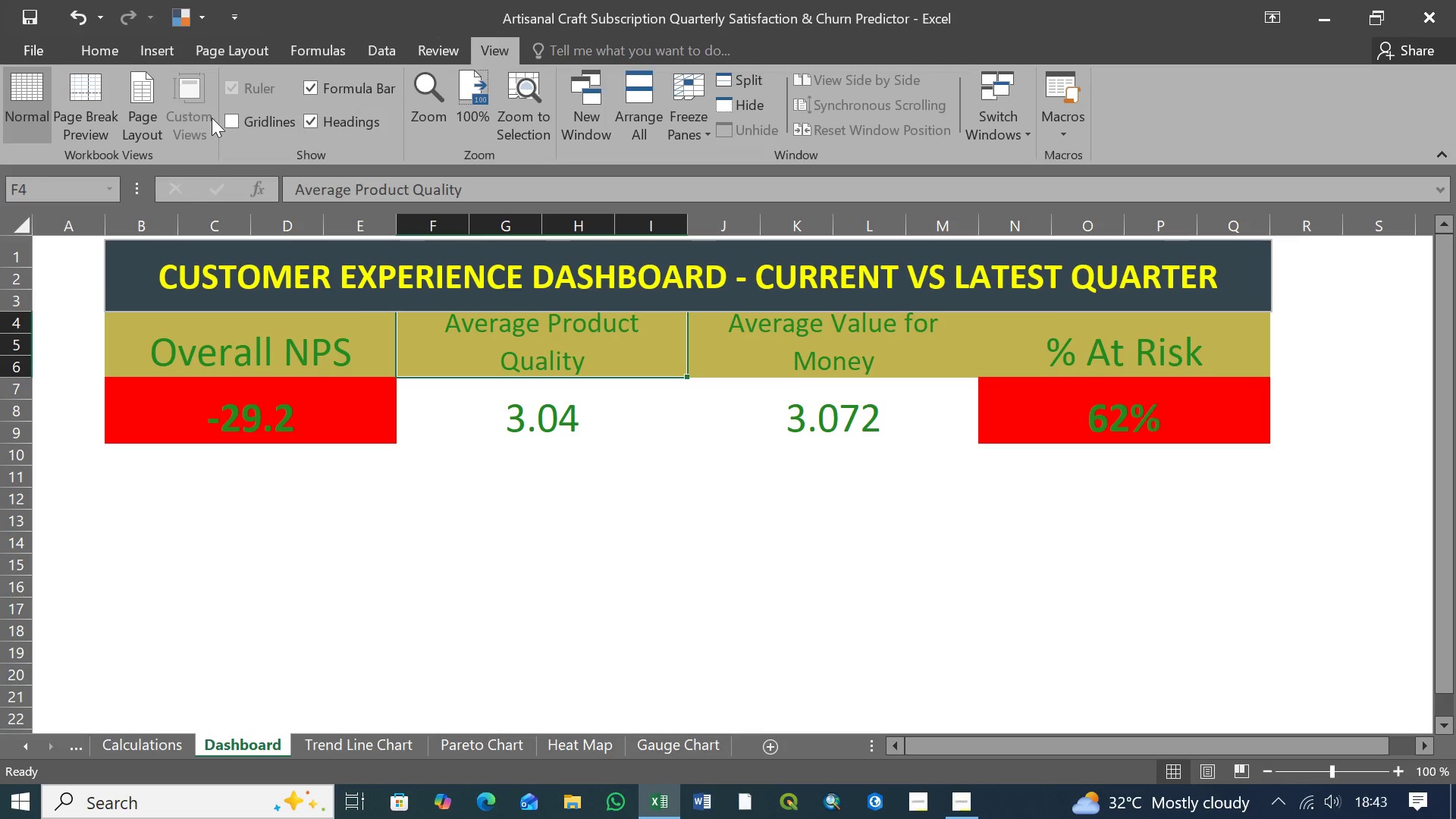 
left_click([234, 121])
 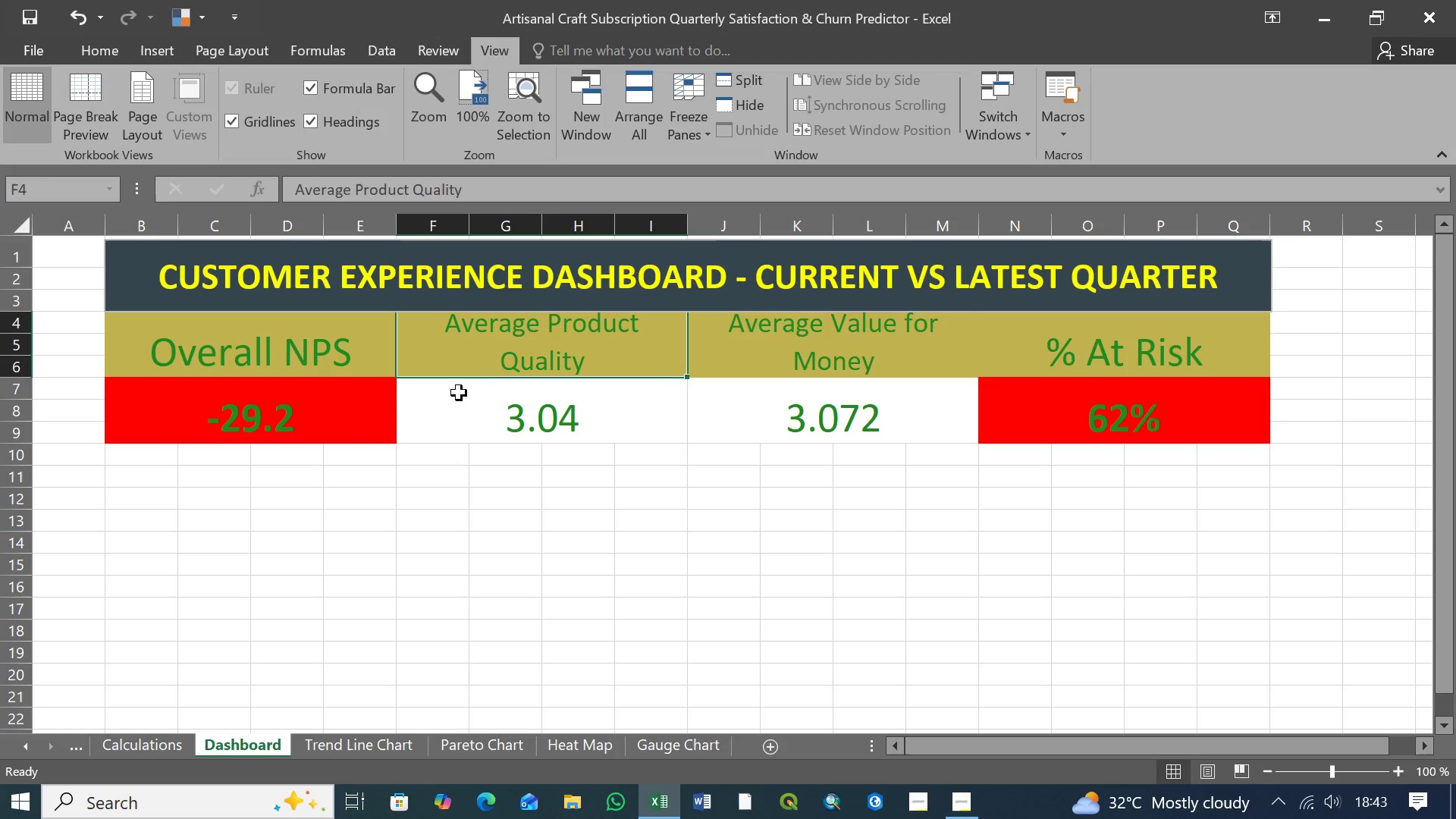 
left_click([482, 419])
 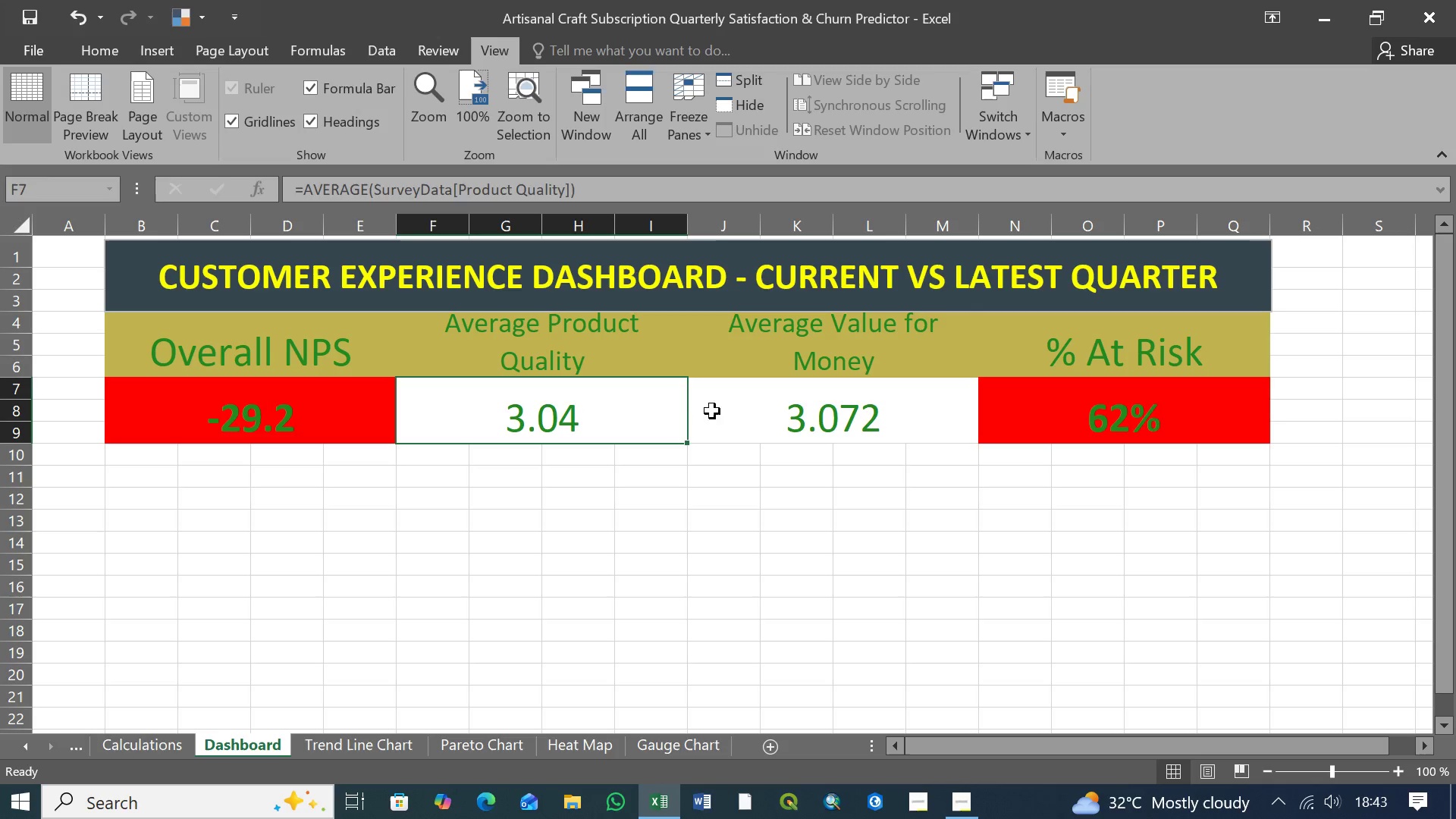 
left_click([756, 411])
 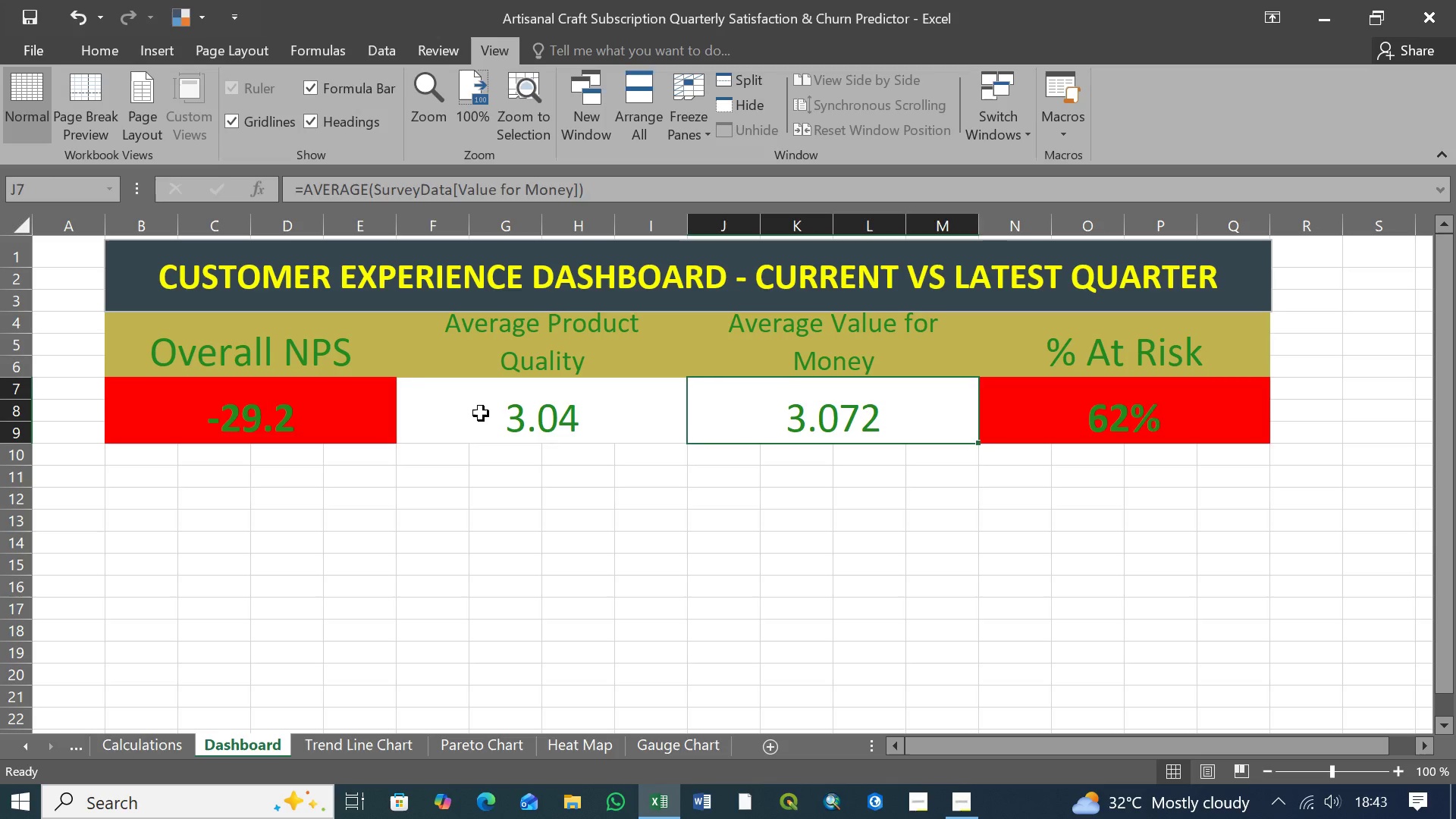 
left_click([481, 413])
 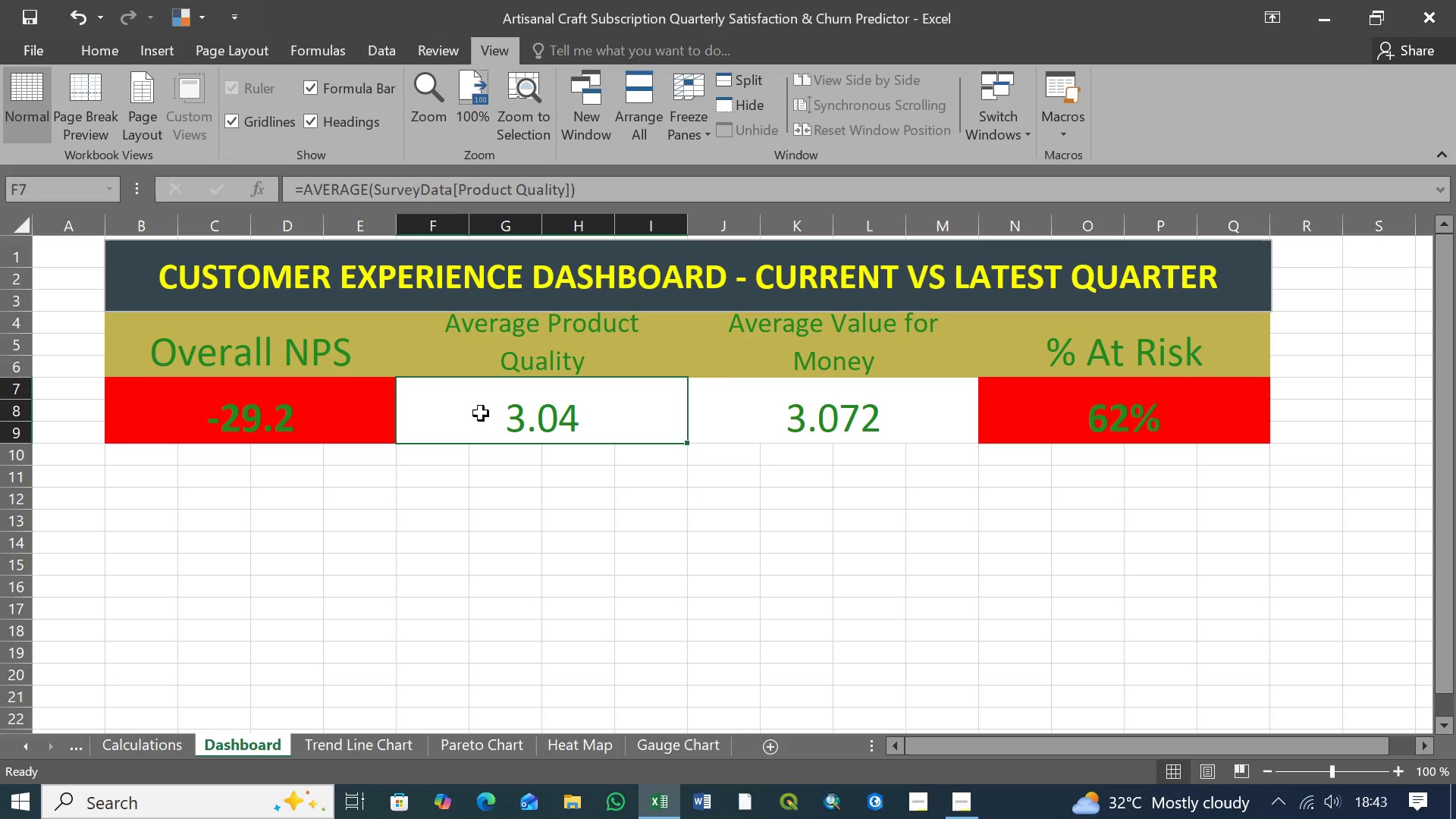 
wait(10.73)
 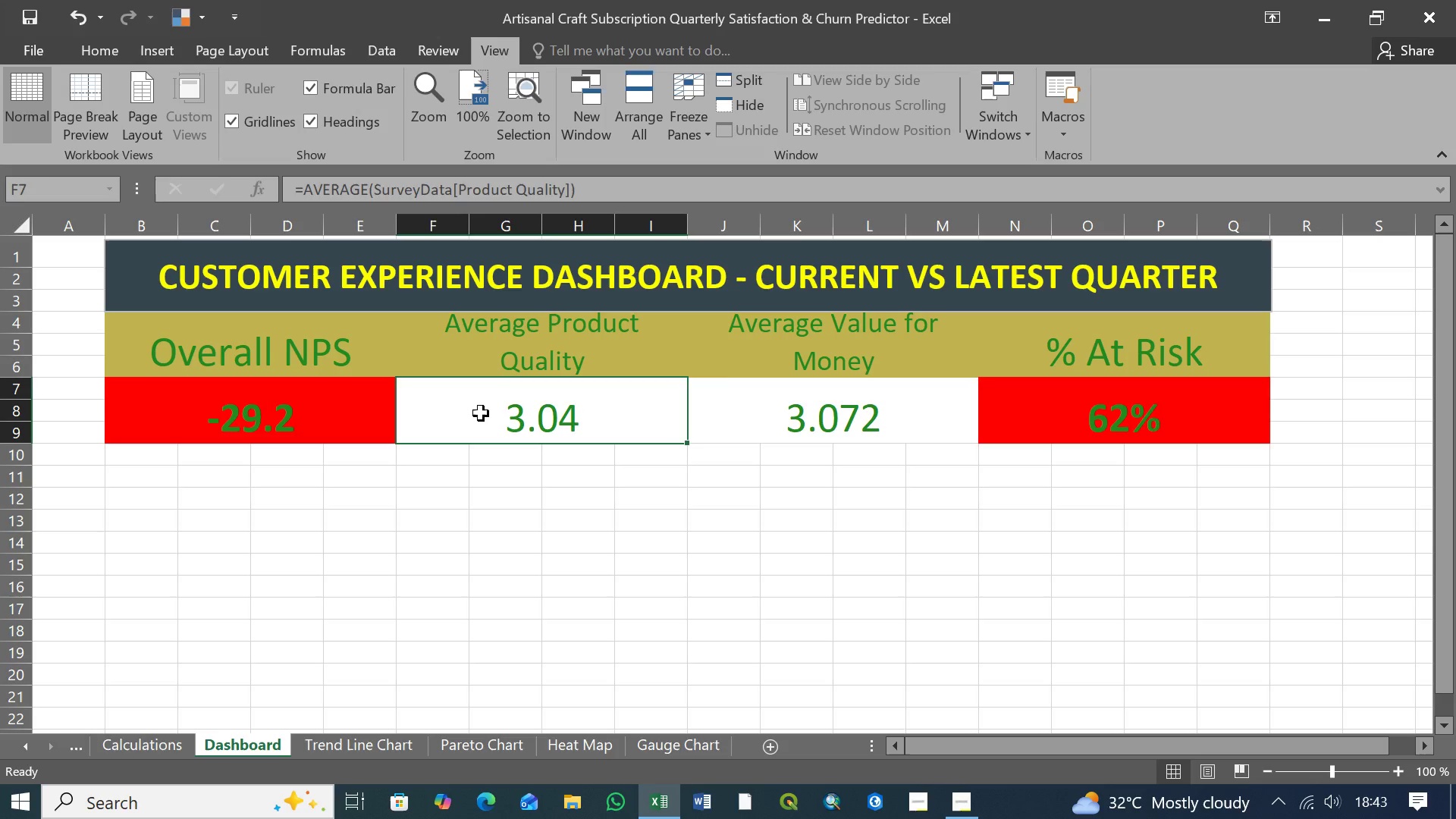 
left_click([283, 419])
 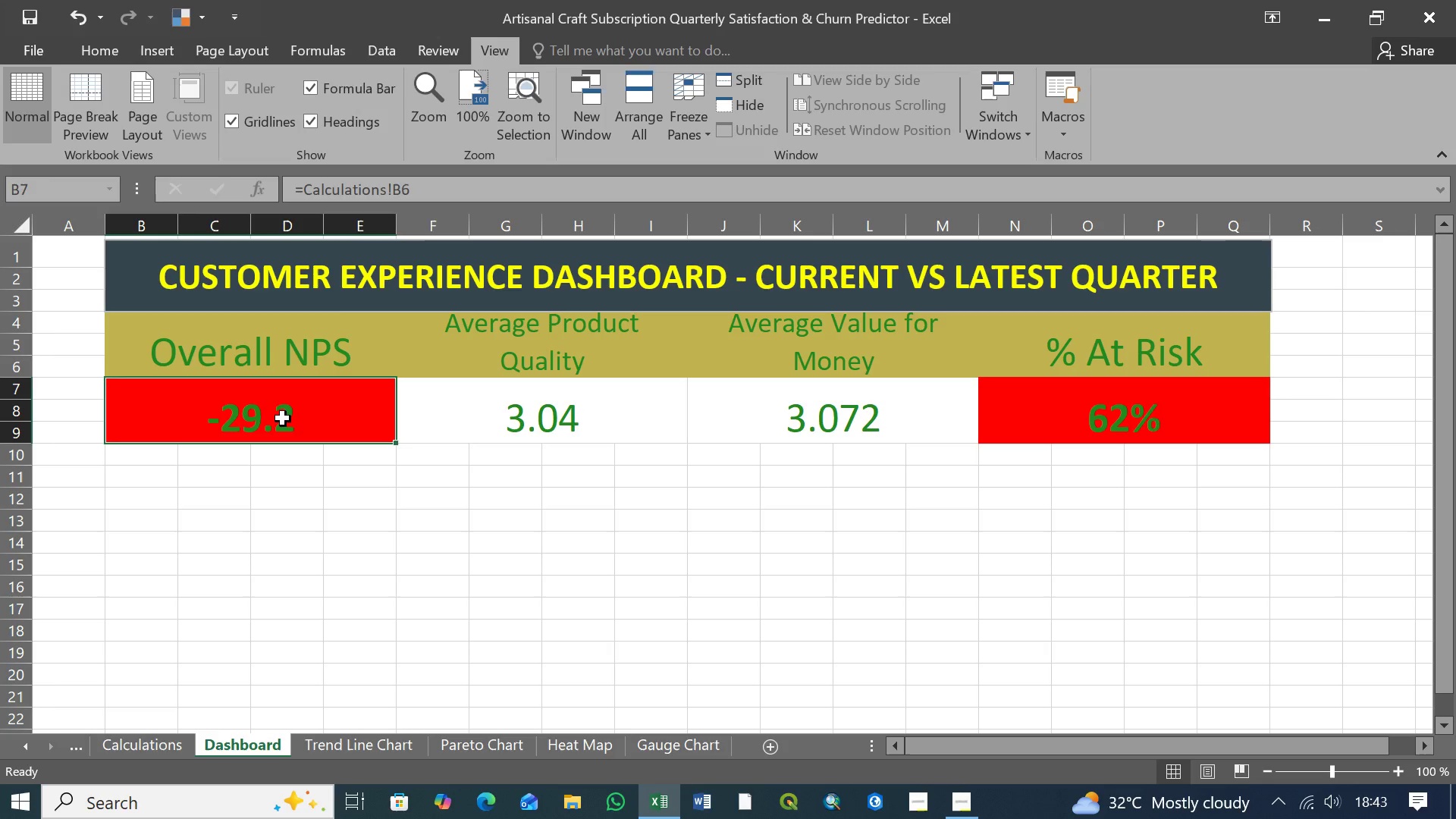 
hold_key(key=ShiftLeft, duration=1.51)
left_click([497, 417])
 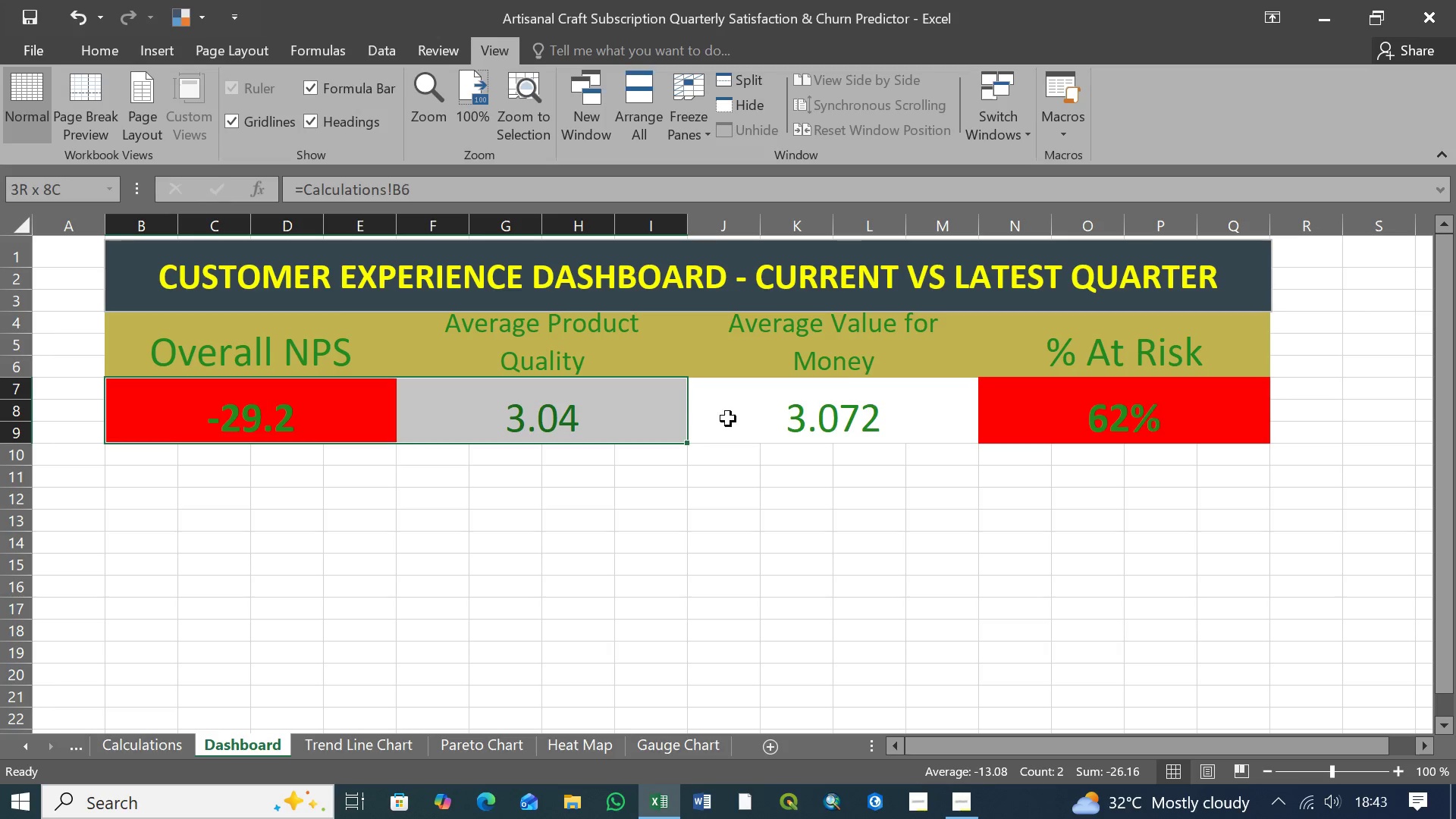 
double_click([728, 419])
 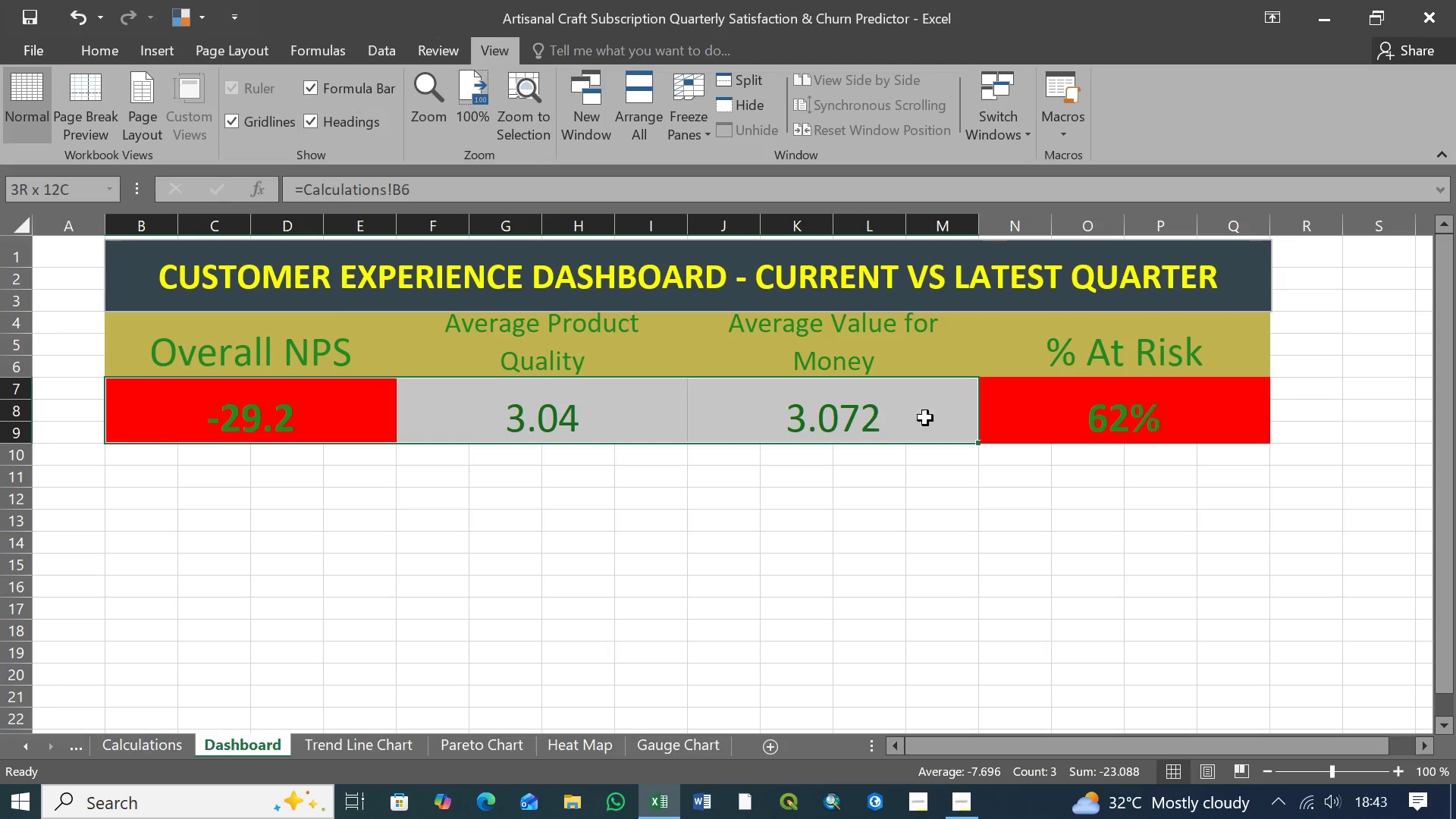 
hold_key(key=ShiftLeft, duration=0.61)
left_click([1066, 420])
 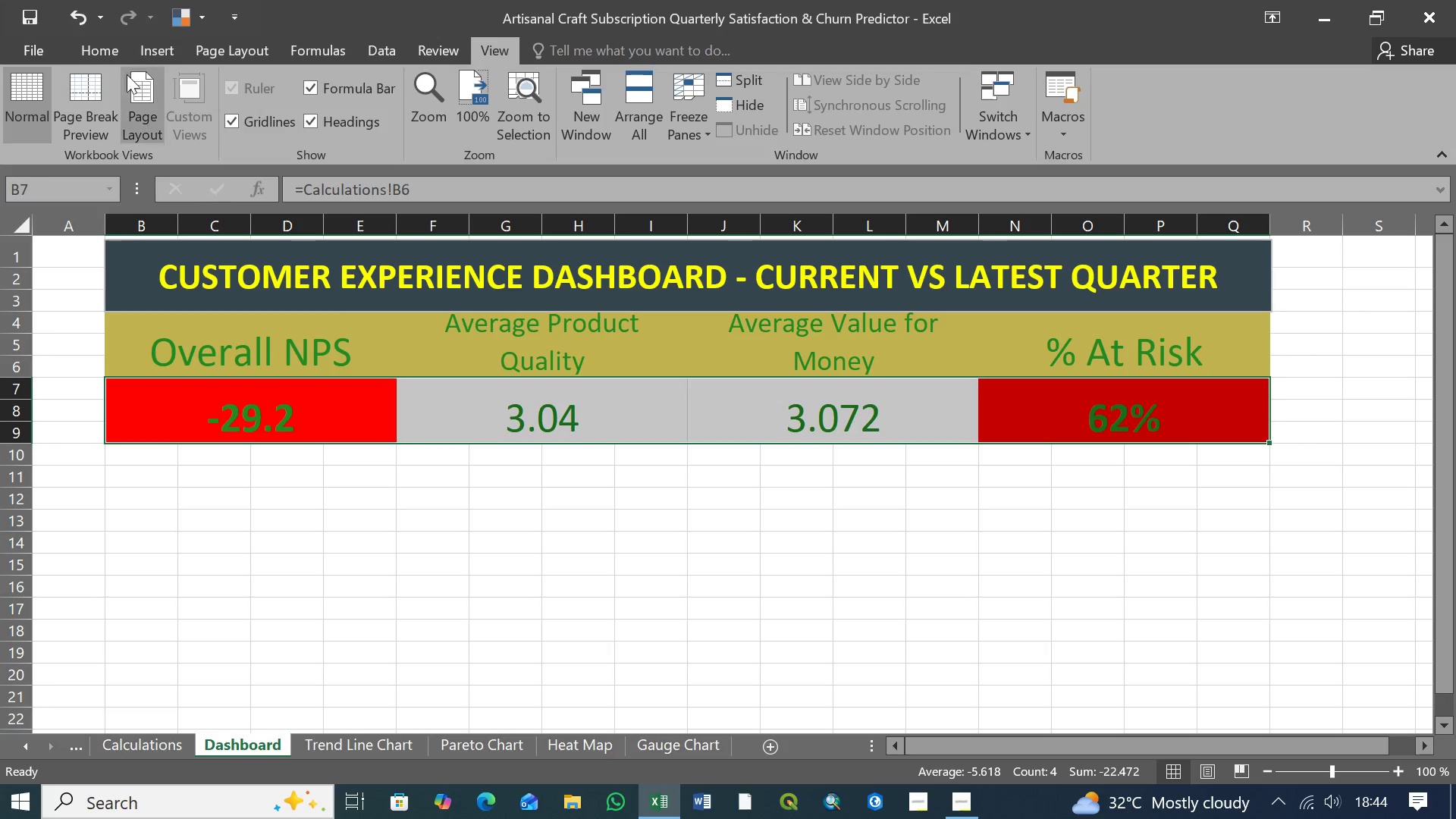 
left_click([93, 48])
 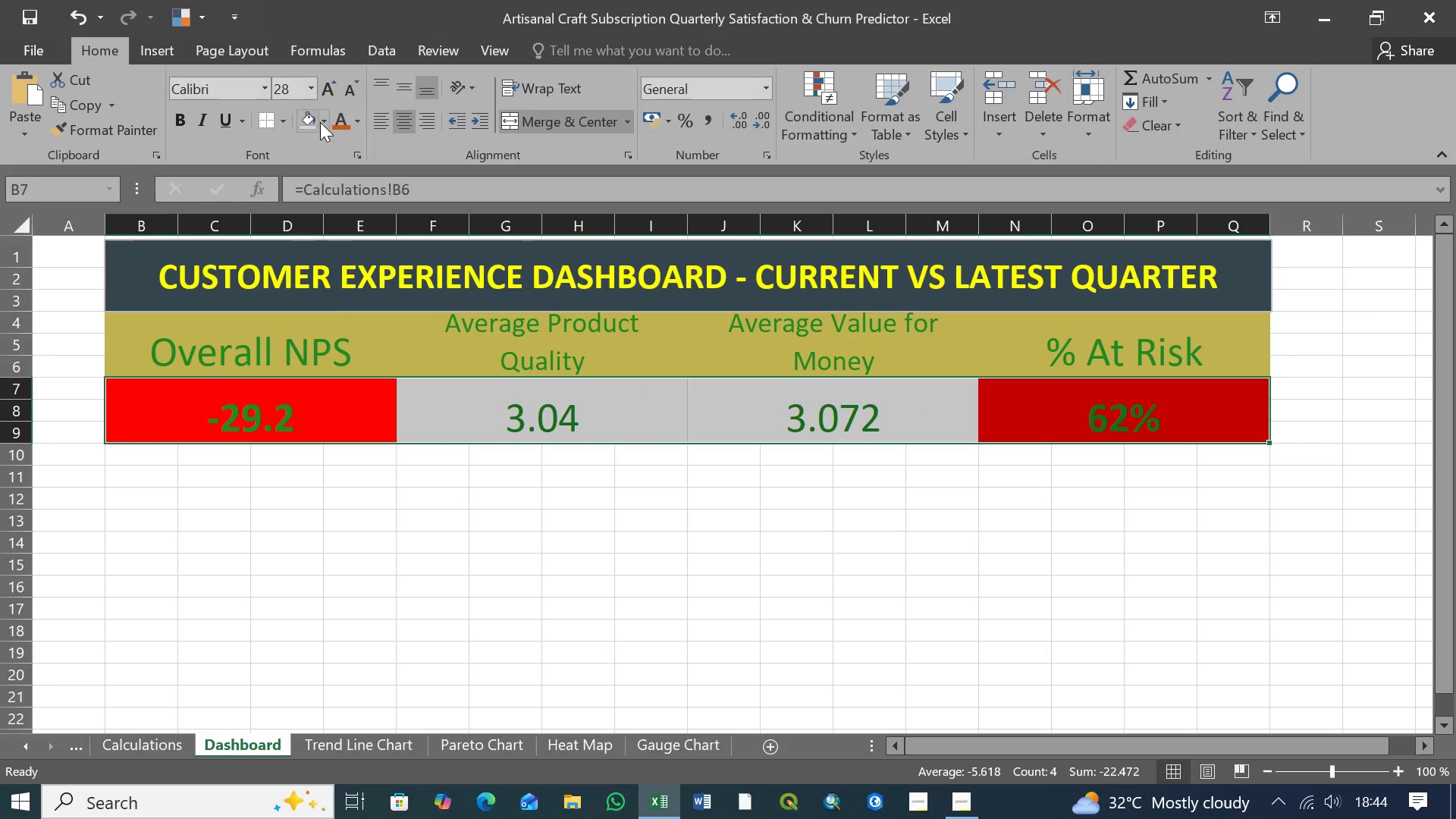 
left_click([325, 116])
 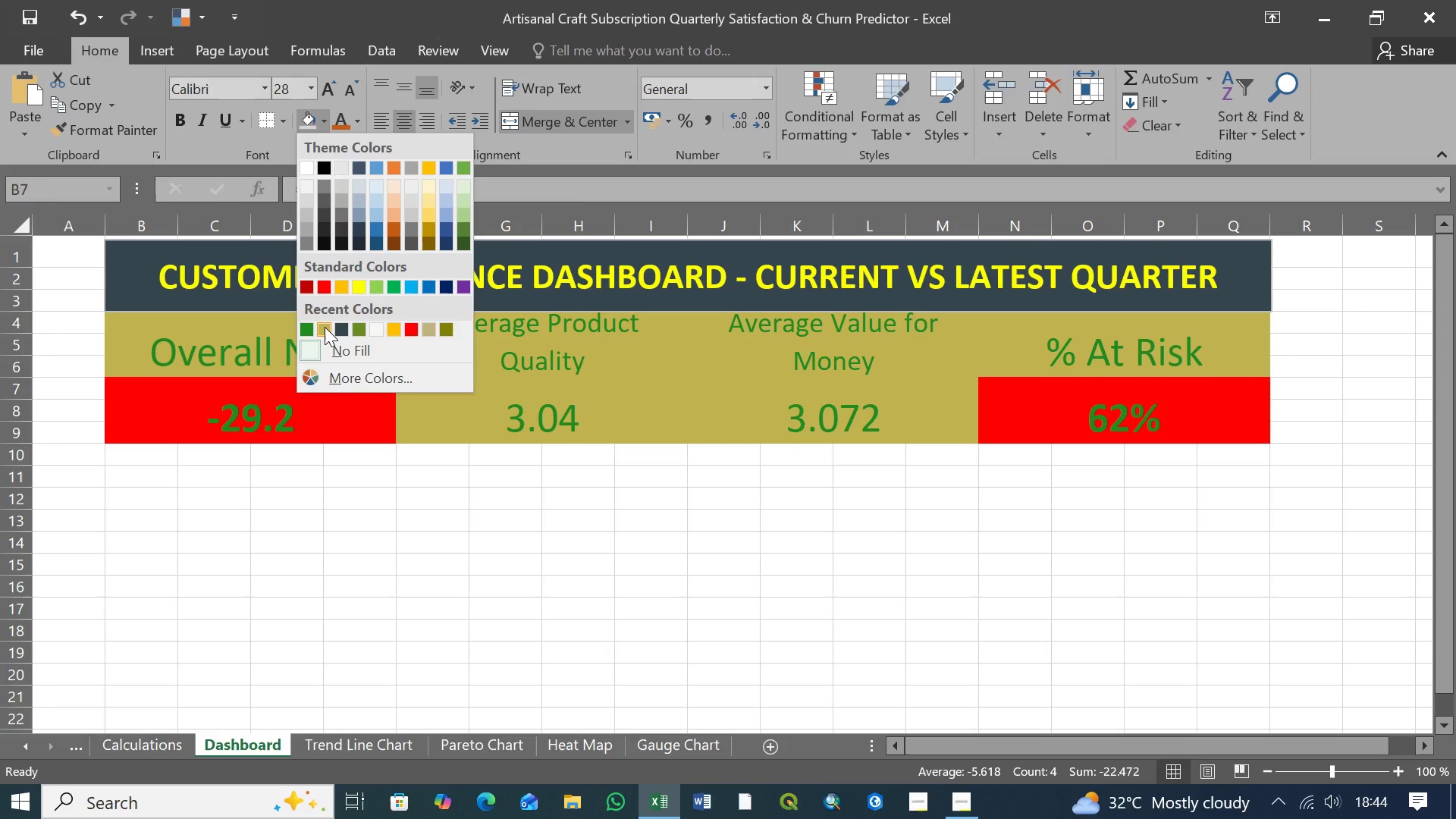 
left_click([325, 327])
 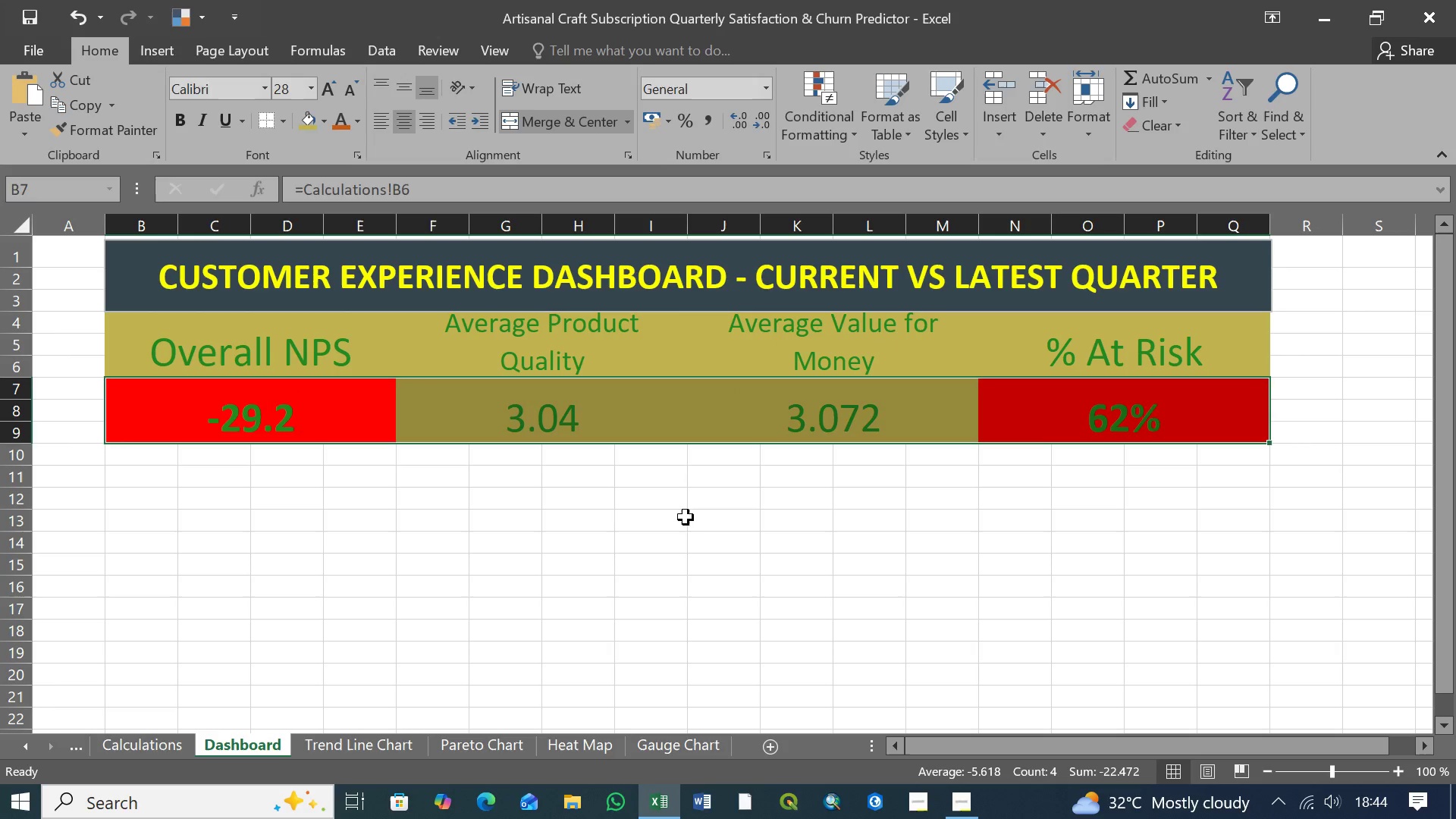 
left_click([700, 519])
 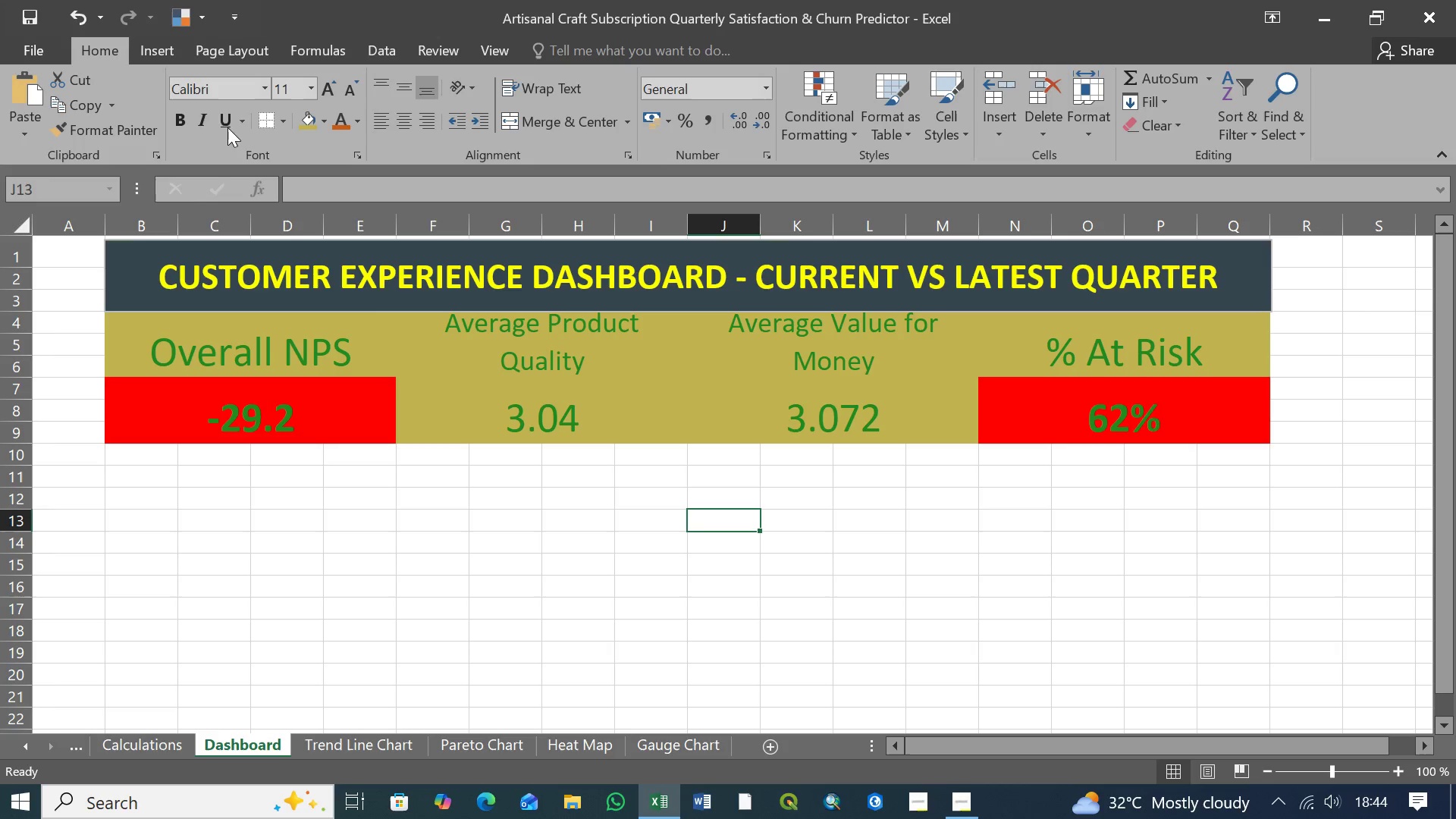 
left_click([507, 52])
 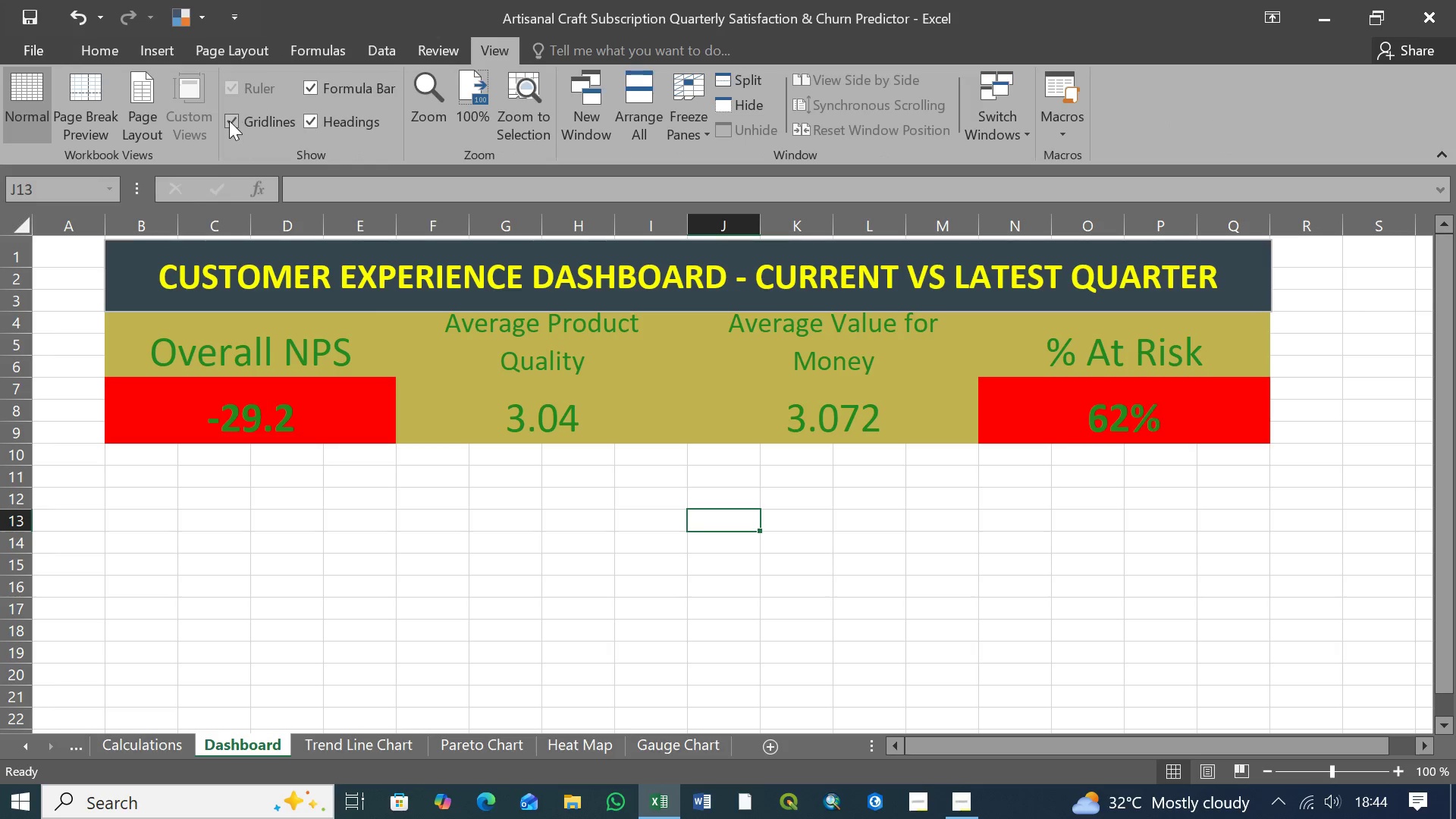 
left_click([229, 121])
 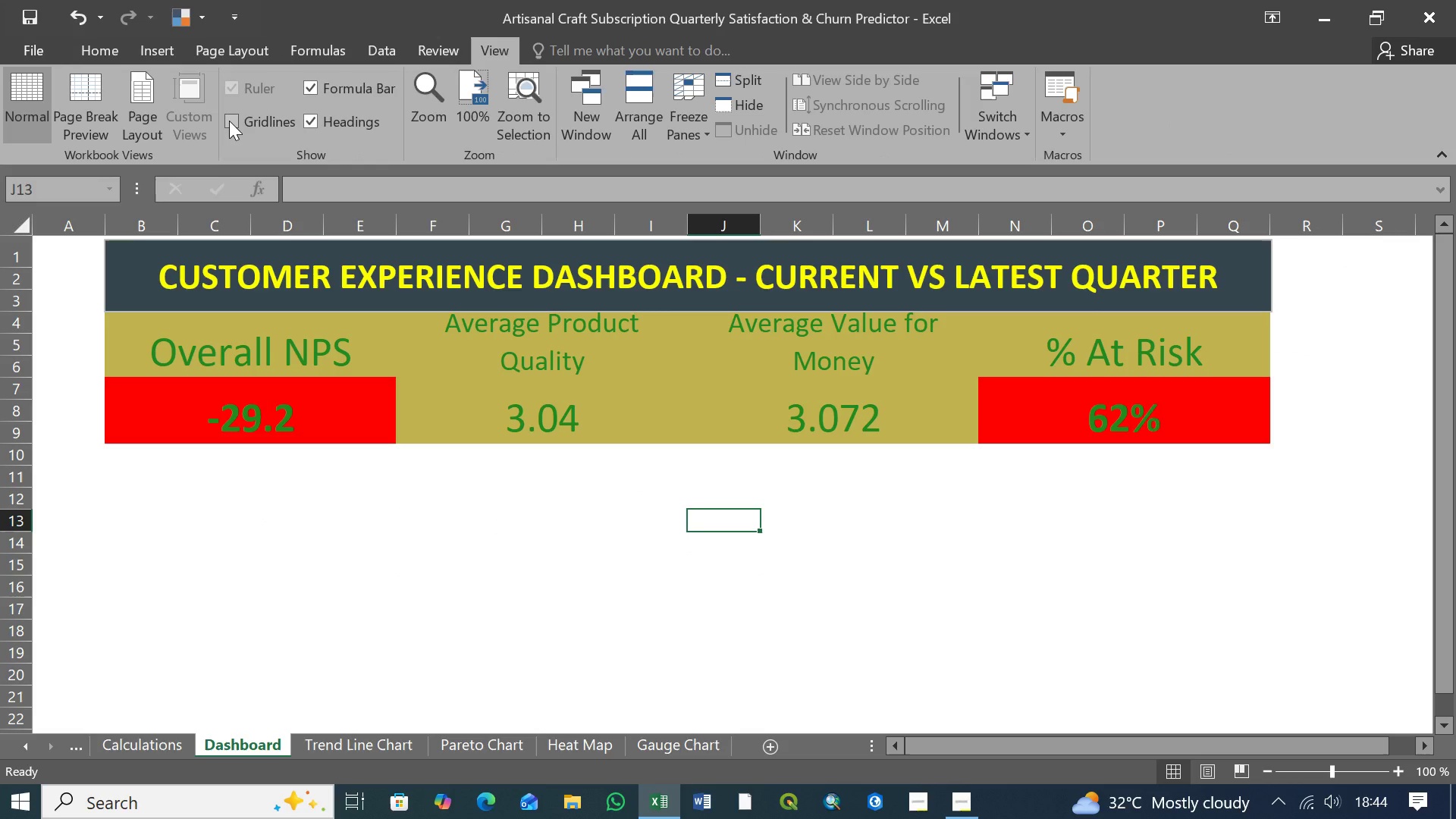 
wait(10.97)
 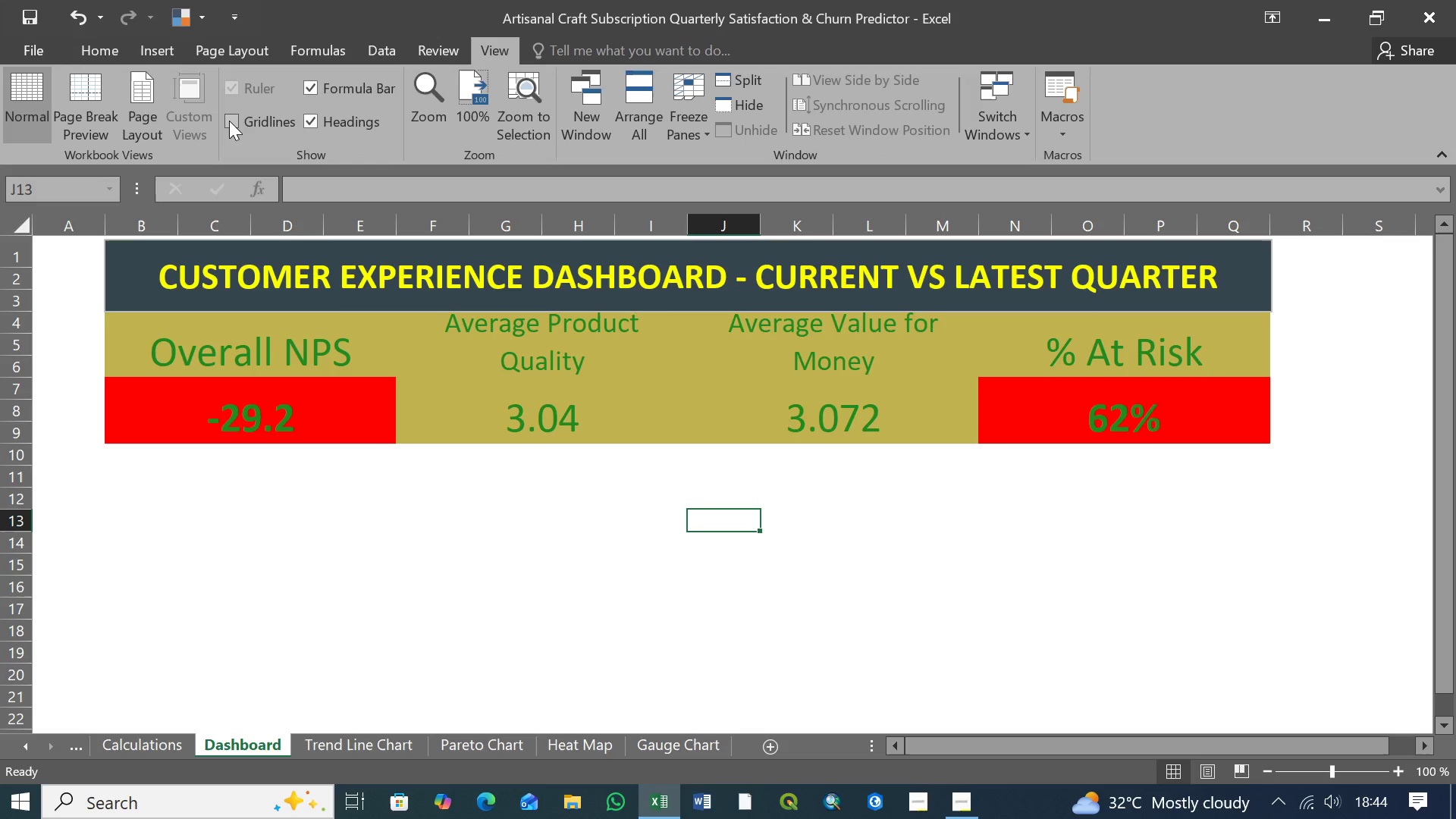 
left_click([231, 124])
 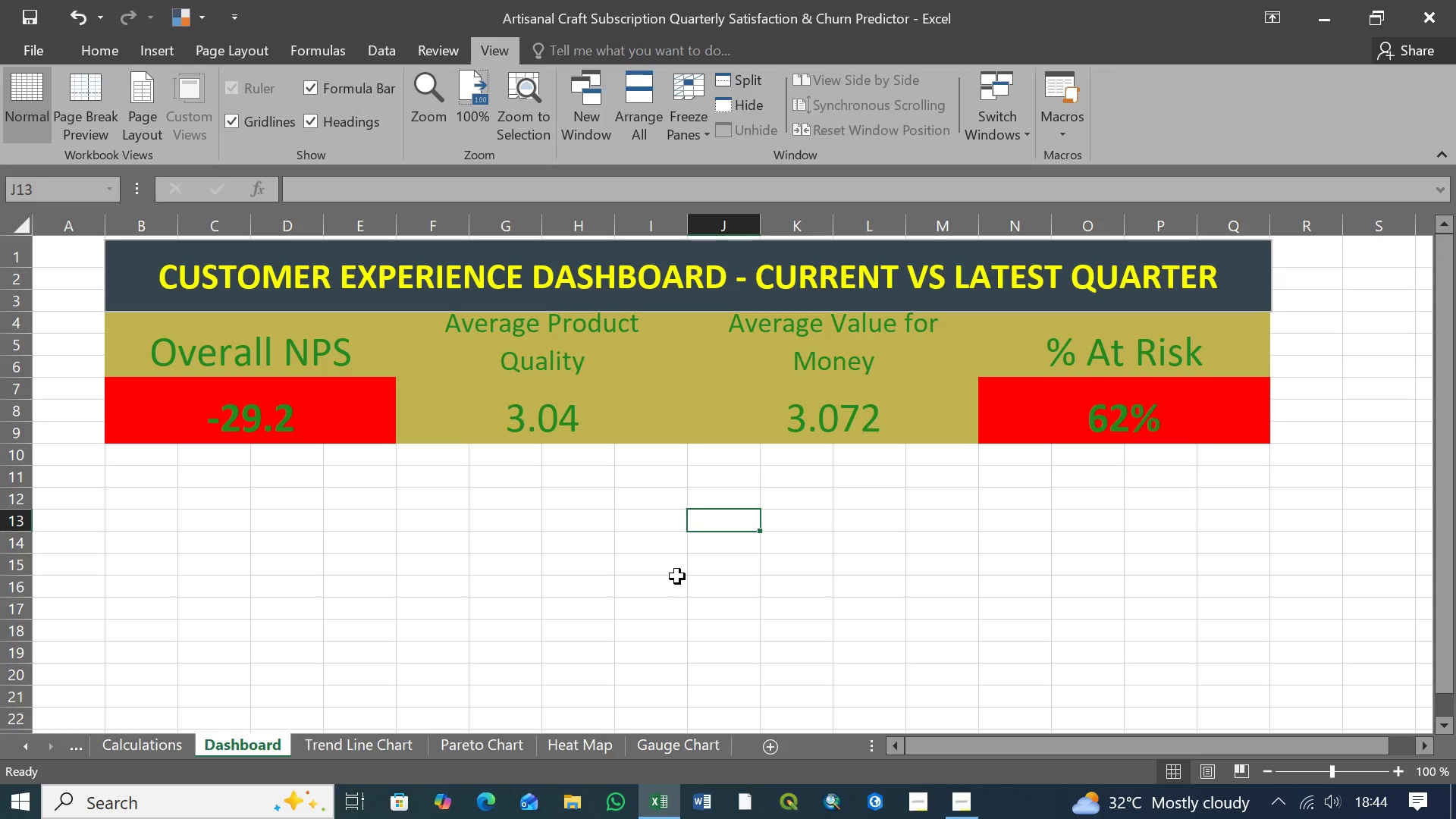 
scroll: coordinate [677, 576], scroll_direction: up, amount: 3.0
 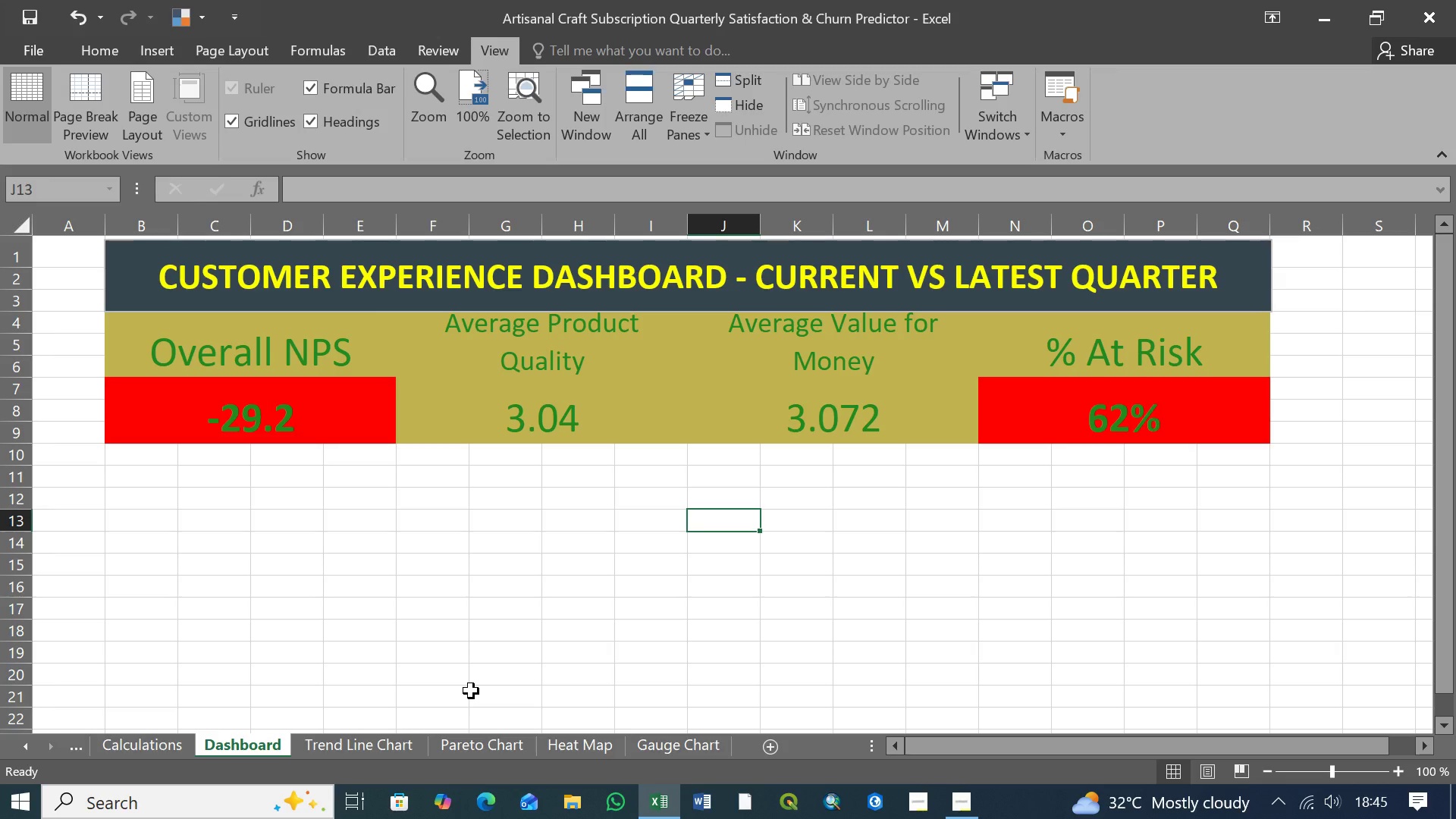 
wait(50.29)
 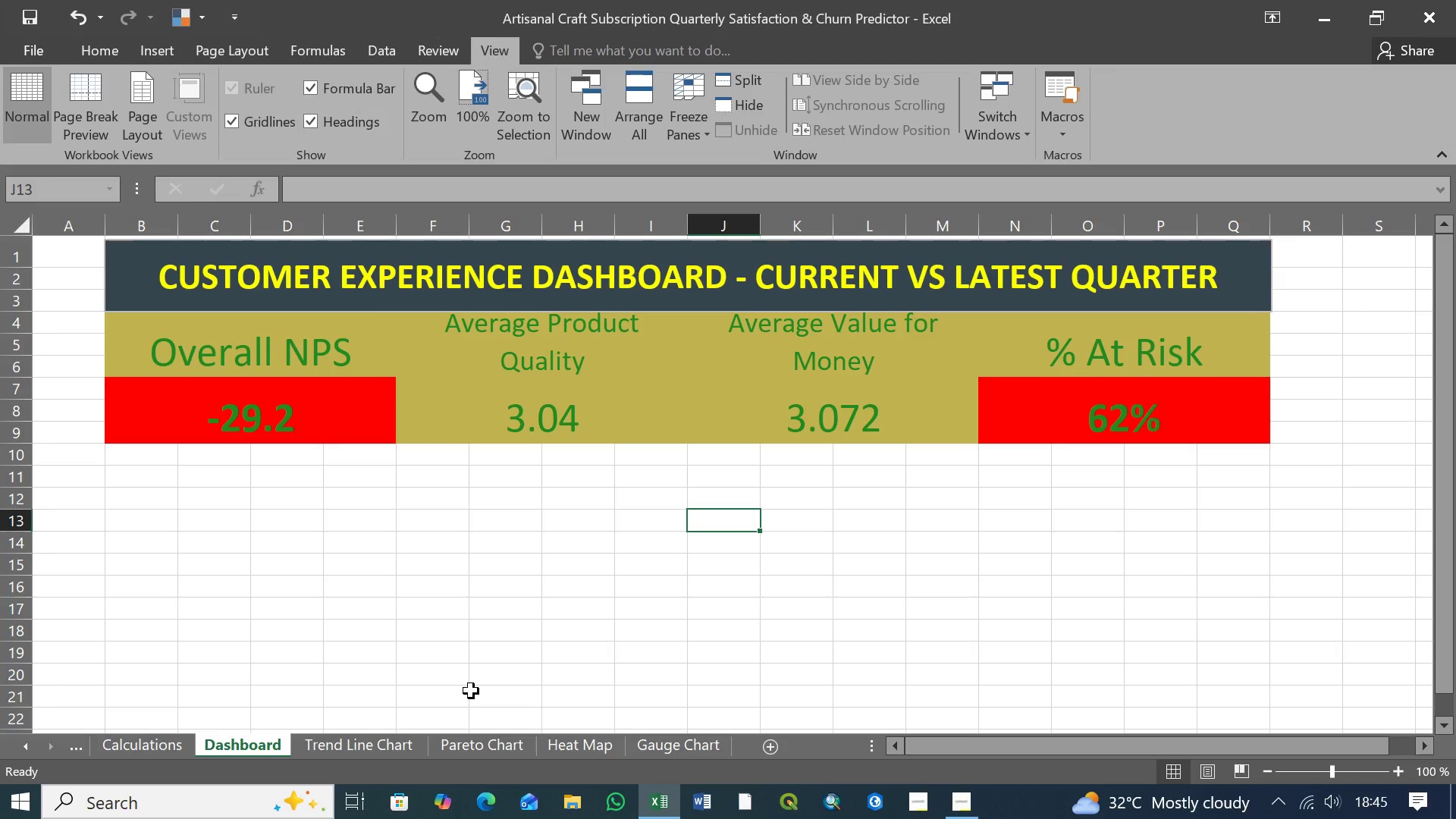 
left_click([684, 744])
 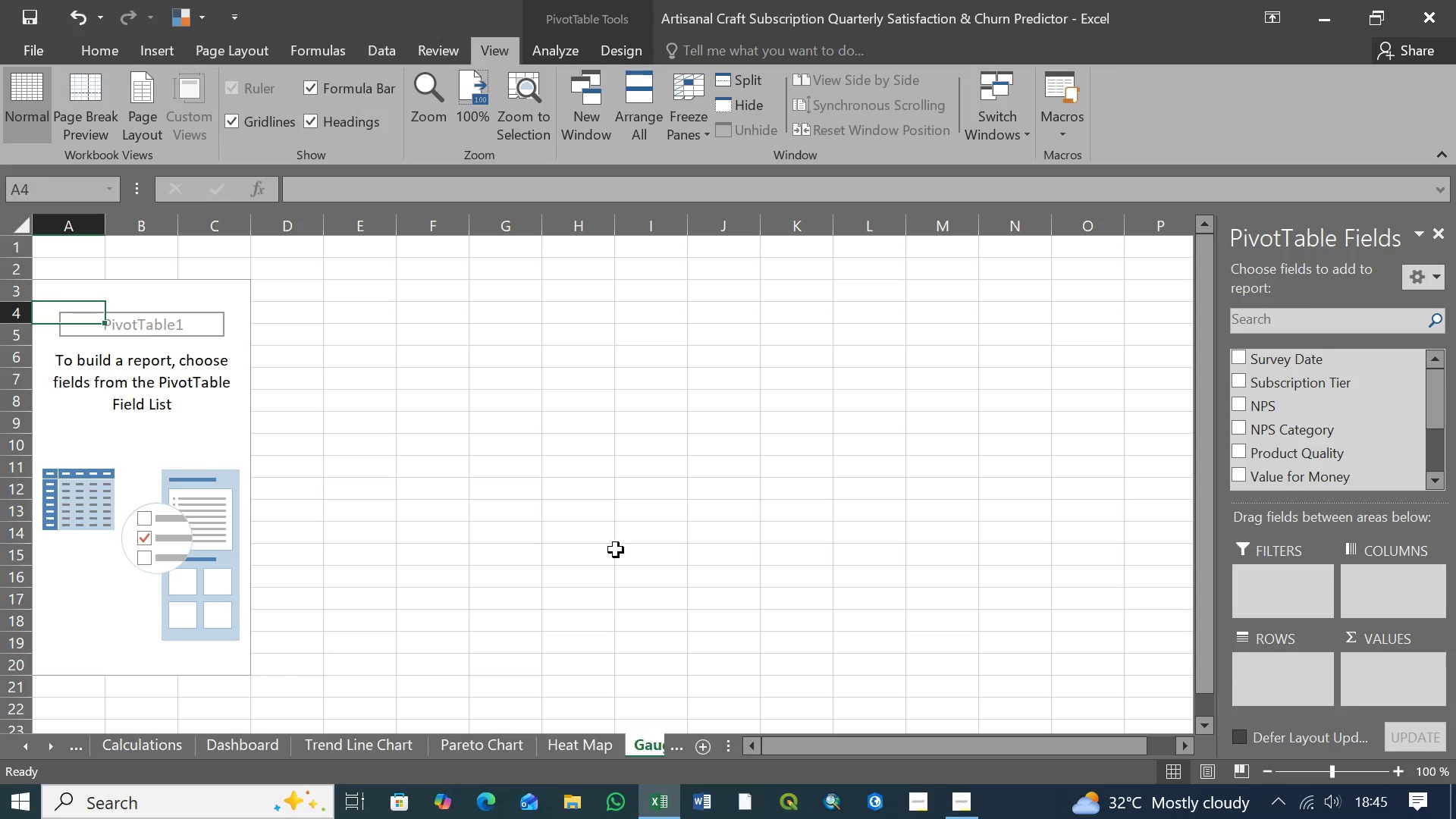 
wait(20.3)
 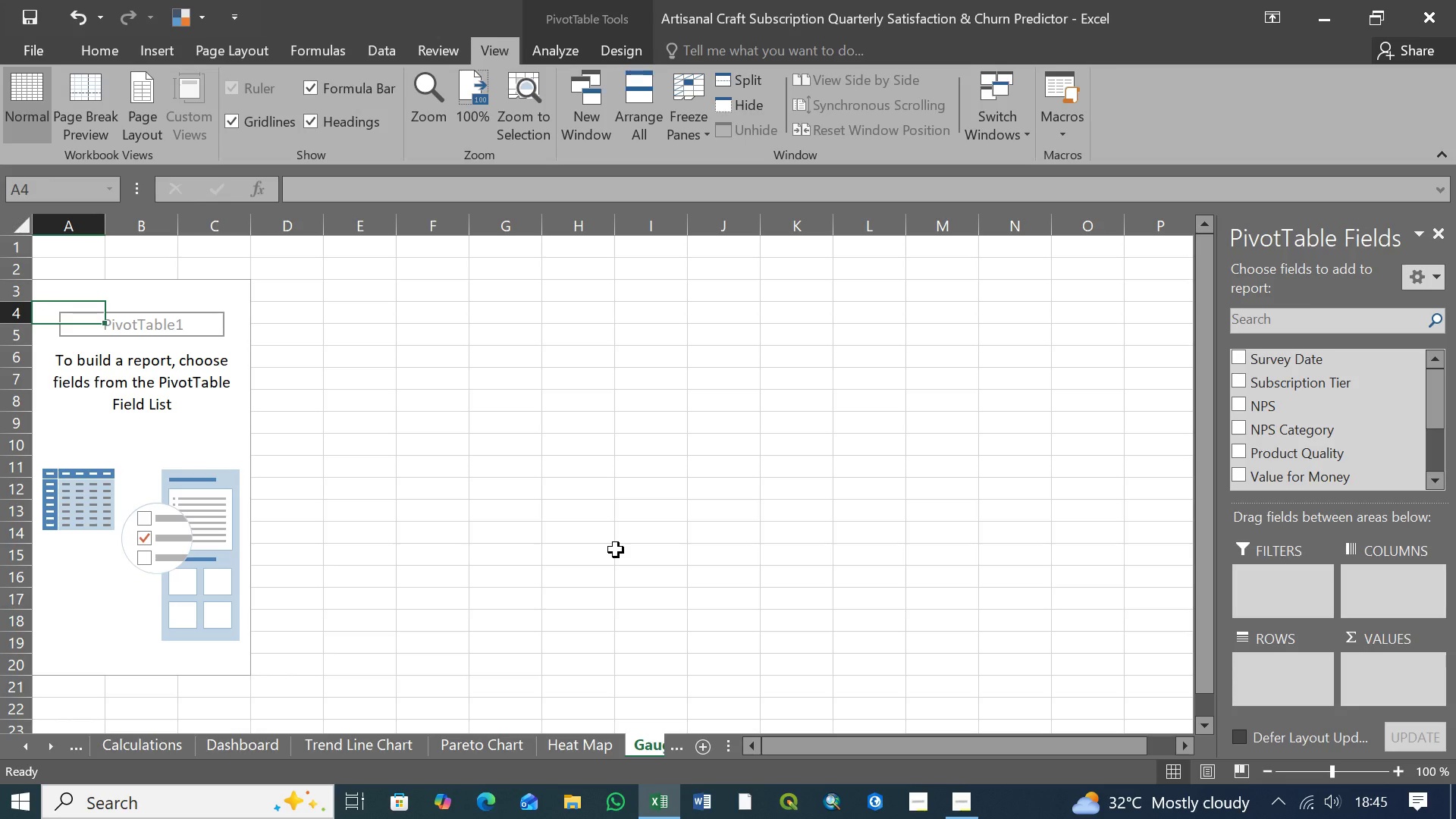 
scroll: coordinate [1329, 406], scroll_direction: down, amount: 7.0
 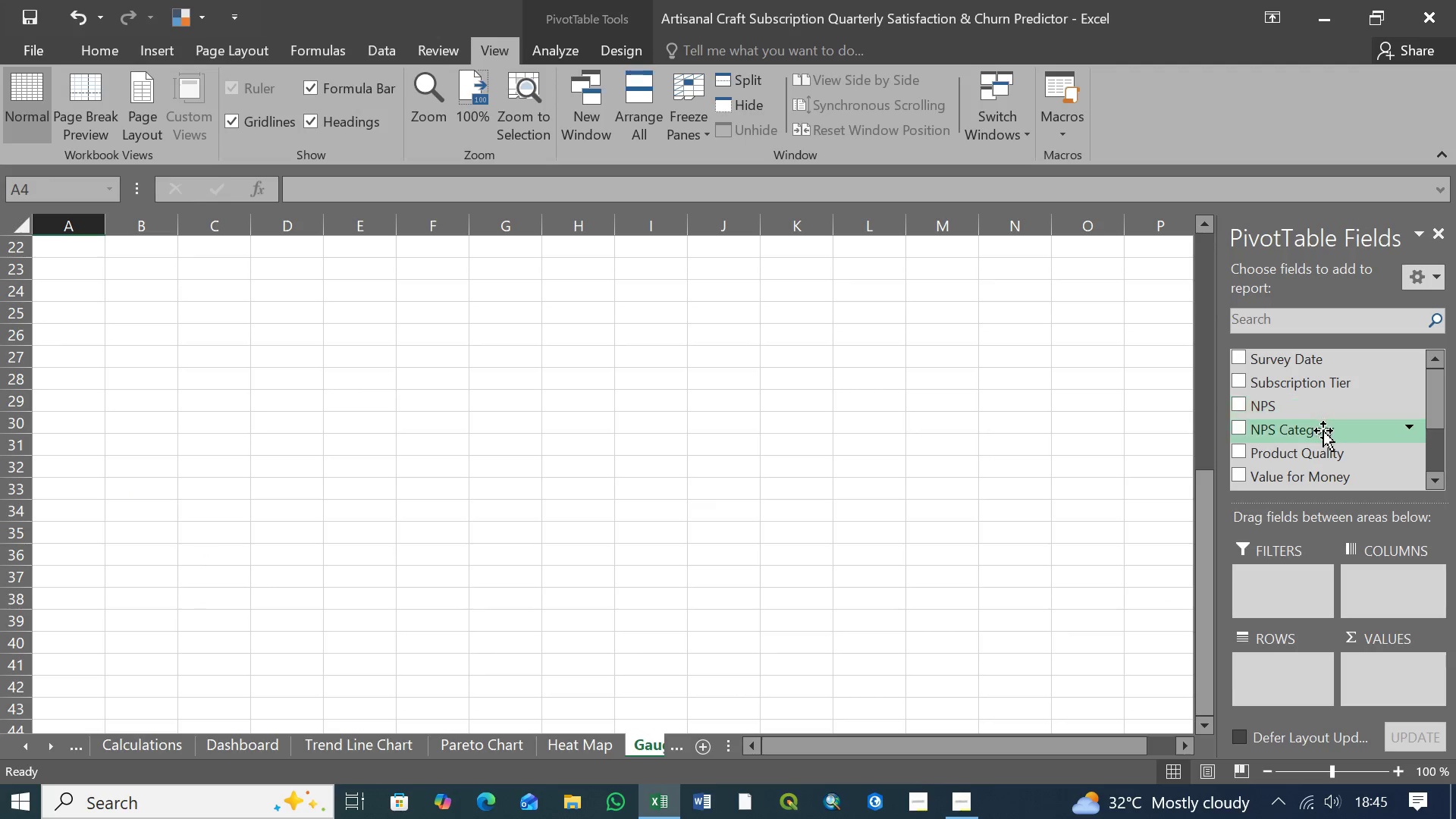 
scroll: coordinate [1323, 431], scroll_direction: up, amount: 11.0
 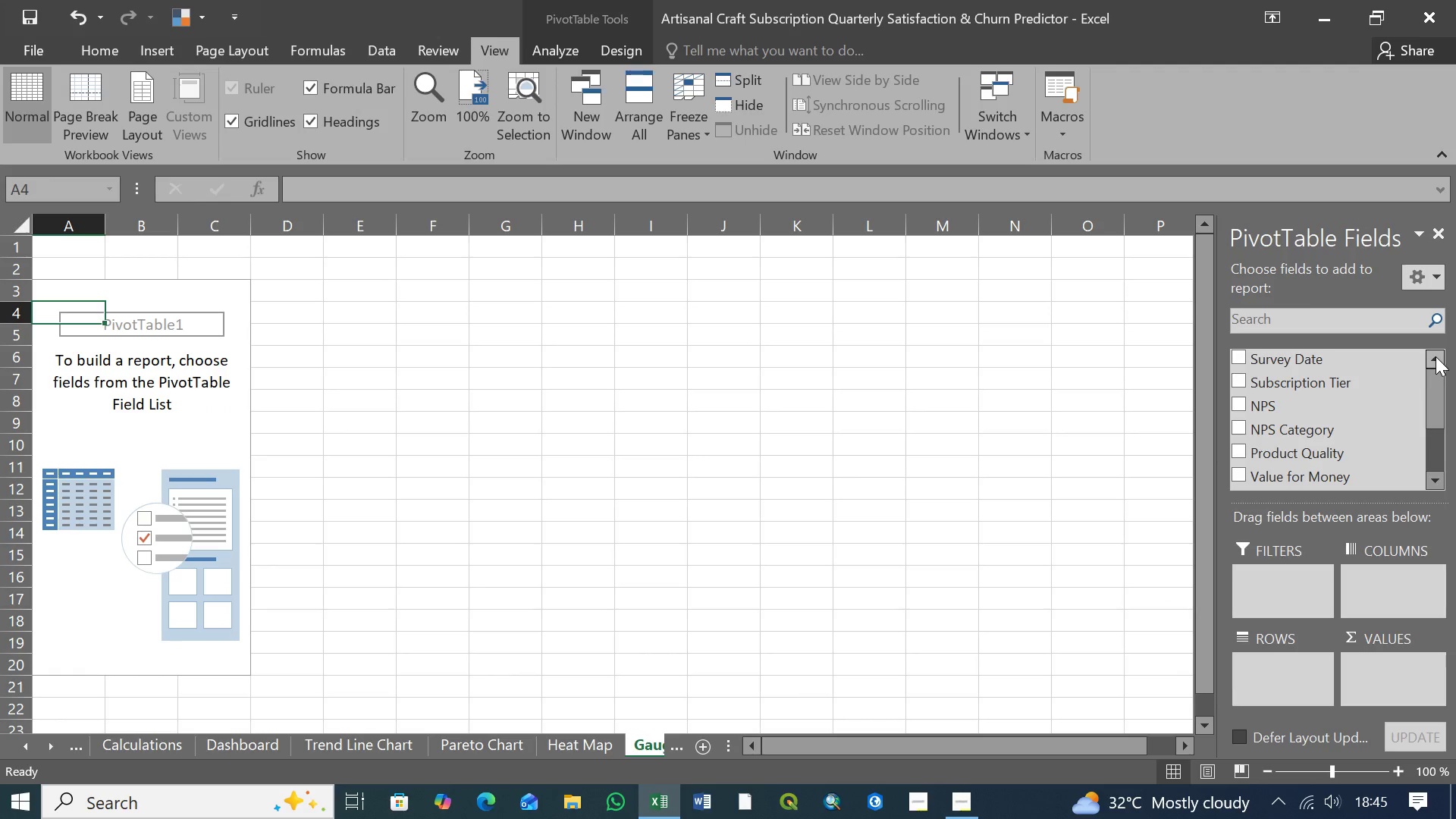 
double_click([1435, 356])
 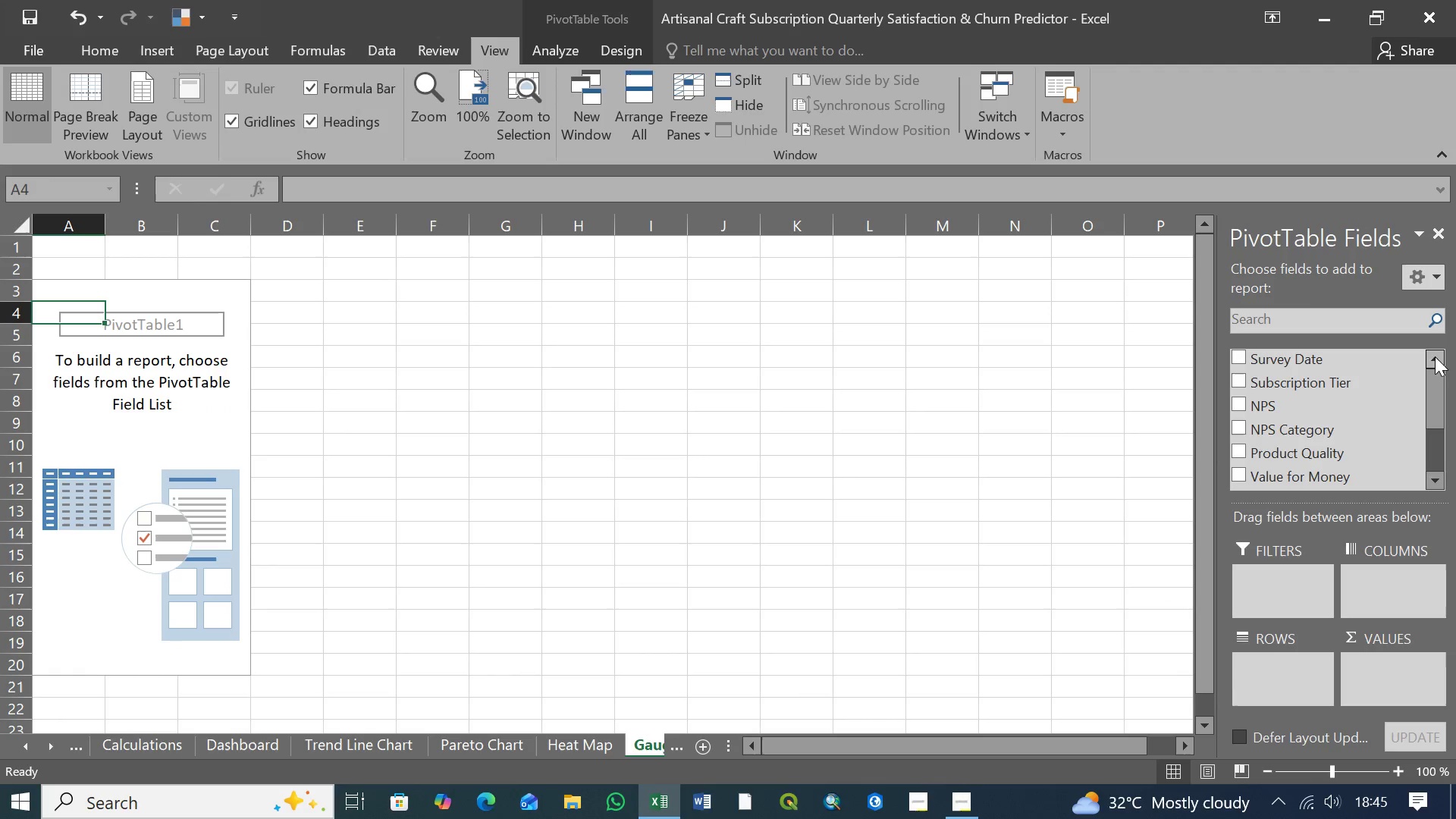 
triple_click([1435, 356])
 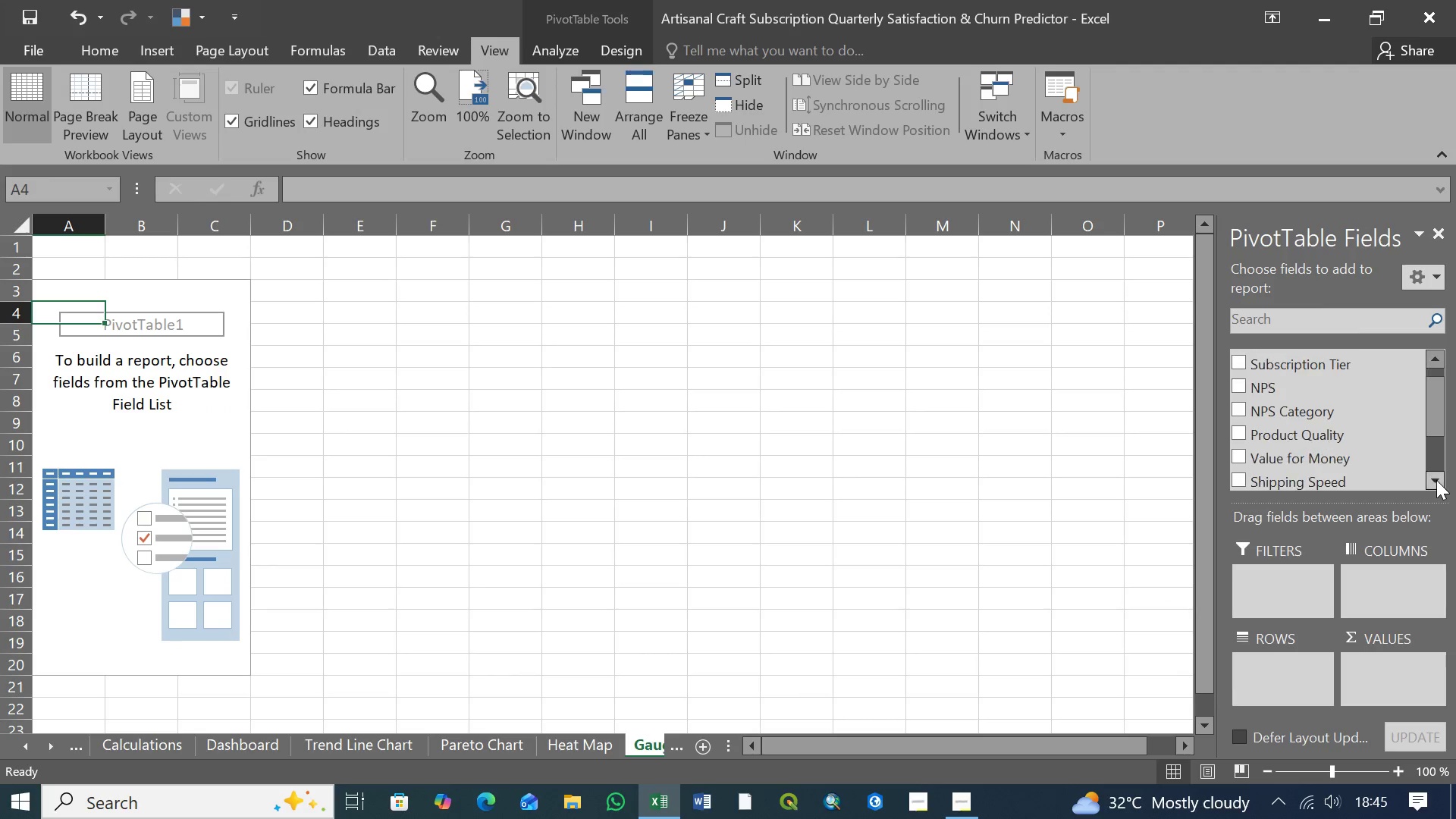 
double_click([1436, 480])
 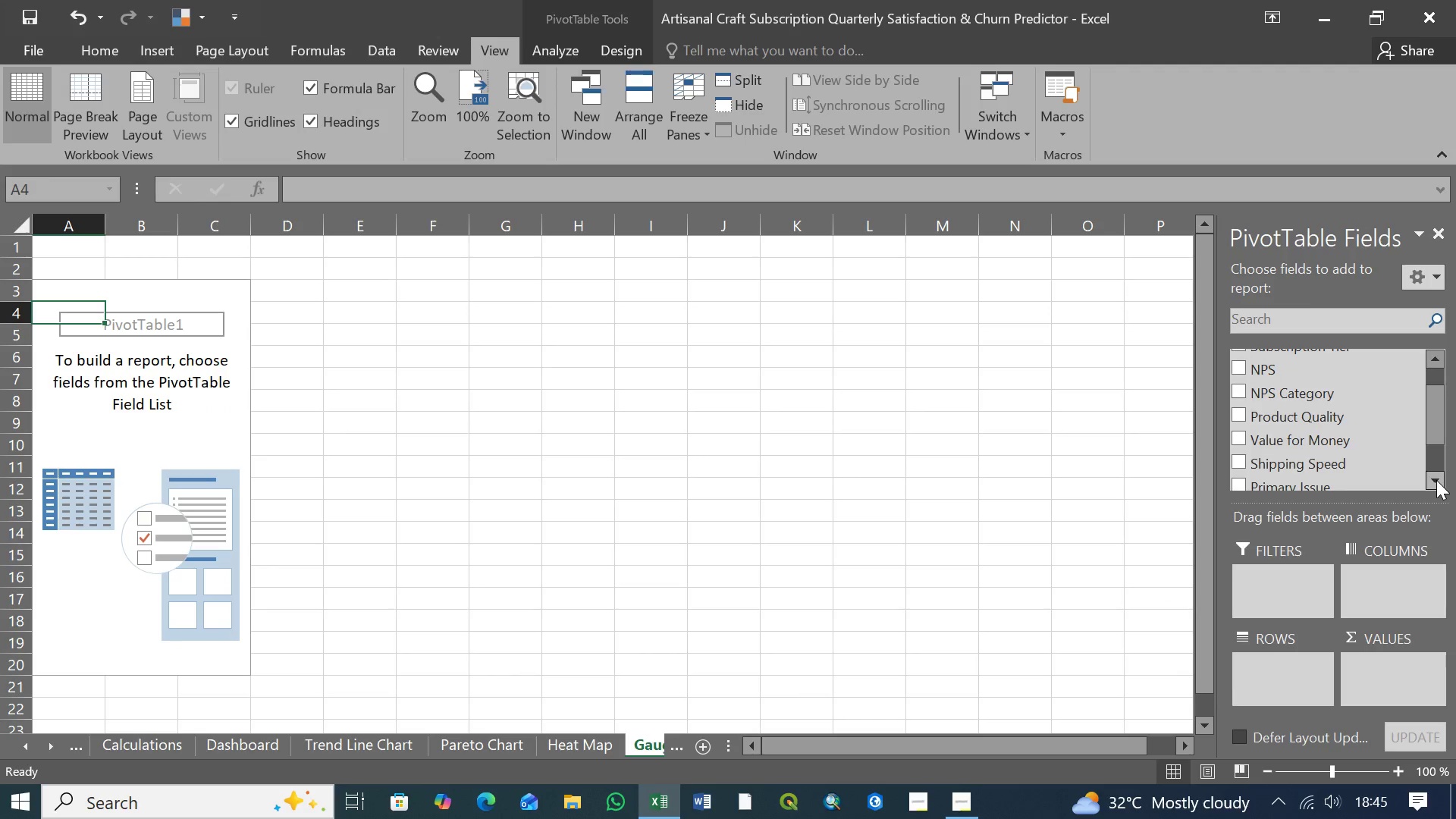 
triple_click([1436, 480])
 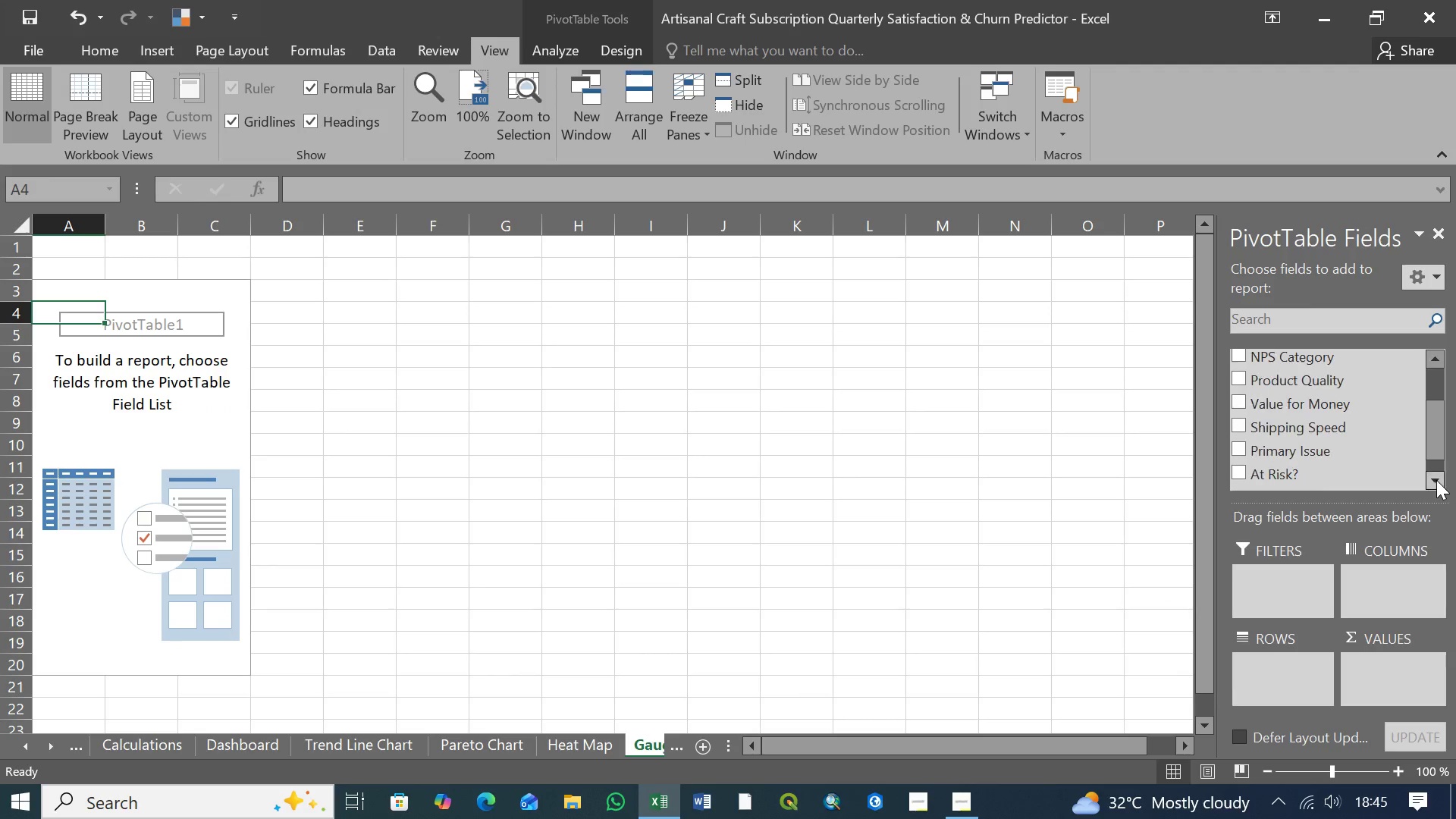 
triple_click([1436, 480])
 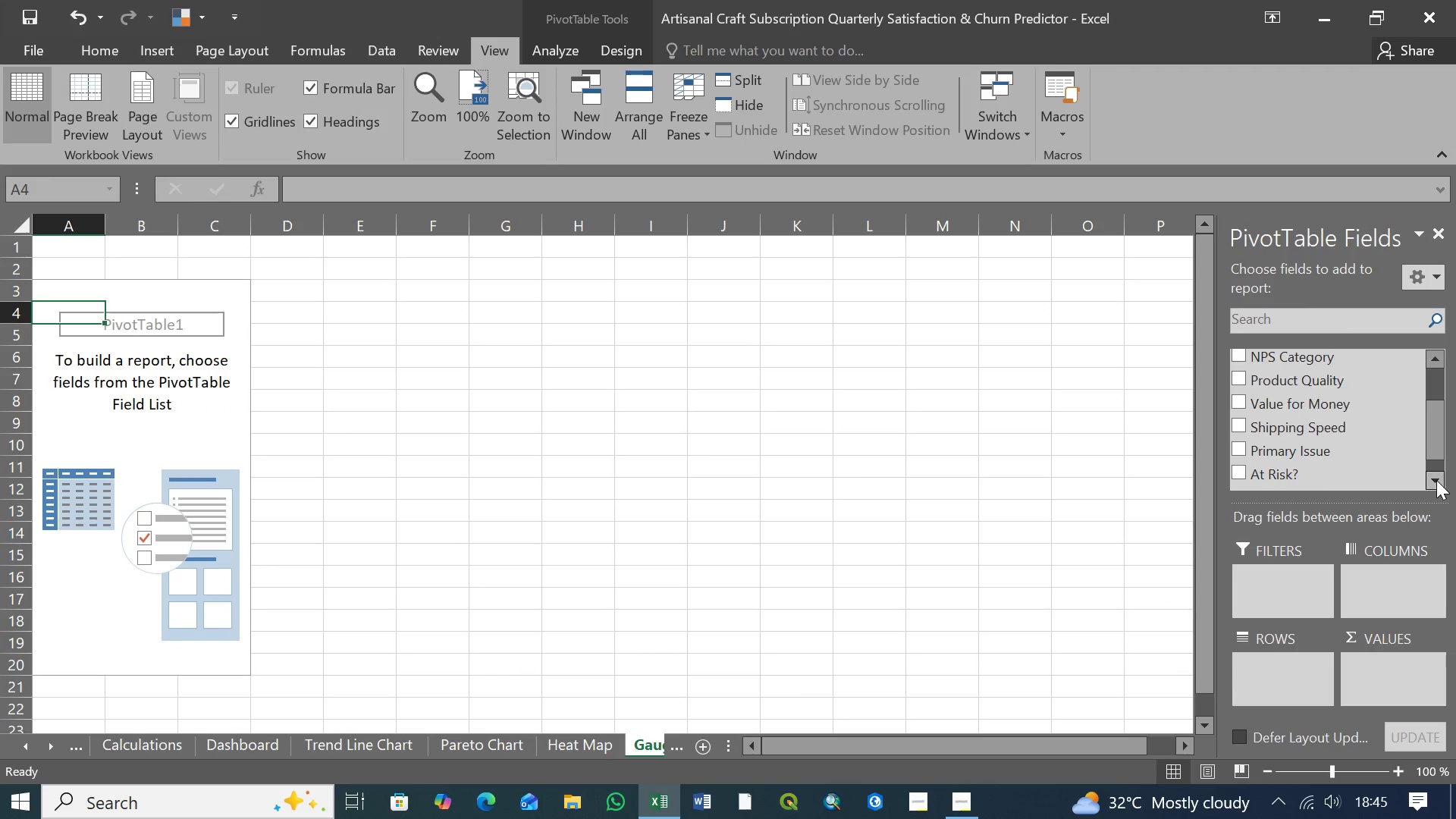 
triple_click([1436, 480])
 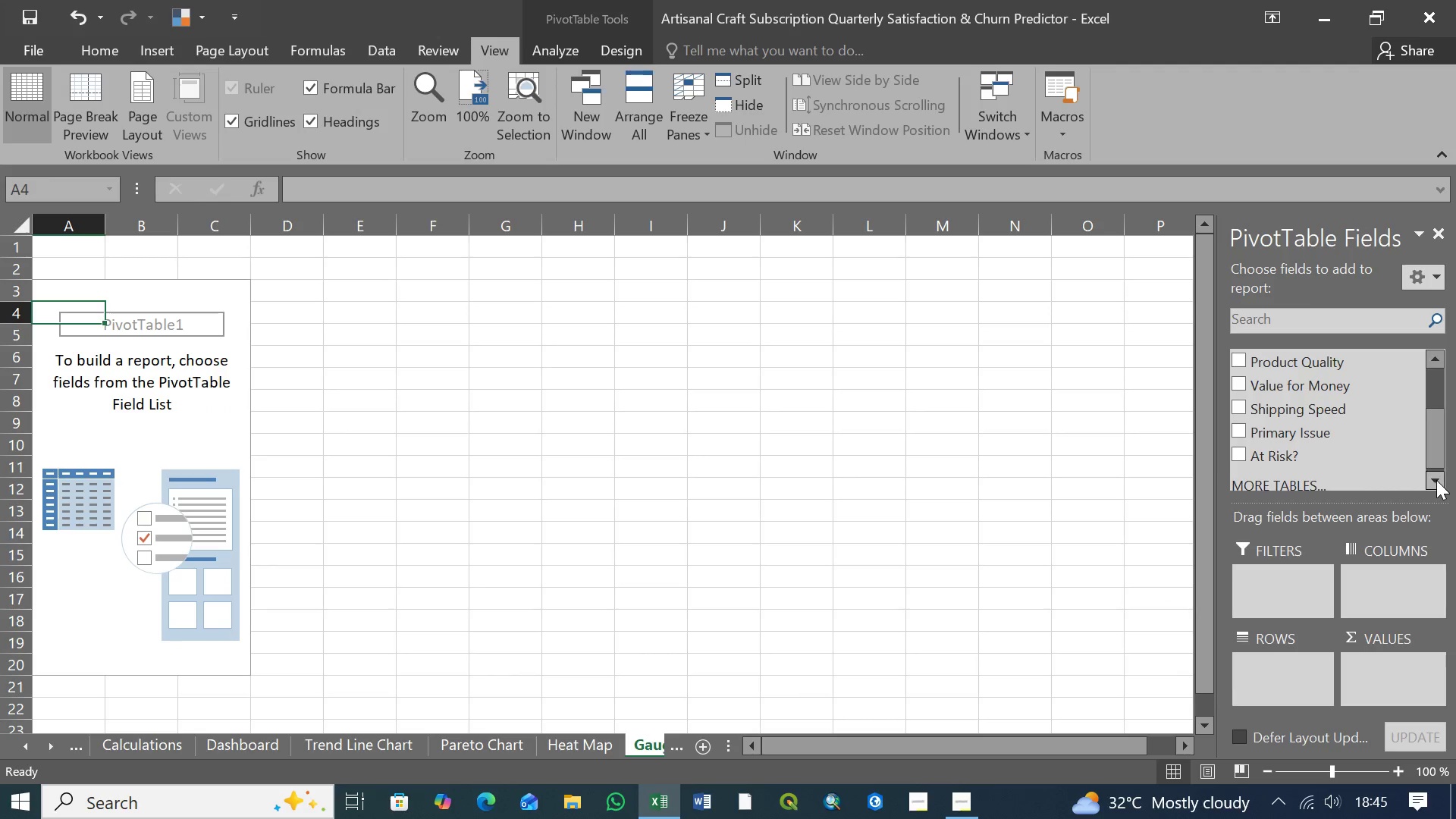 
triple_click([1436, 480])
 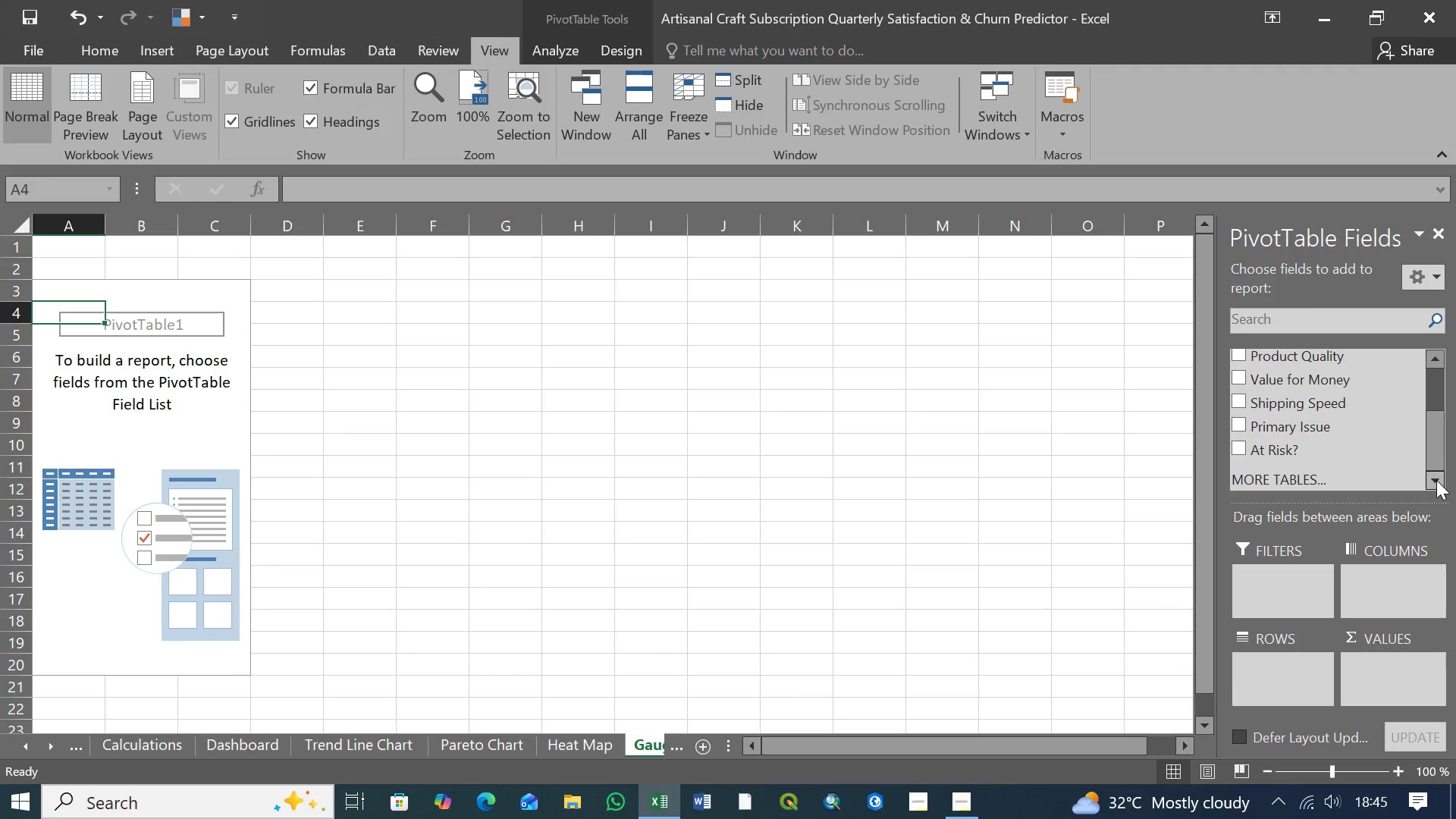 
triple_click([1436, 480])
 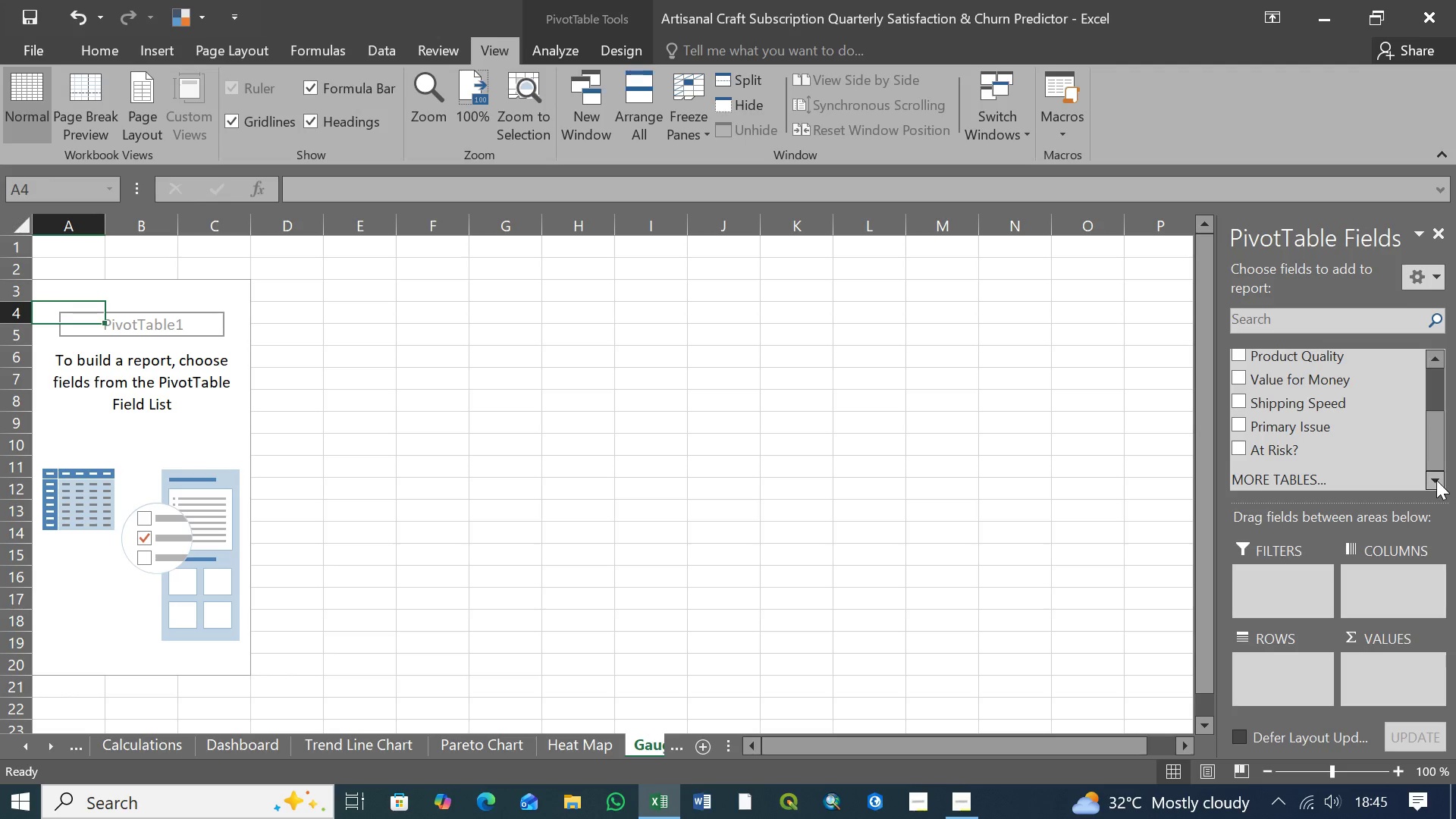 
double_click([1436, 480])
 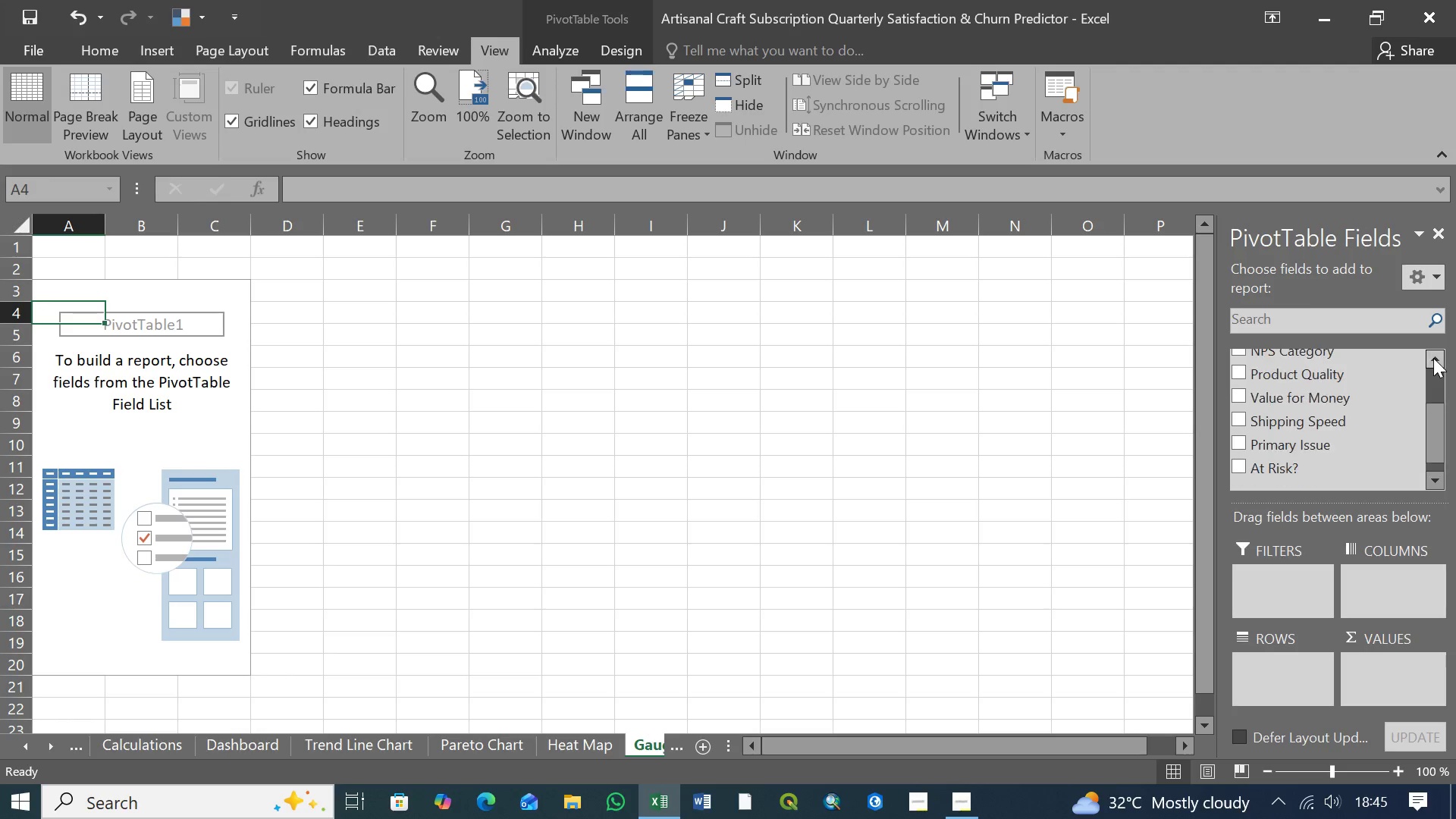 
double_click([1433, 358])
 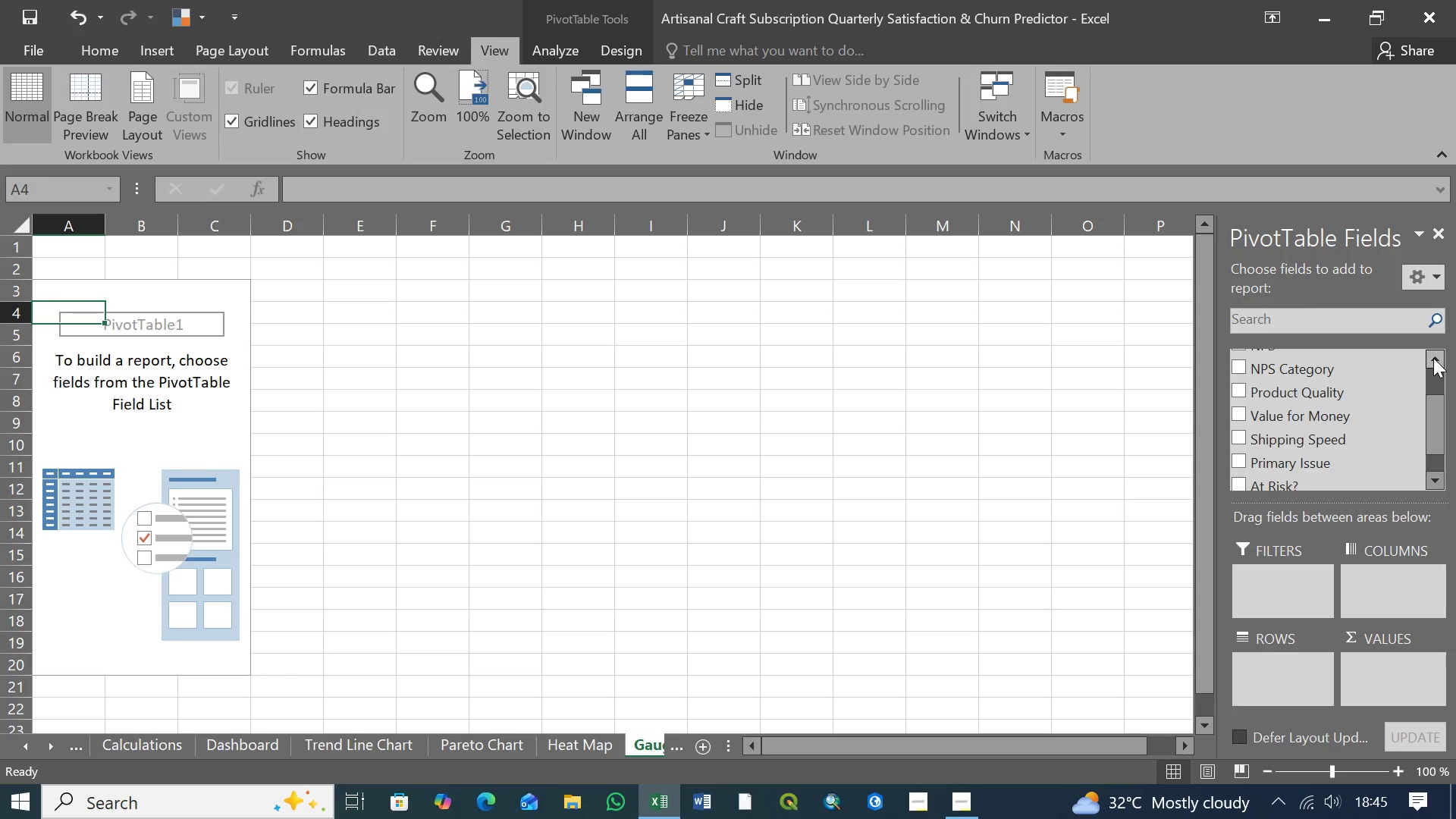 
triple_click([1433, 358])
 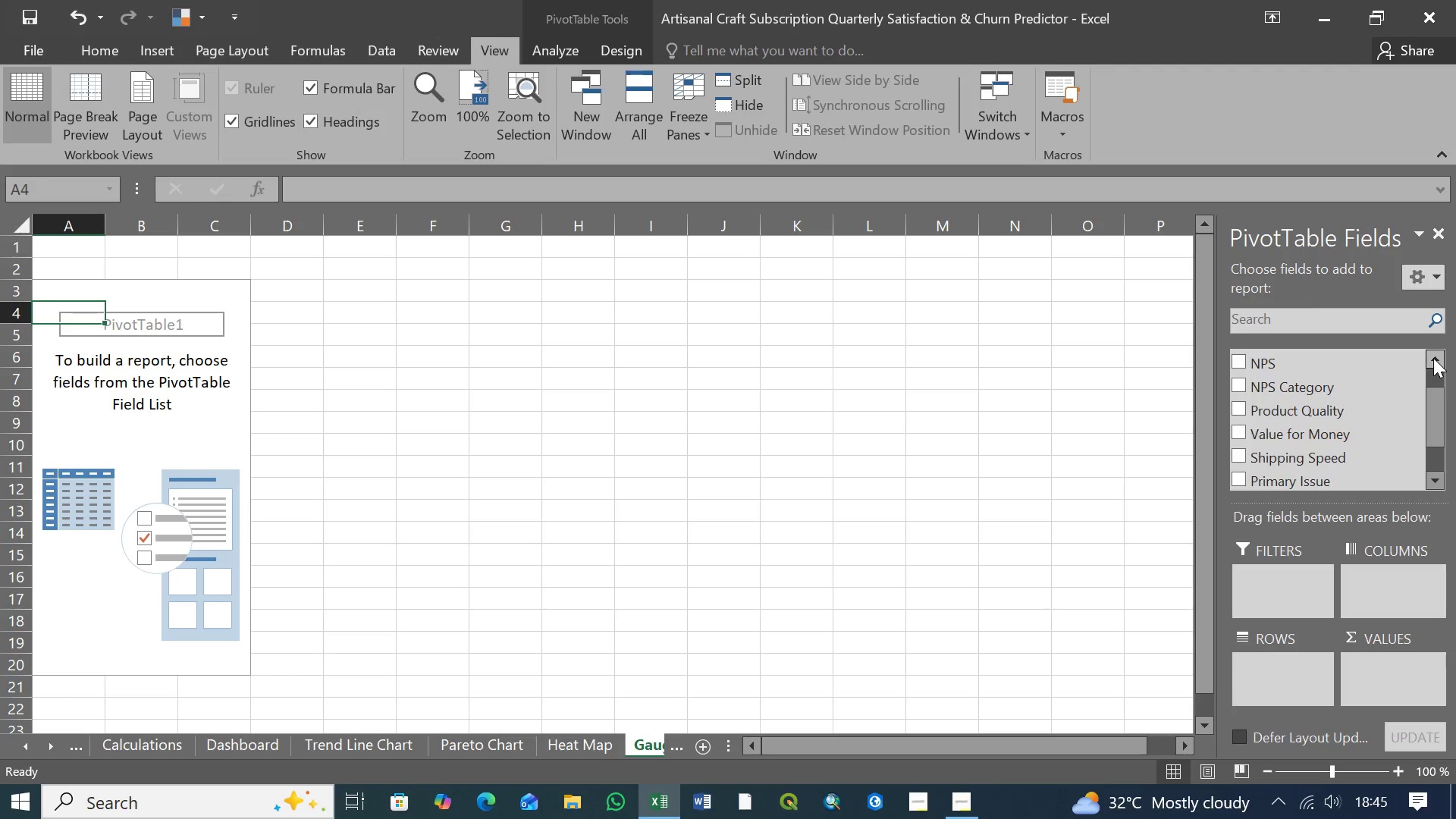 
triple_click([1433, 358])
 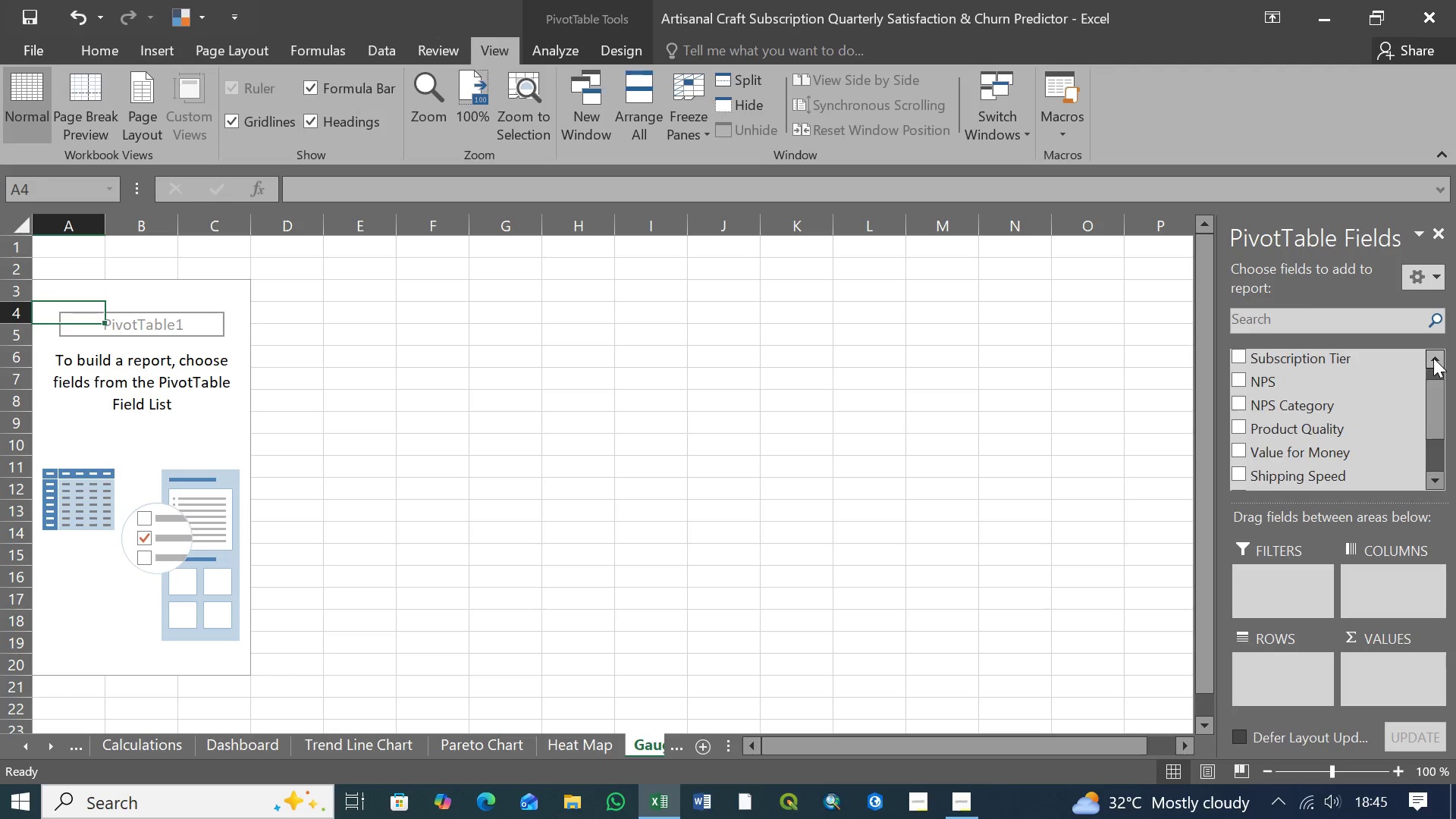 
triple_click([1433, 358])
 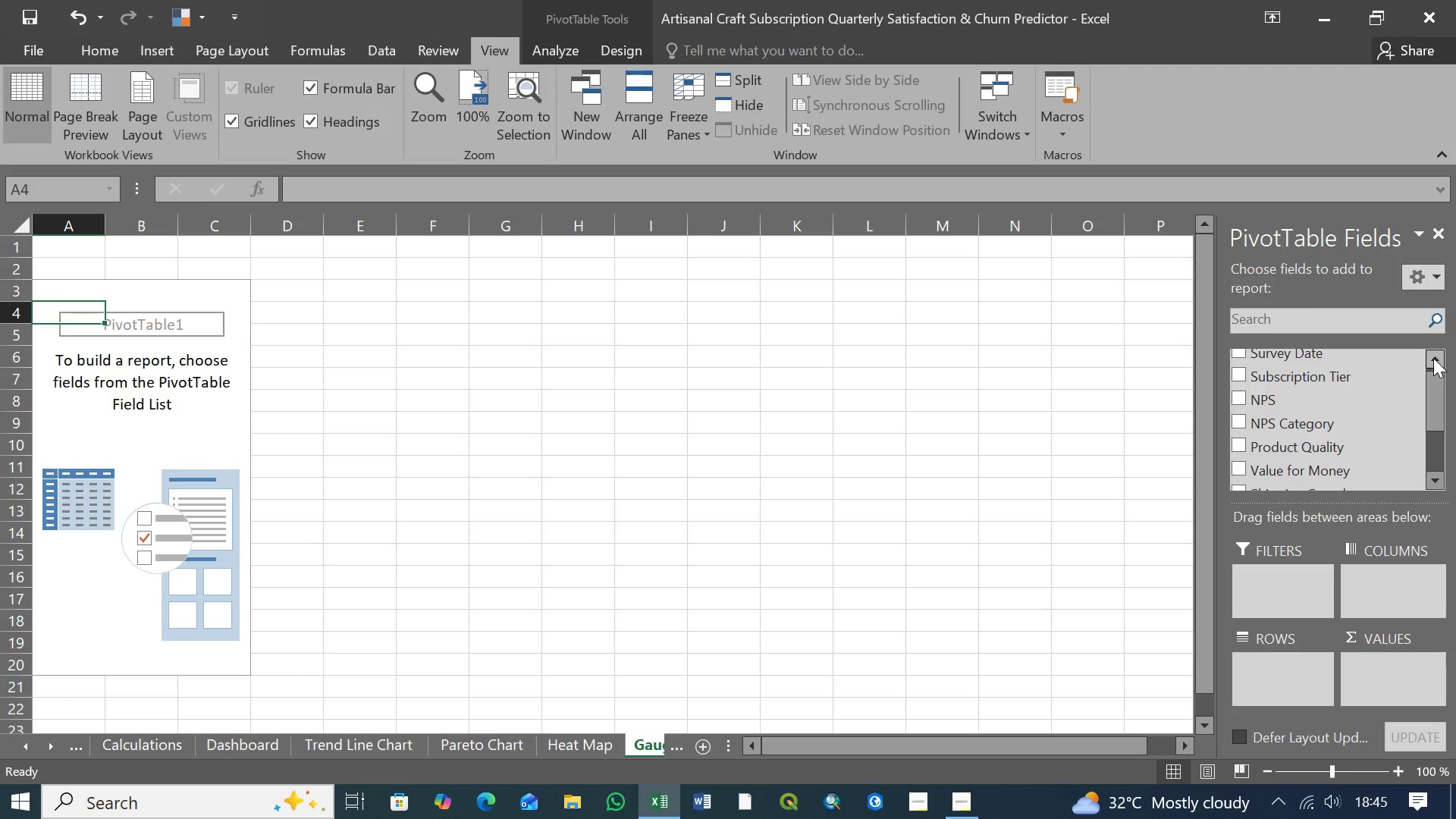 
triple_click([1433, 358])
 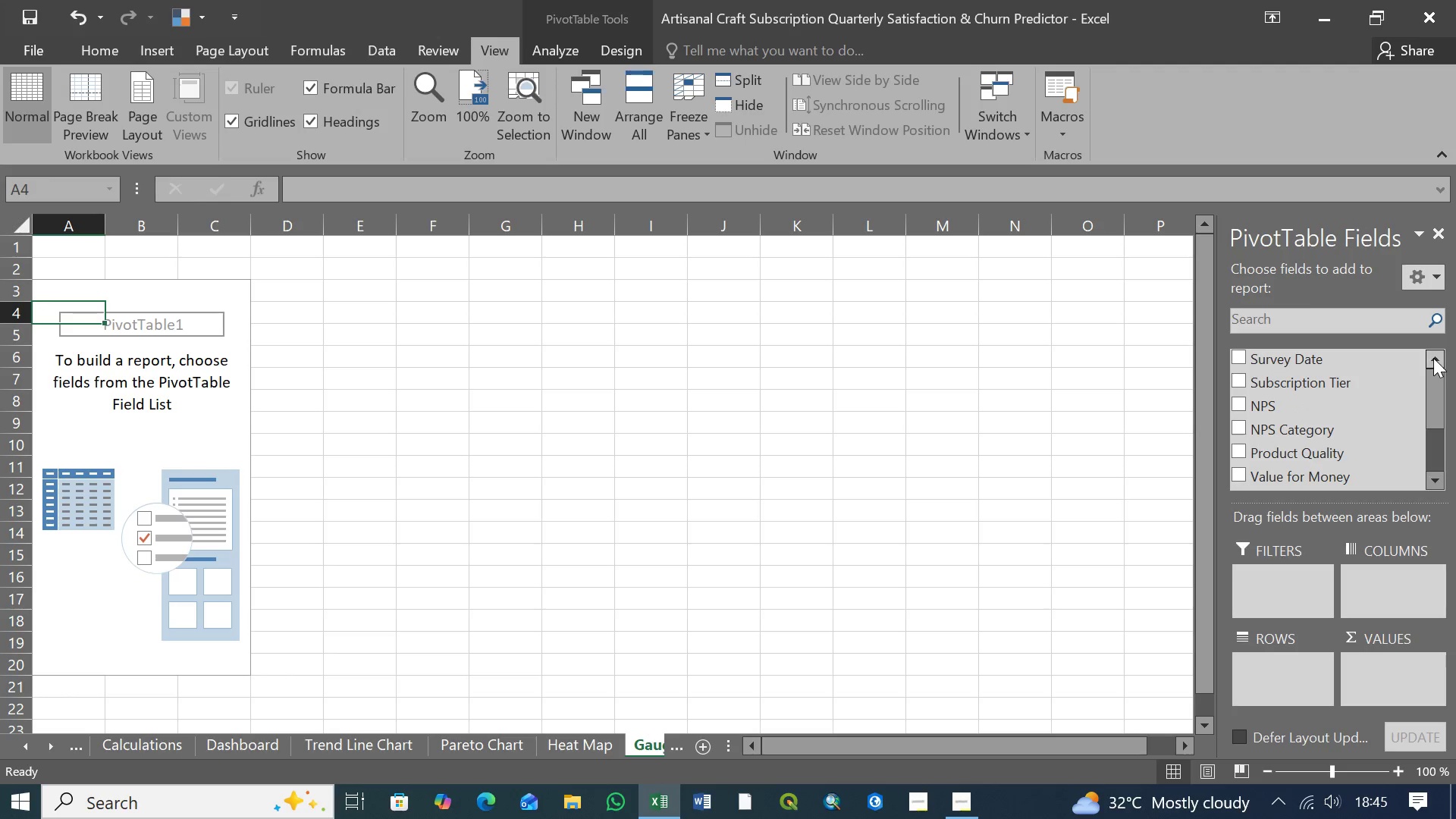 
triple_click([1433, 358])
 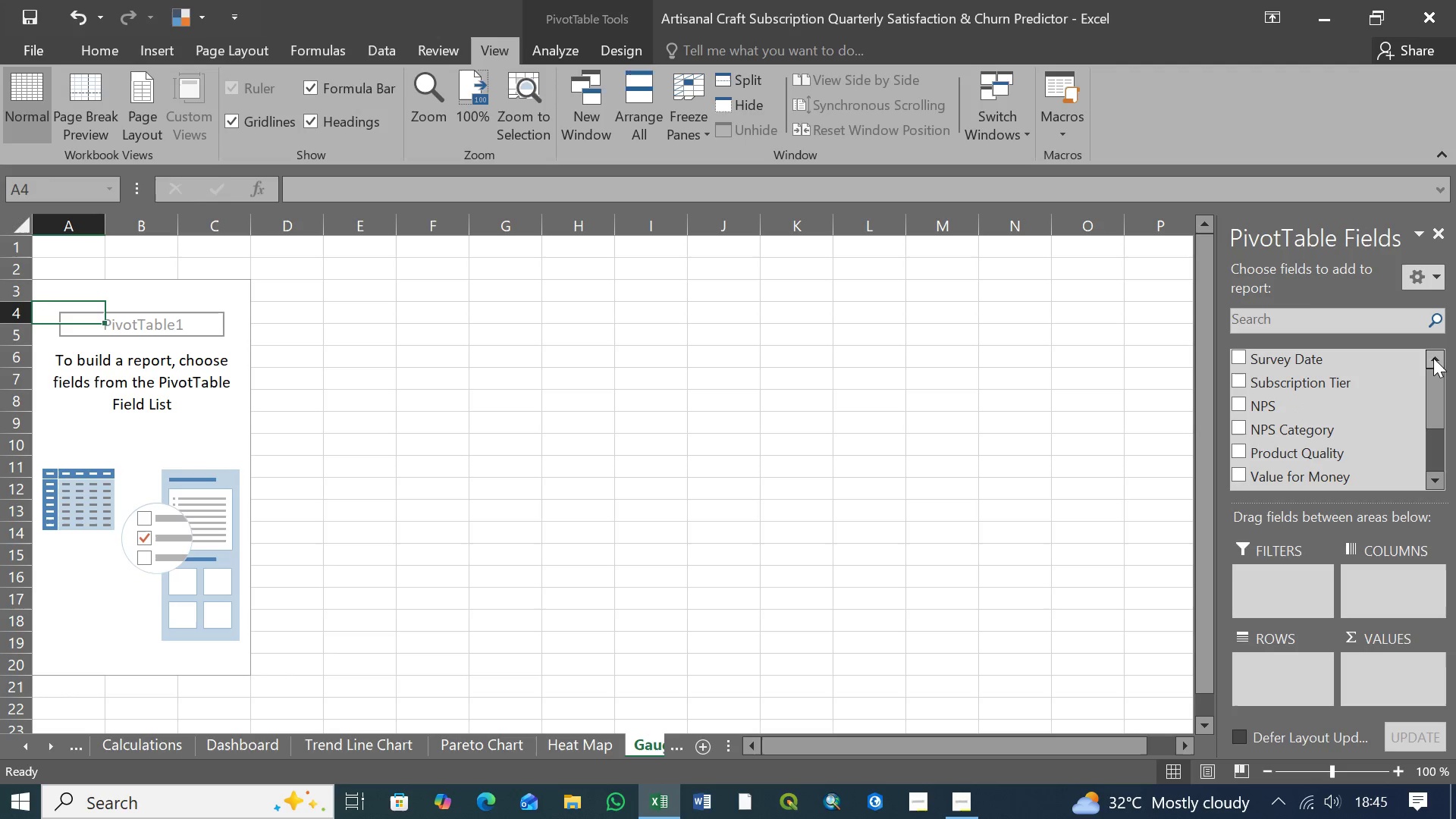 
triple_click([1433, 358])
 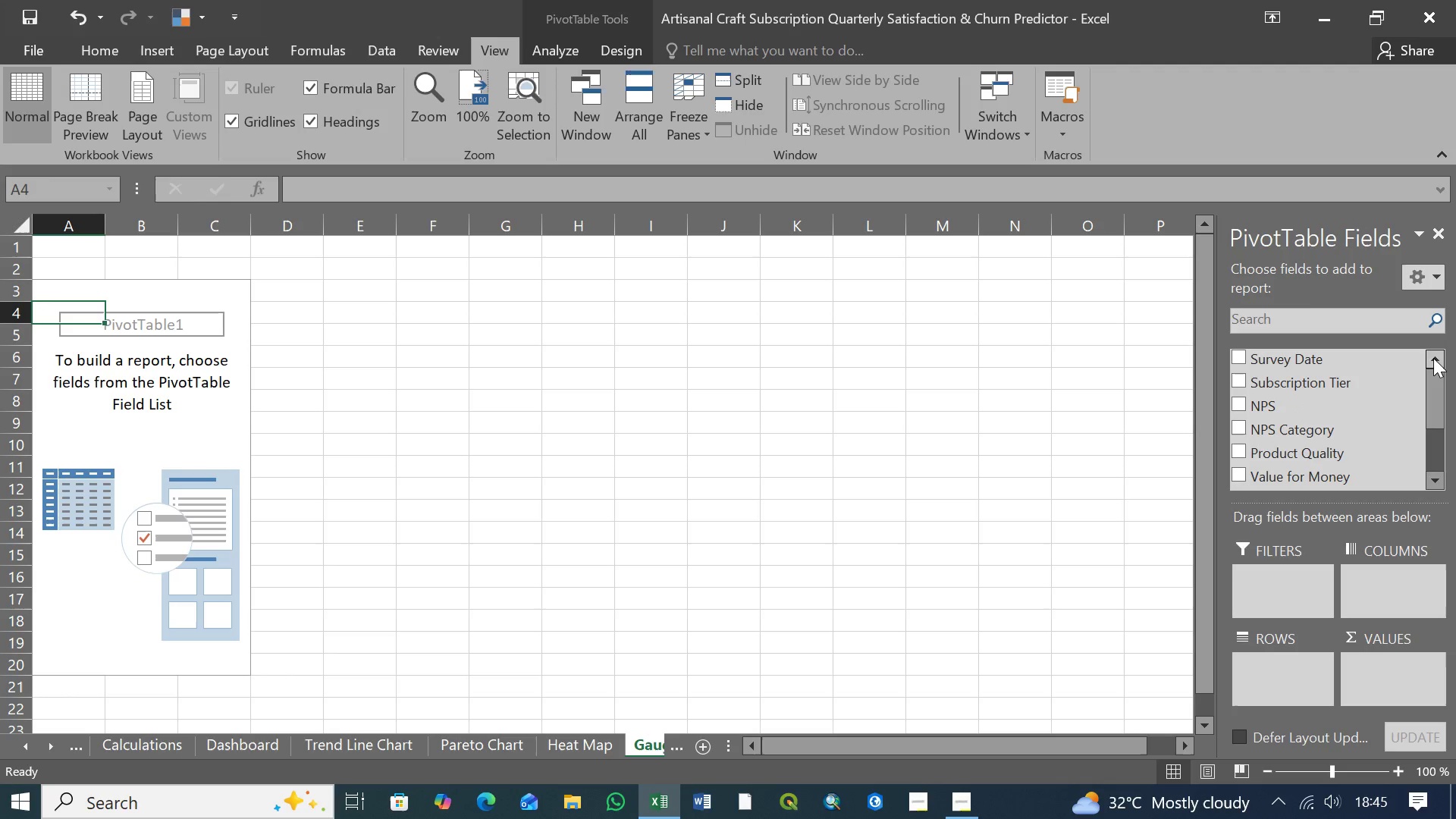 
triple_click([1433, 358])
 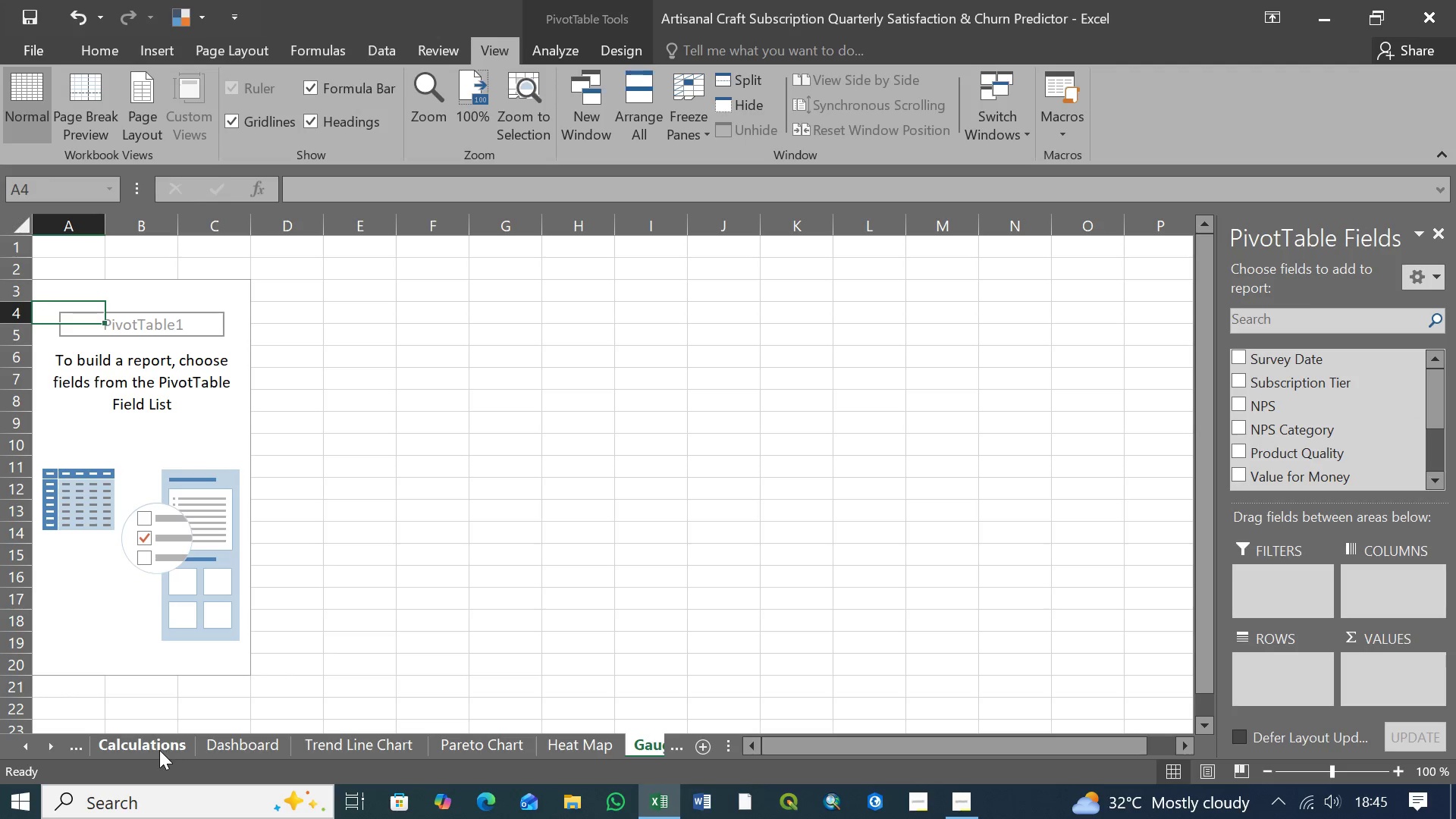 
wait(7.22)
 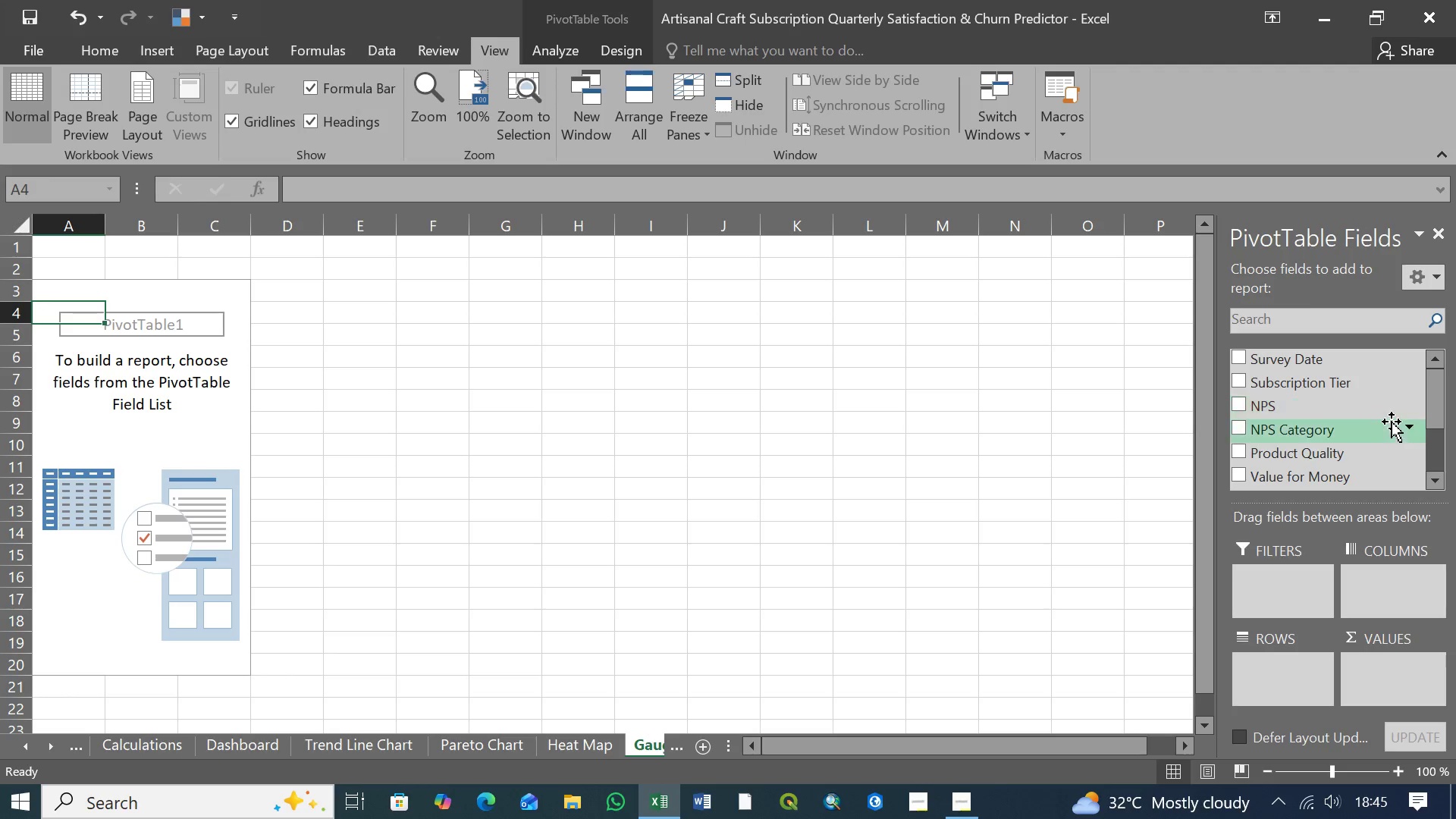 
left_click([133, 745])
 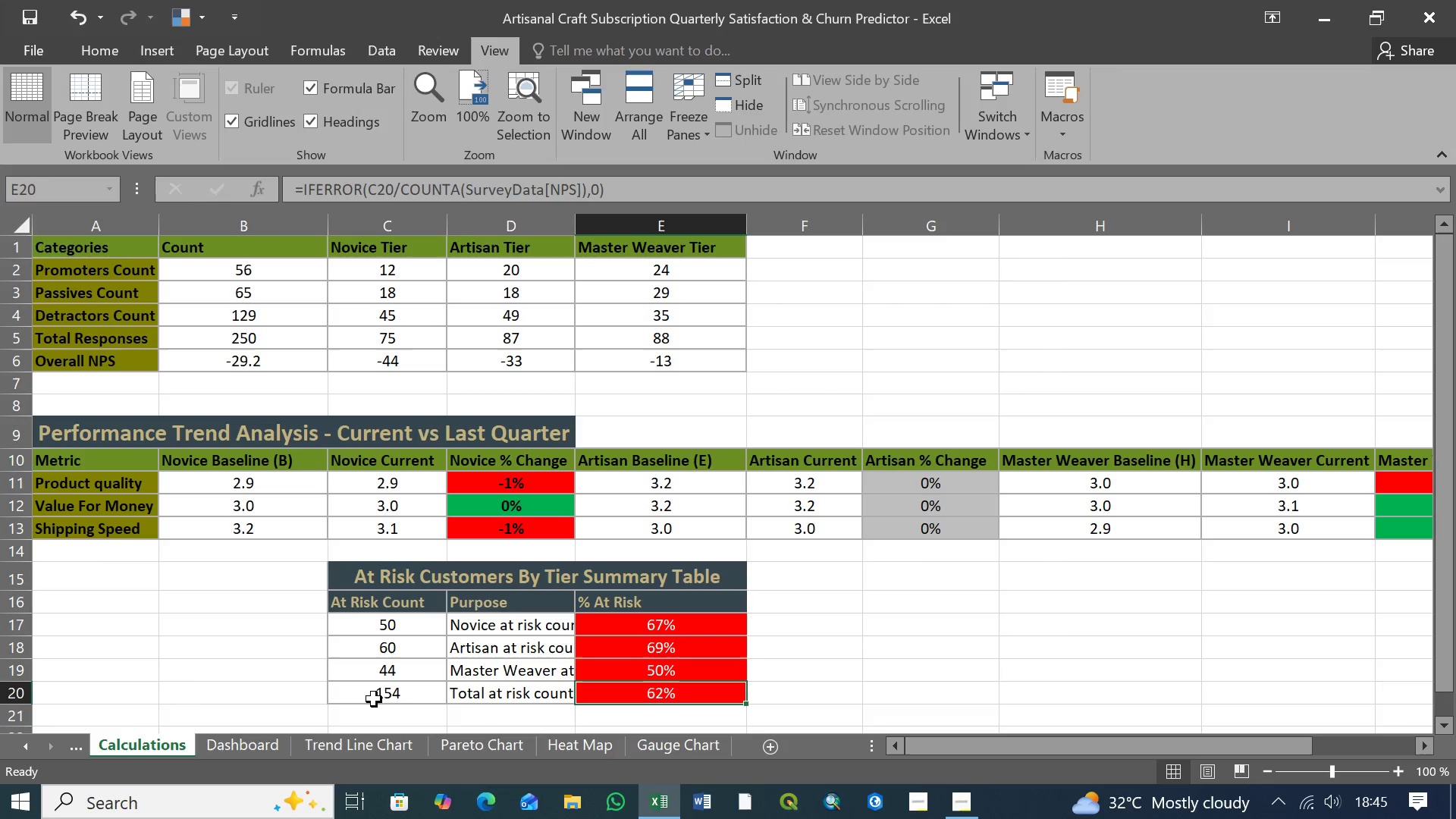 
scroll: coordinate [472, 695], scroll_direction: down, amount: 3.0
 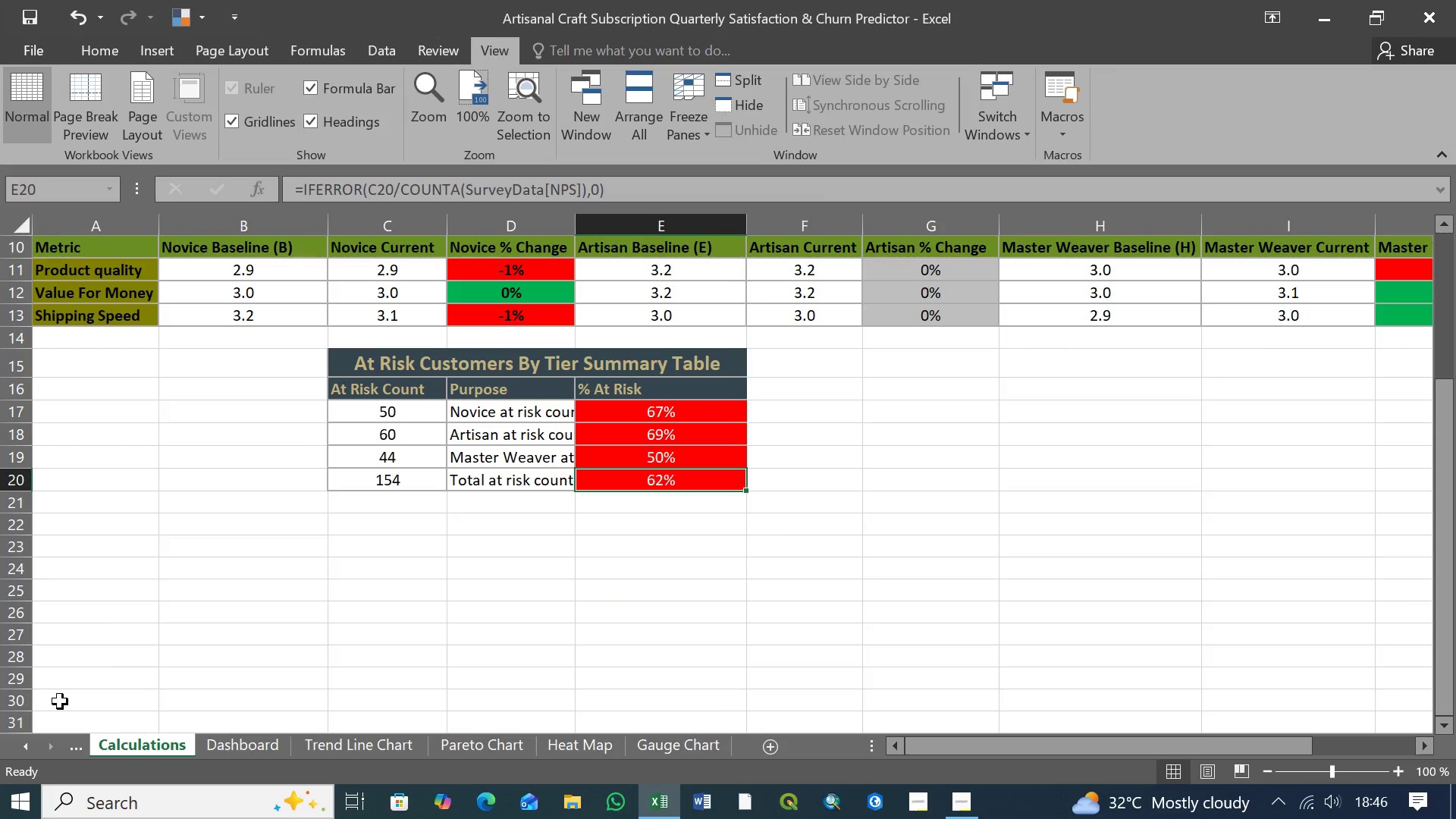 
wait(6.77)
 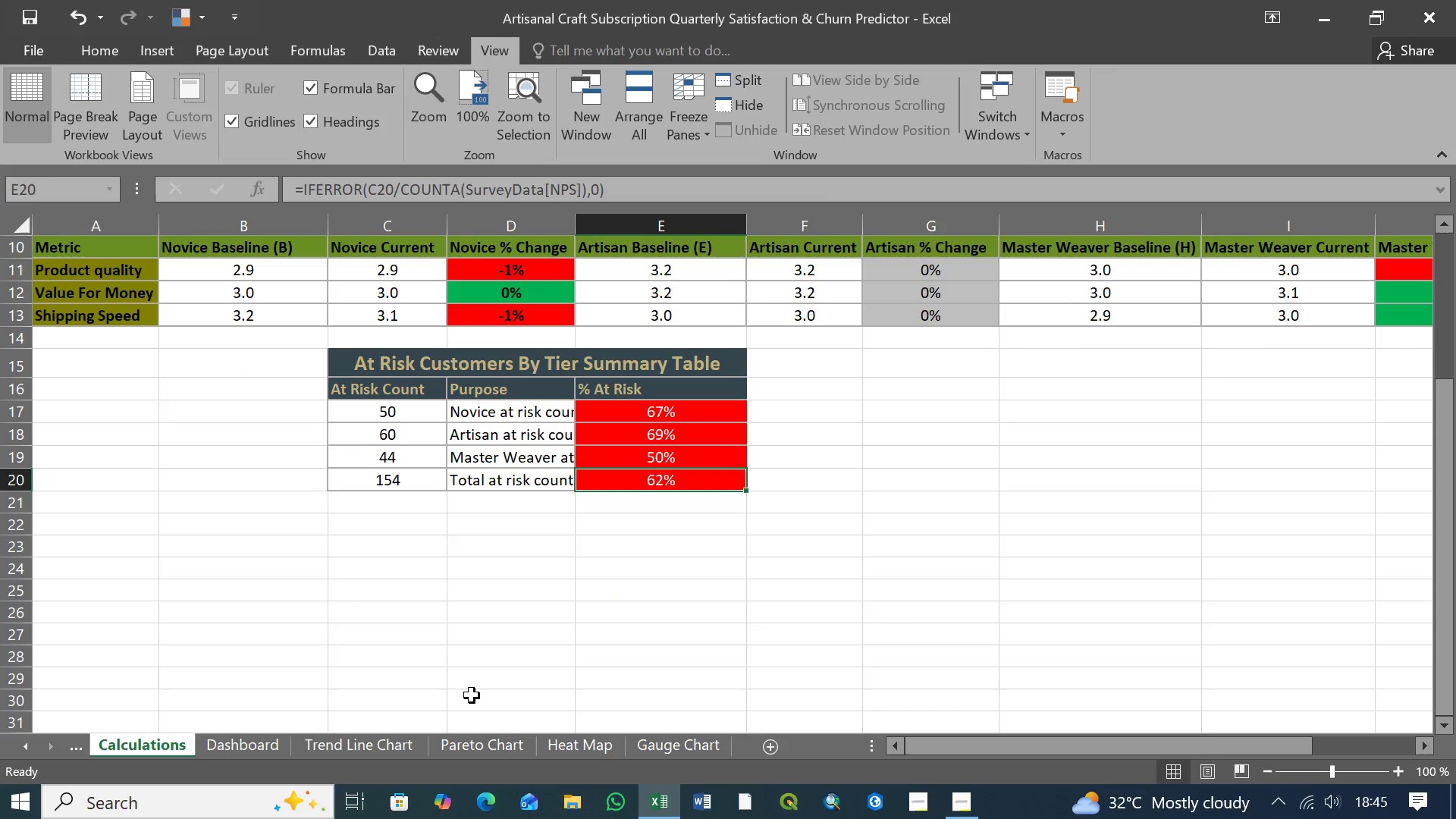 
left_click([228, 697])
 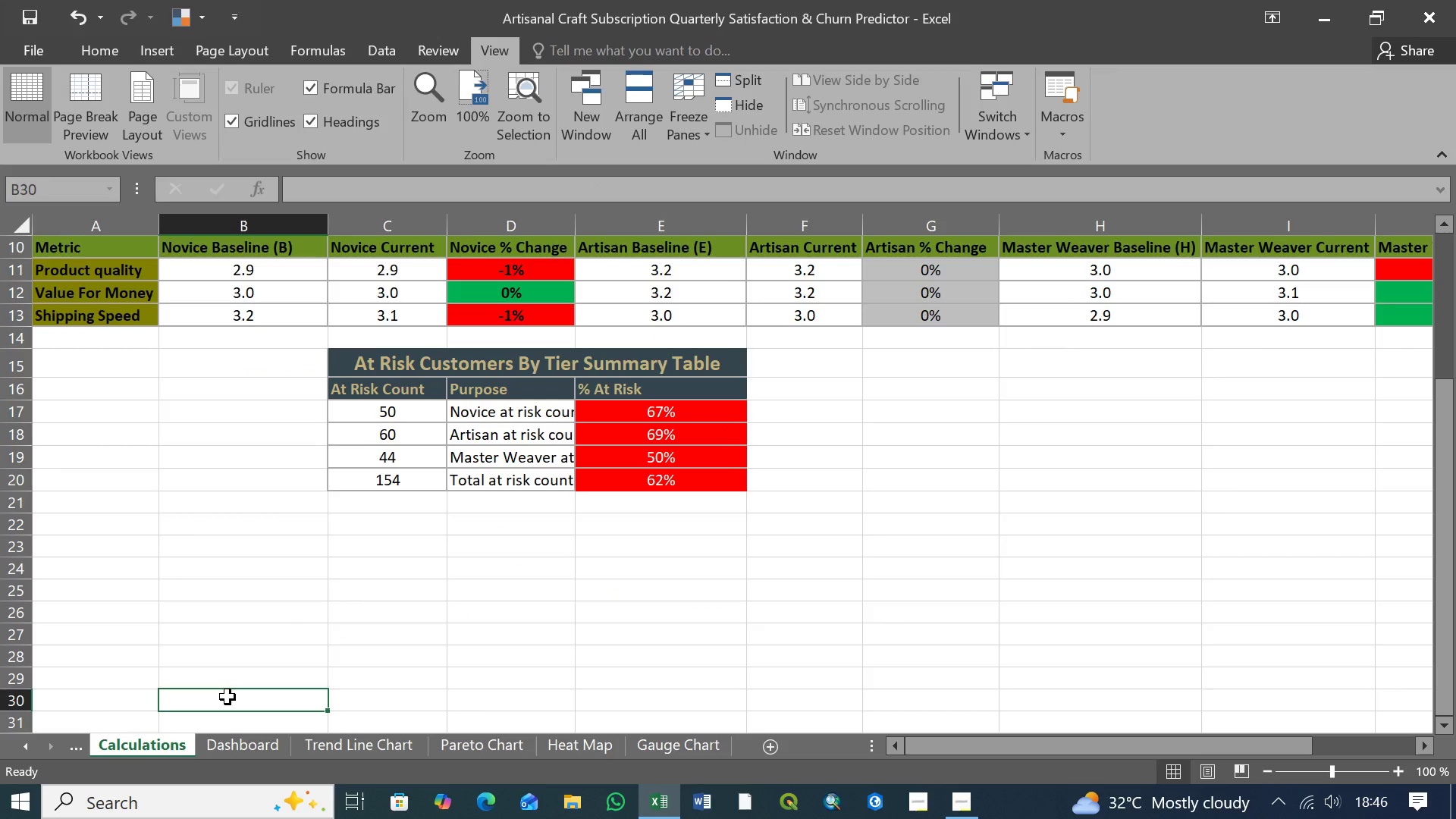 
wait(5.42)
 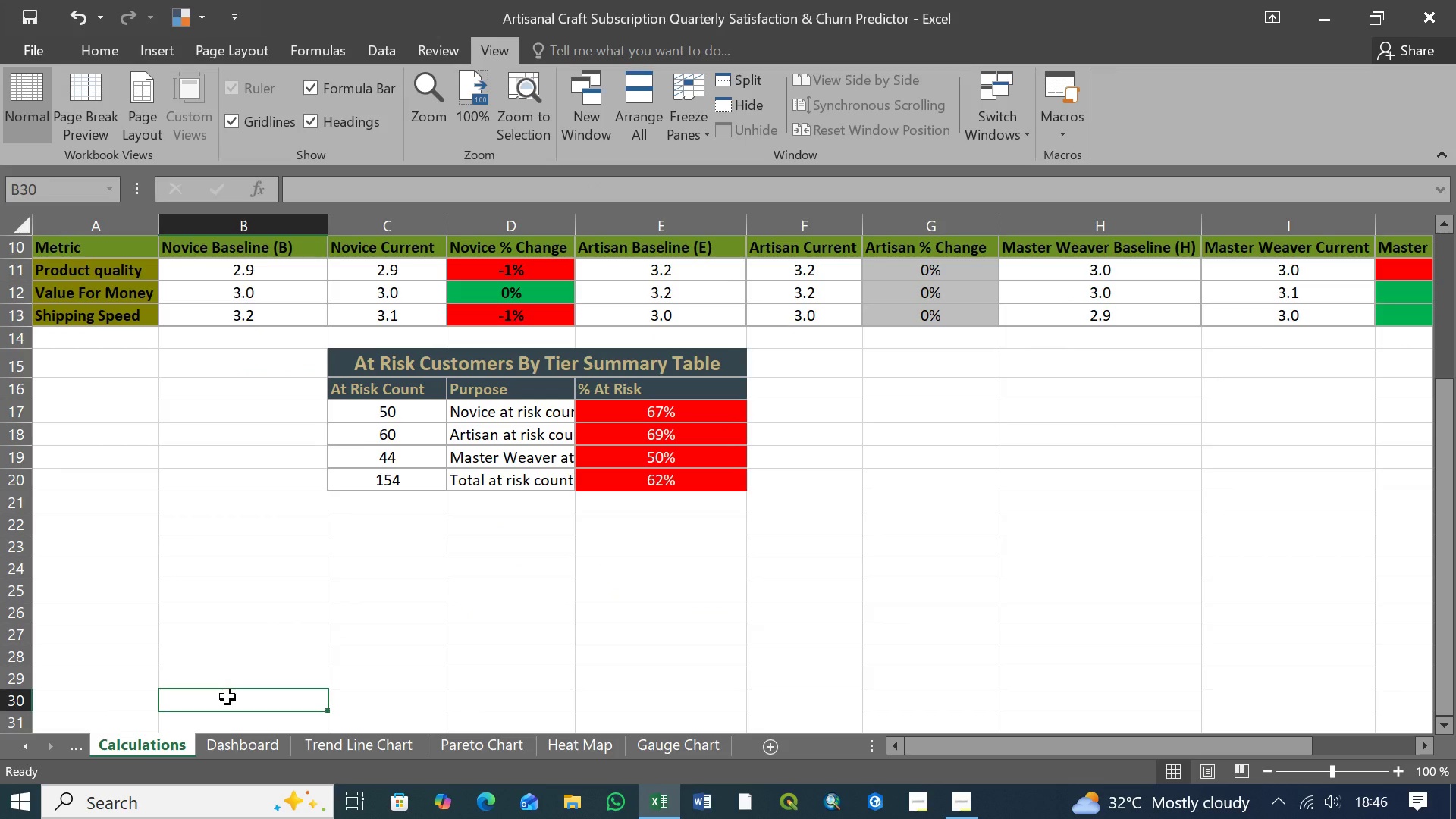 
left_click([228, 697])
 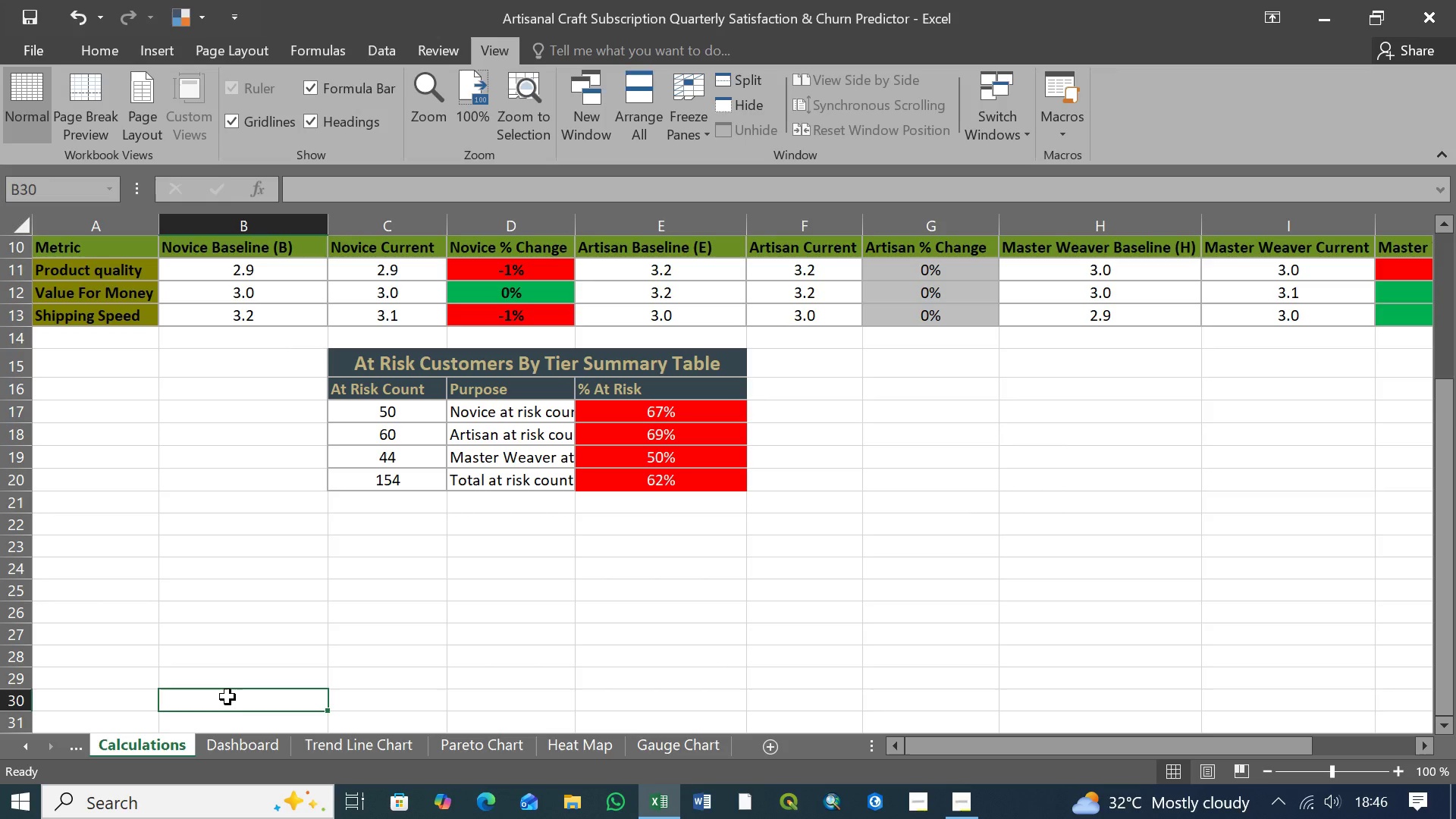 
left_click([228, 697])
 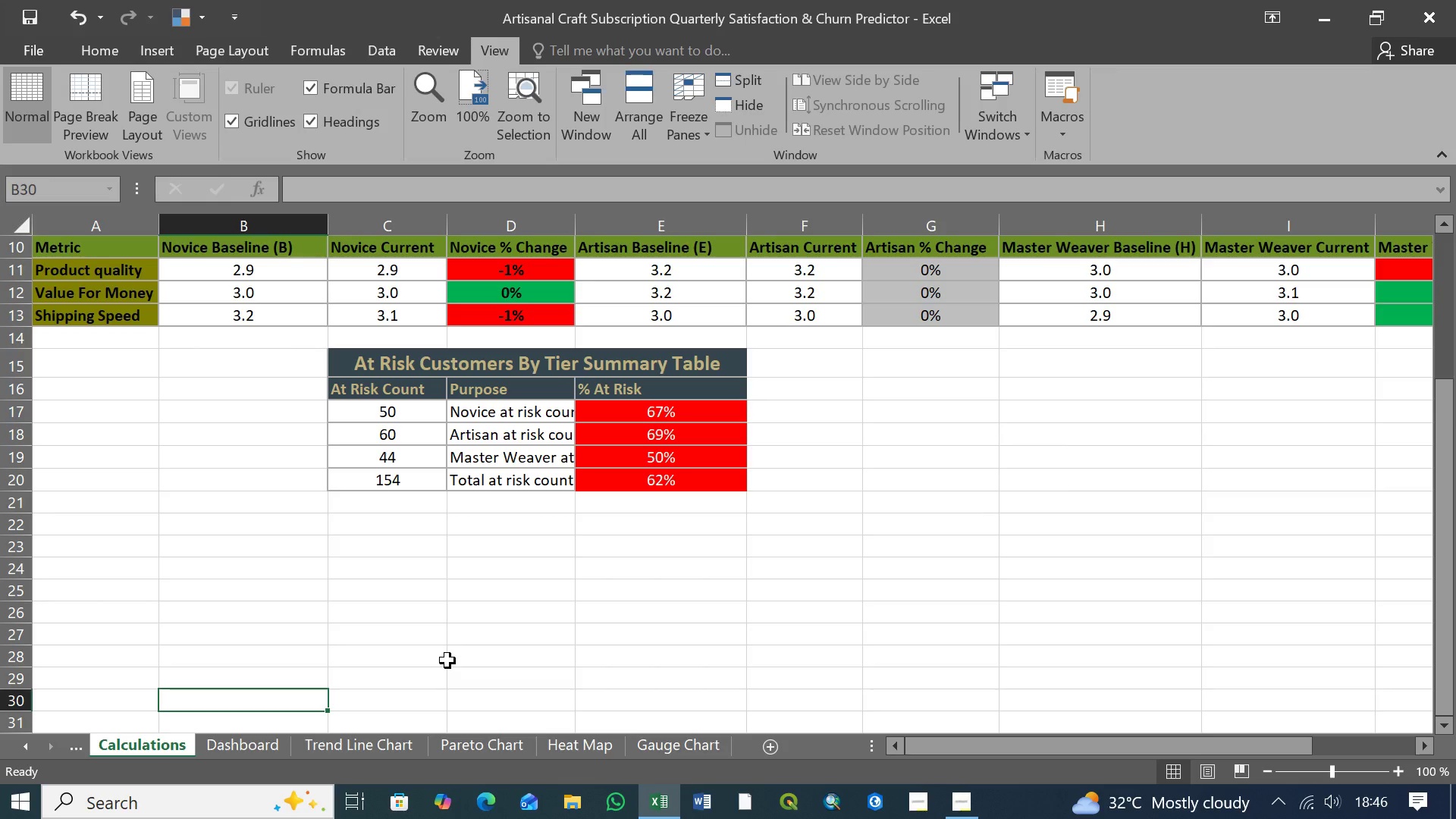 
type(Cal)
key(Backspace)
key(Backspace)
key(Backspace)
key(Backspace)
type(=cal)
key(Backspace)
key(Backspace)
key(Backspace)
type(Calculations!B6)
 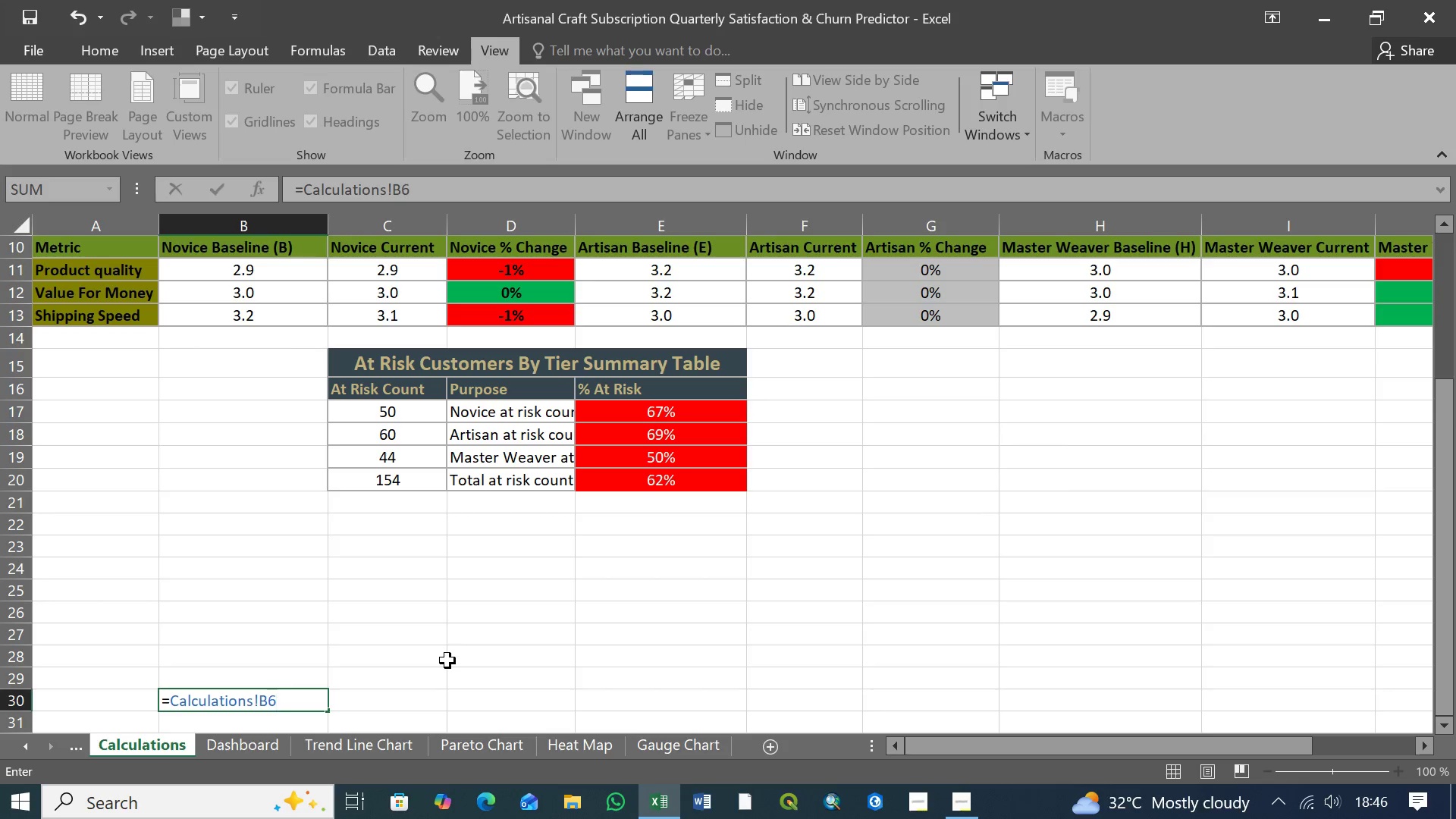 
key(Enter)
 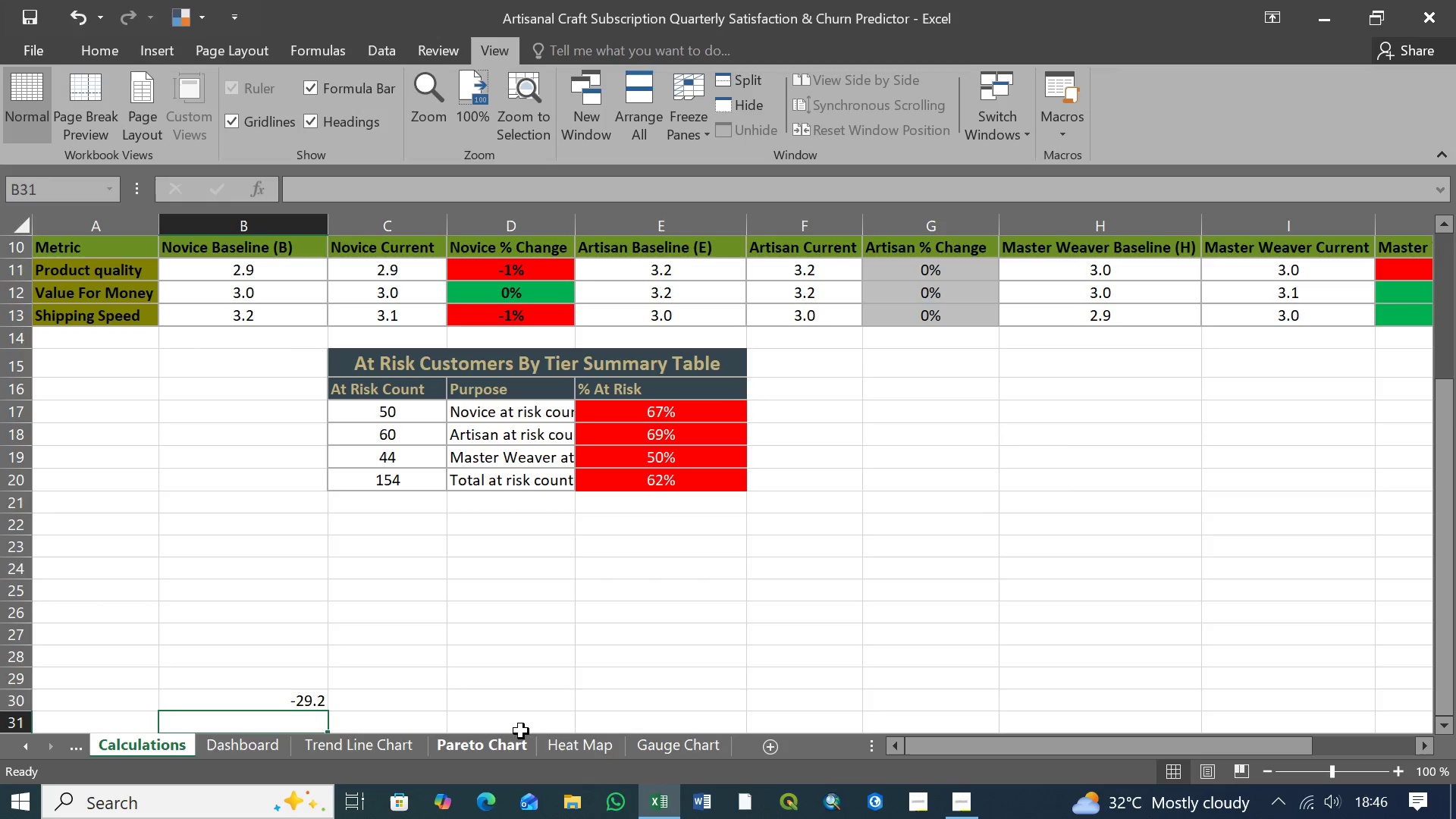 
wait(6.55)
 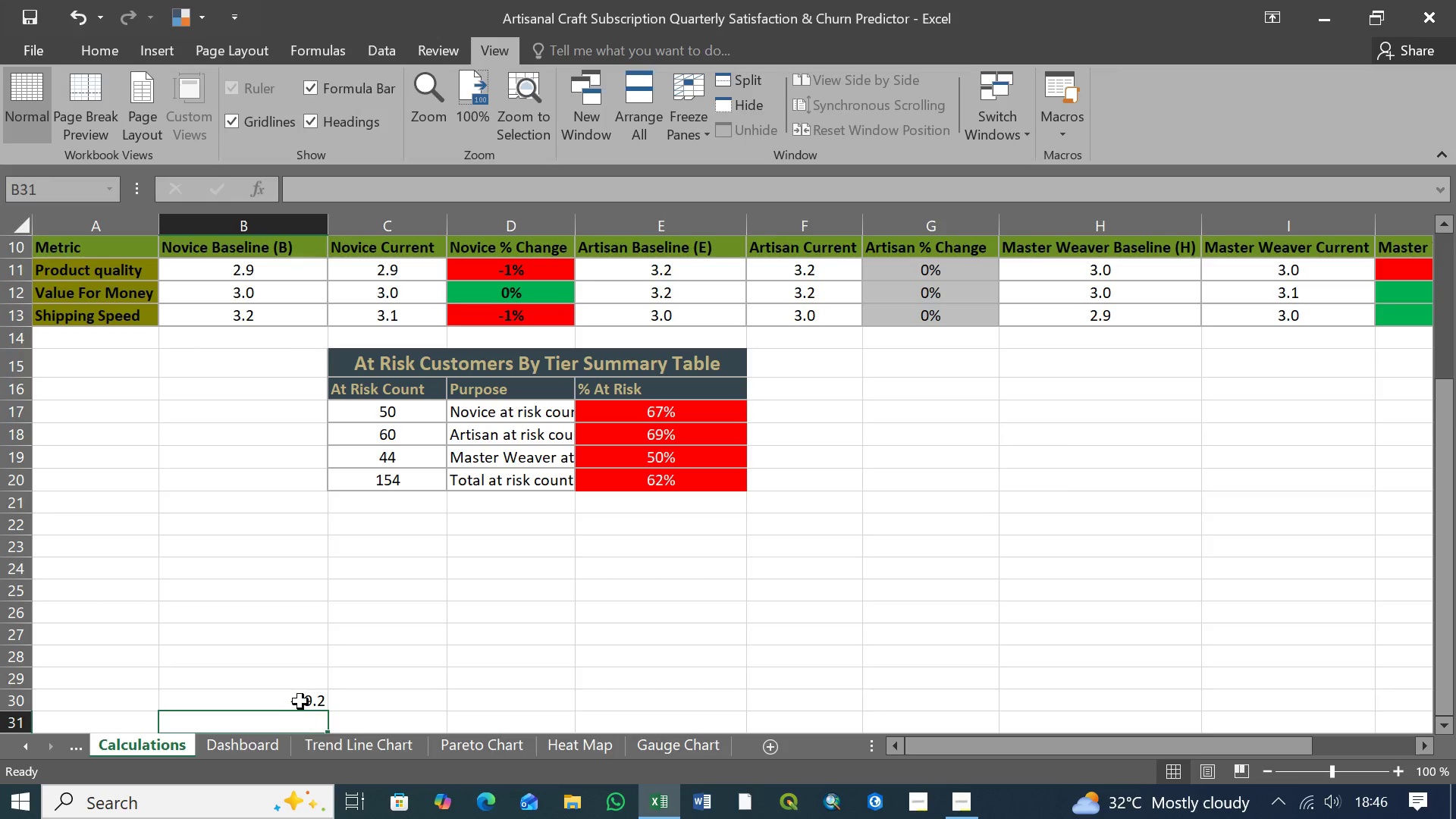 
left_click([674, 746])
 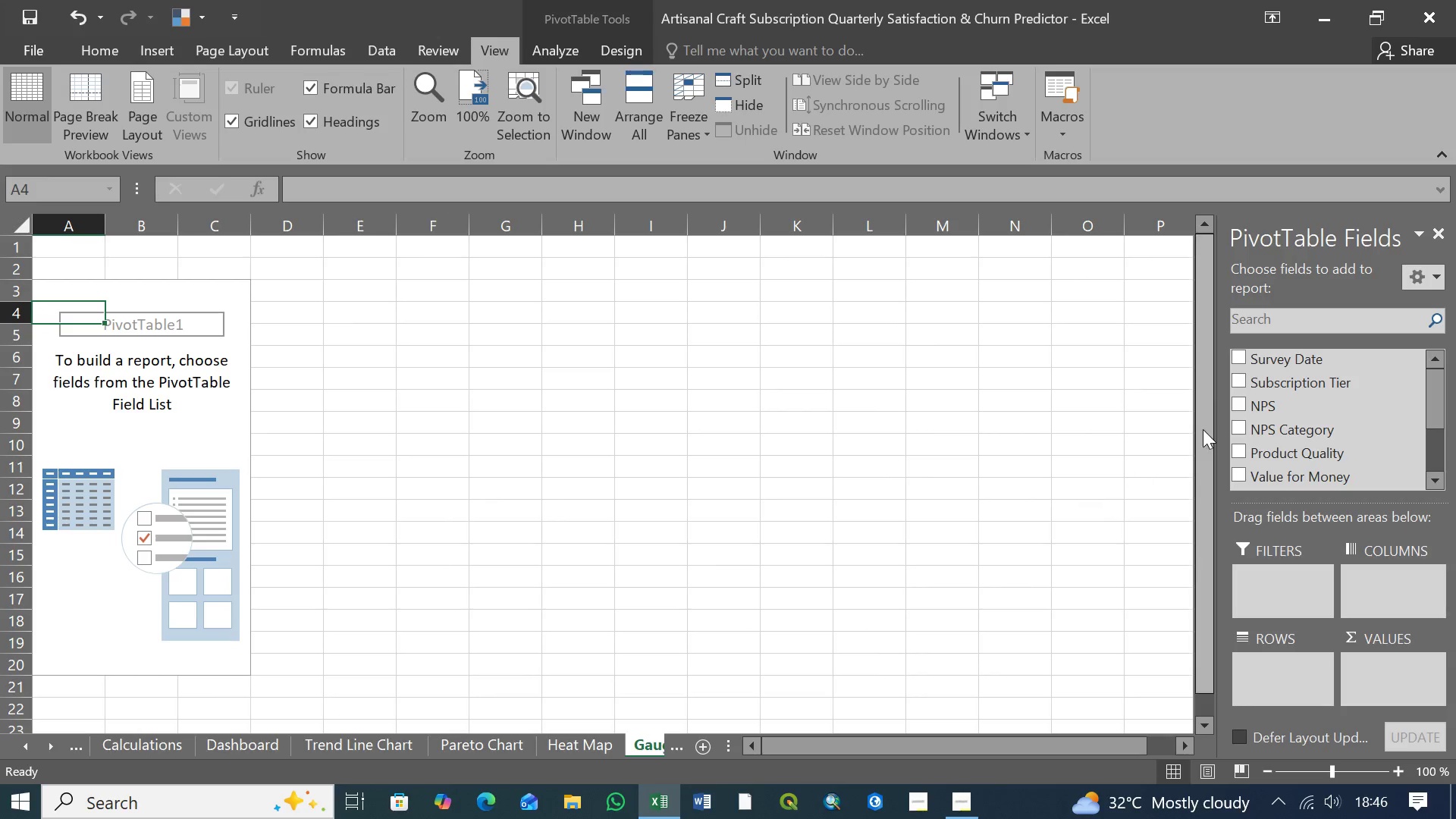 
left_click([1239, 402])
 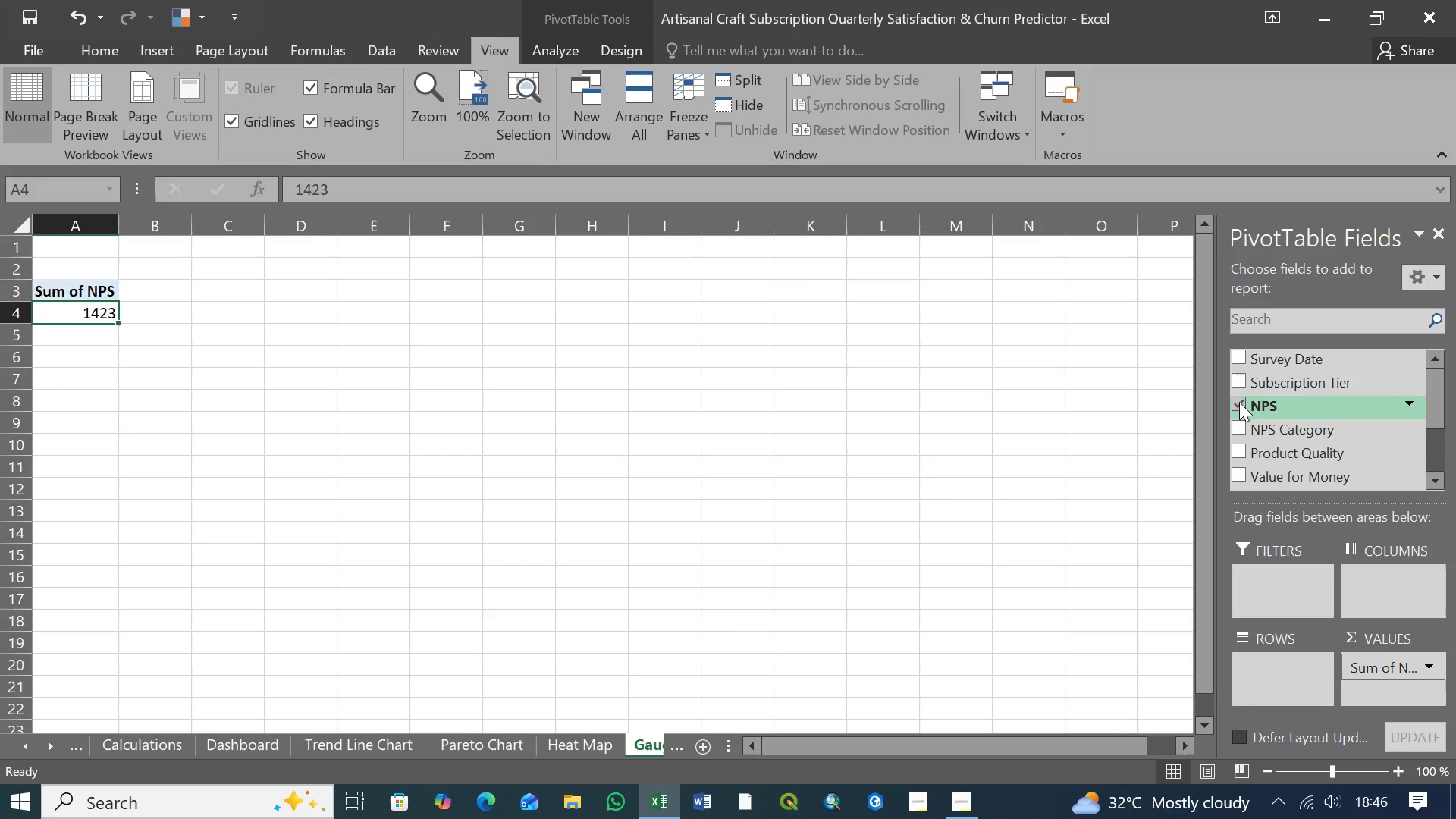 
left_click([1239, 402])
 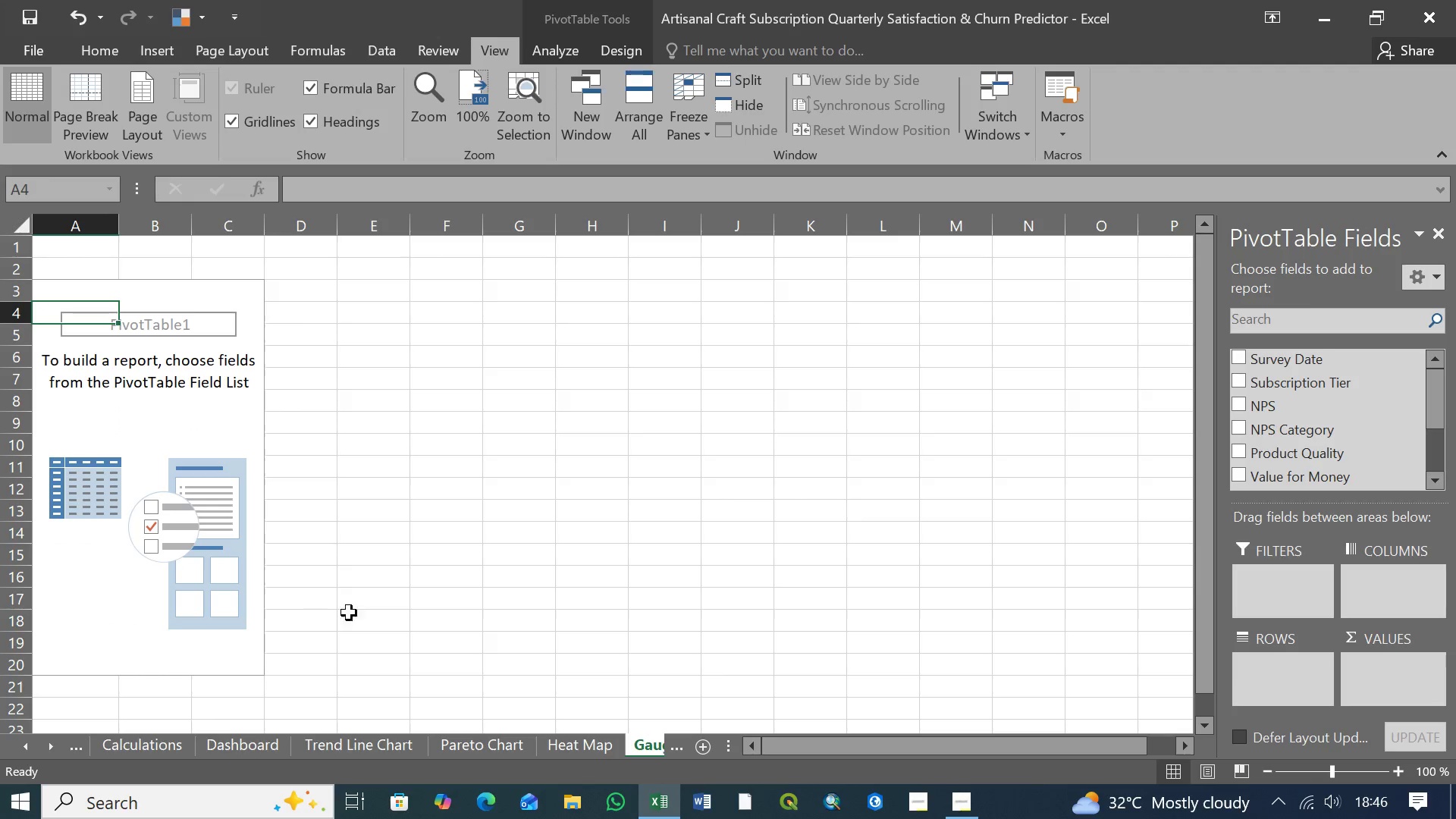 
left_click([150, 736])
 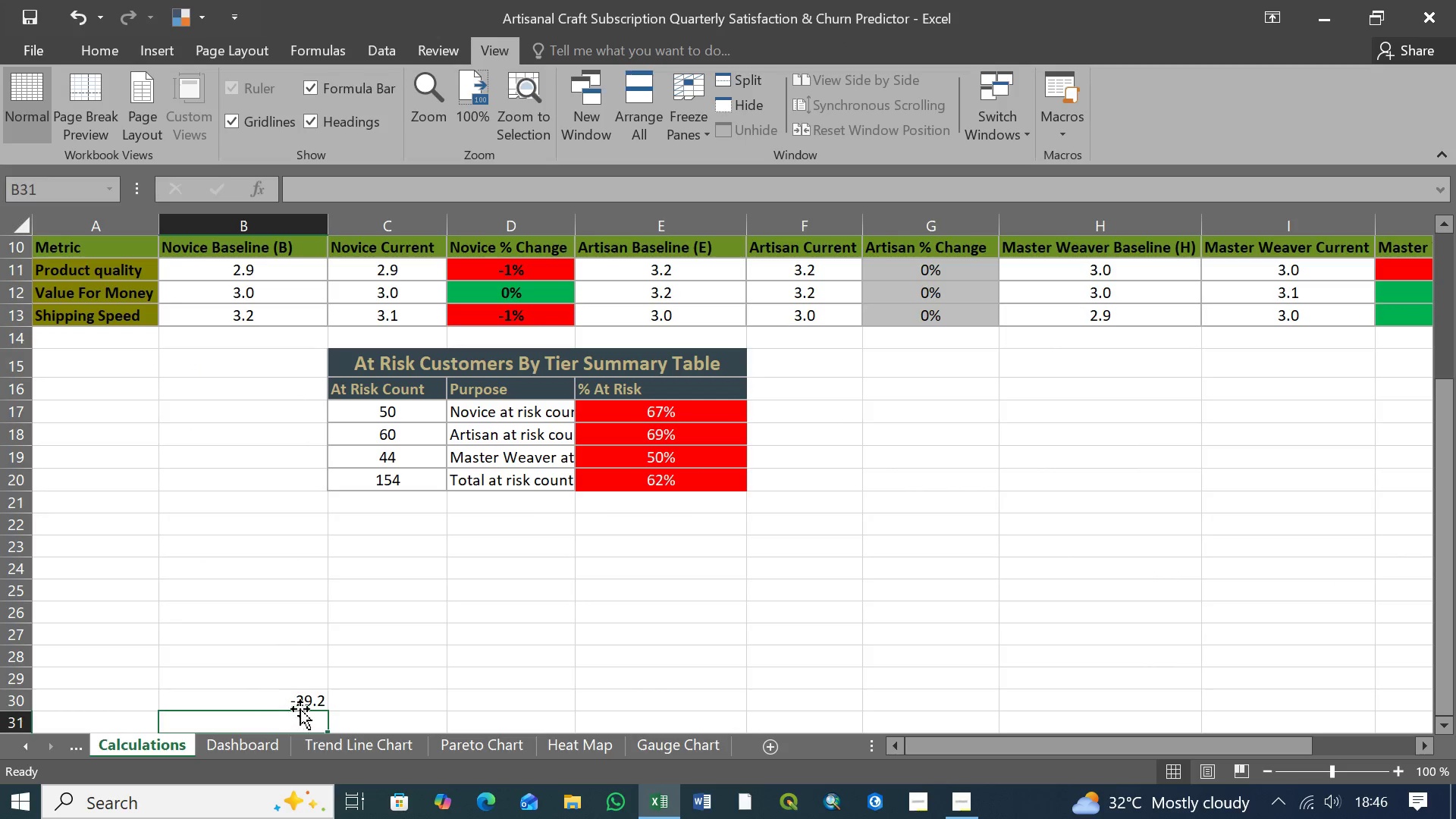 
left_click([303, 697])
 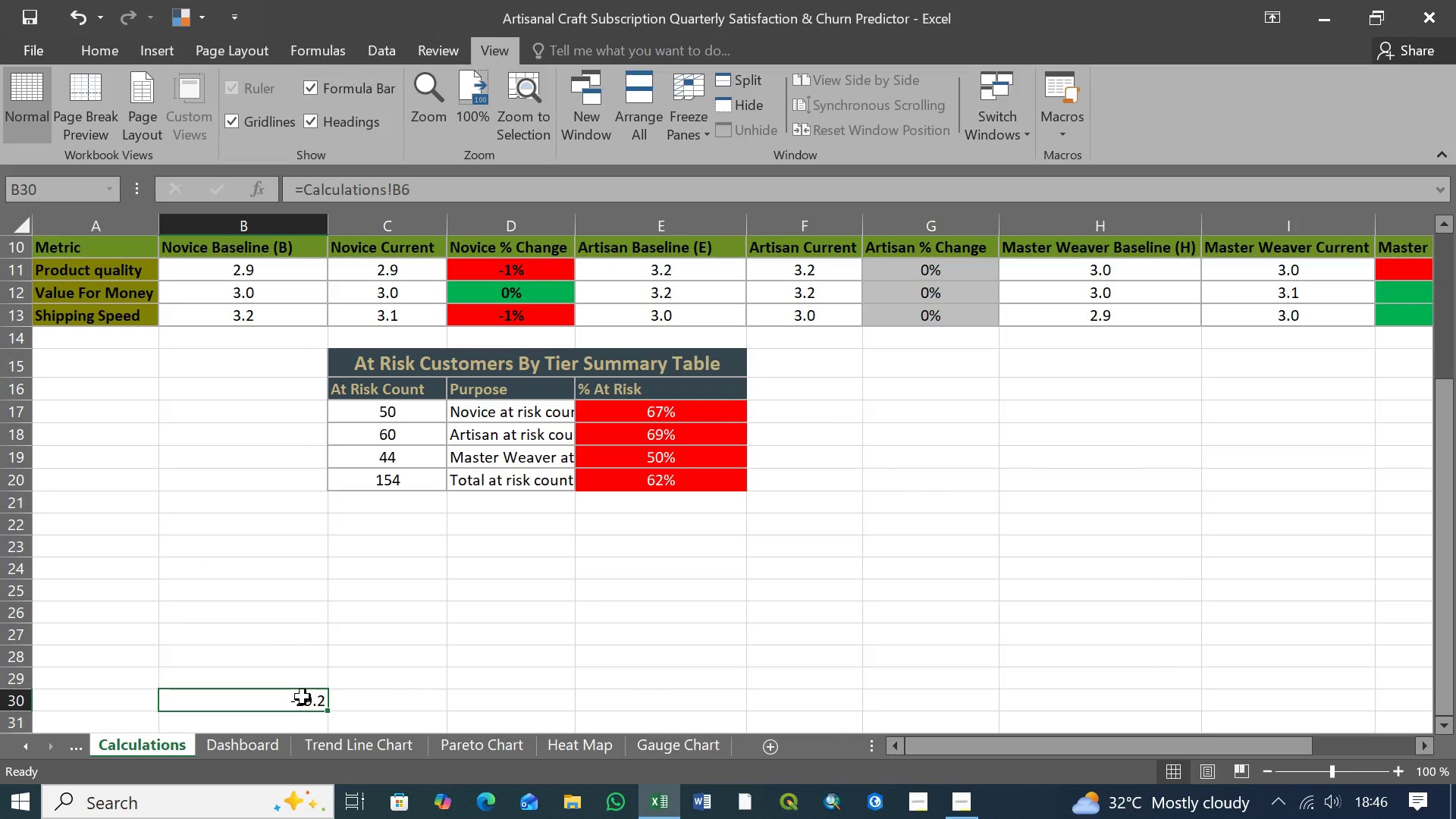 
left_click([287, 679])
 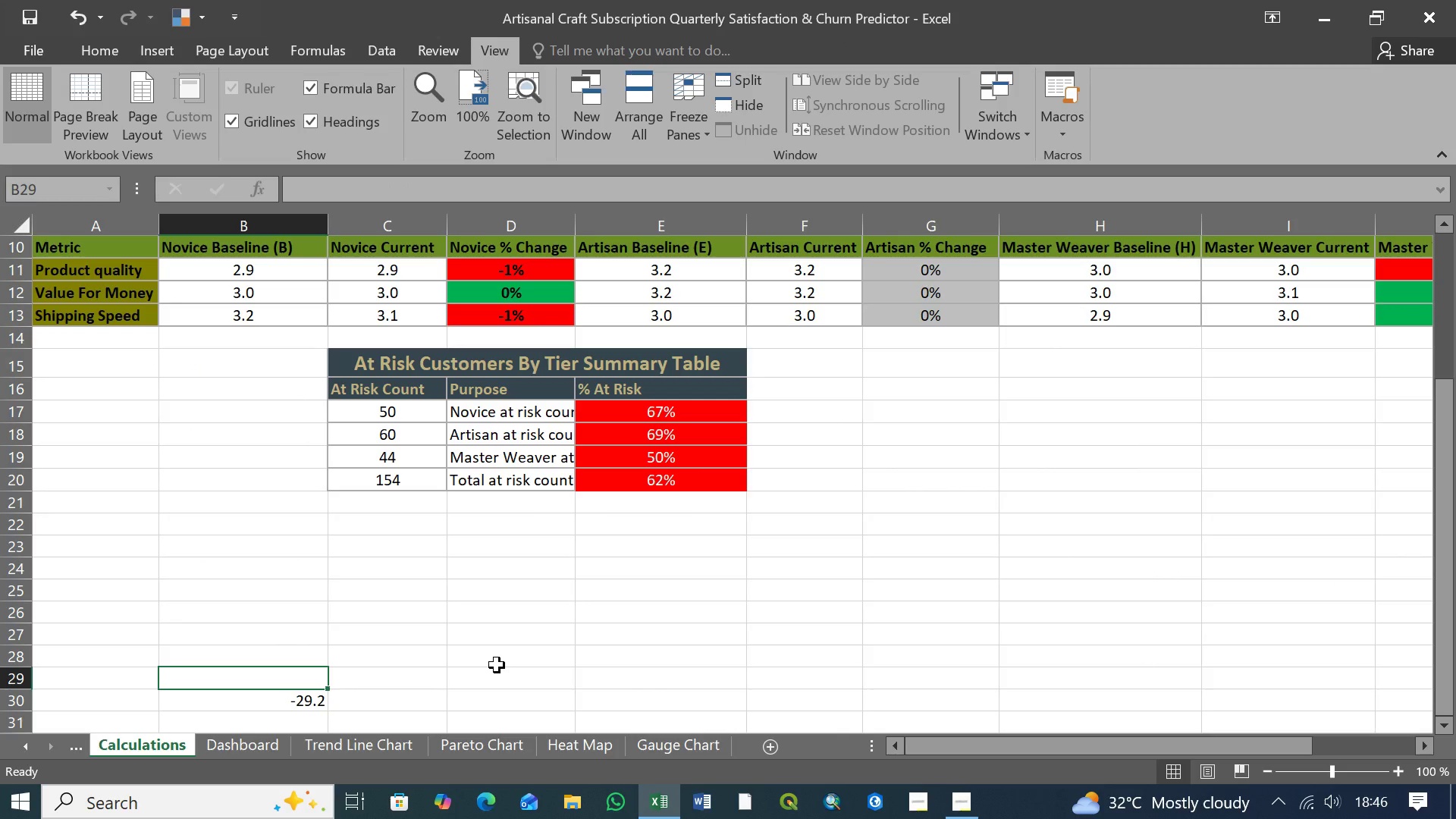 
type(Value)
 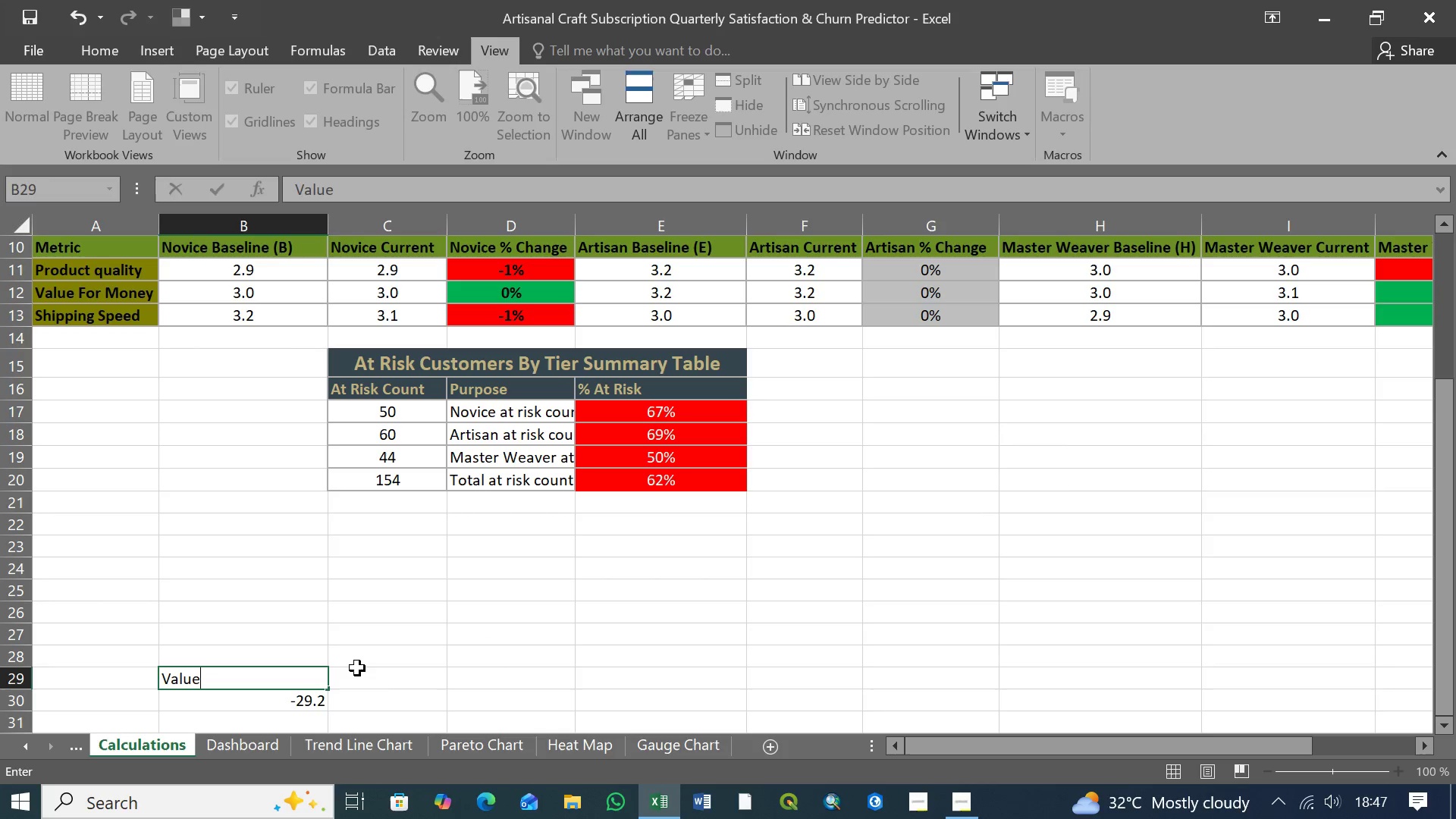 
left_click([375, 678])
 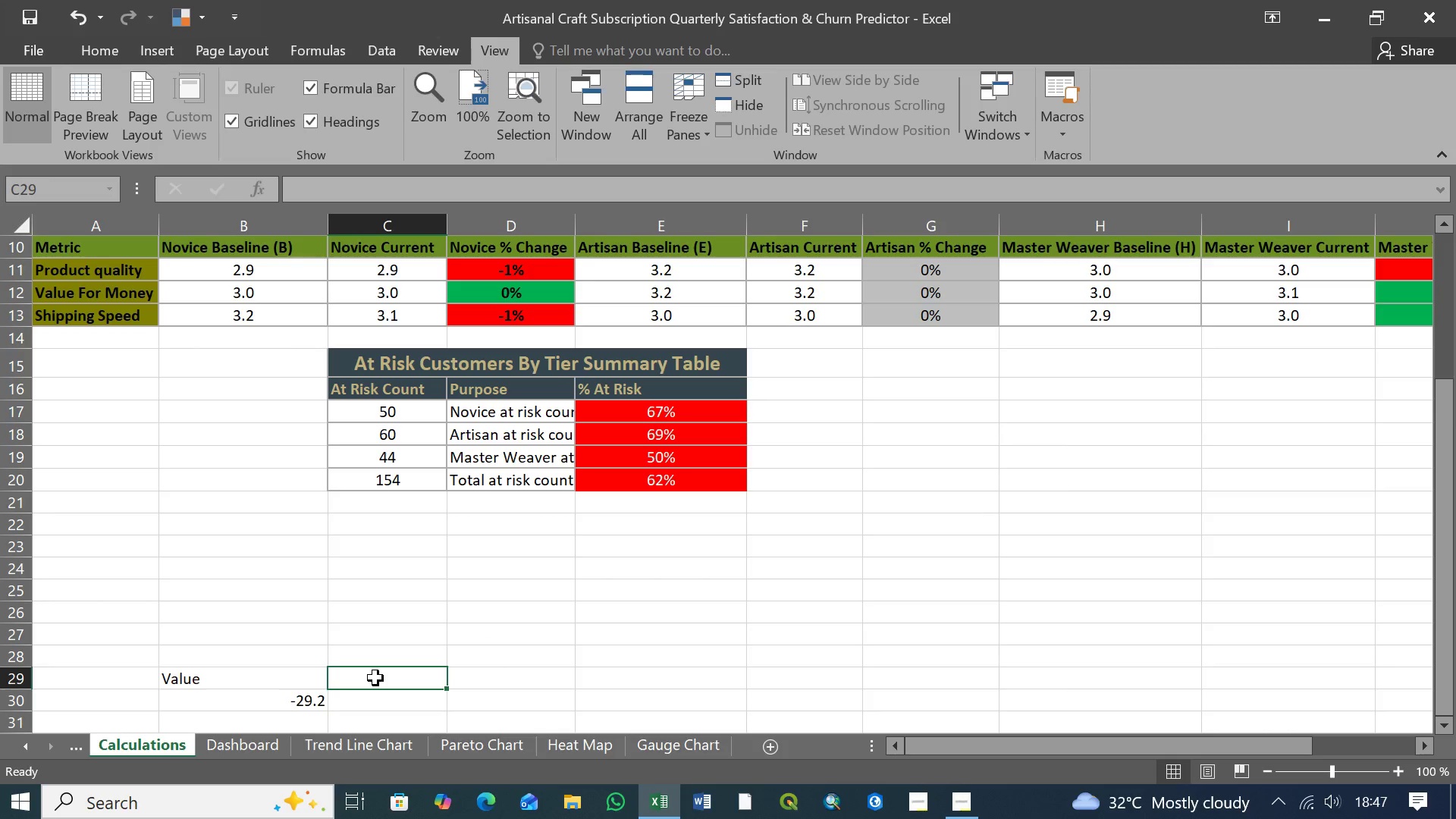 
type(Purpose)
 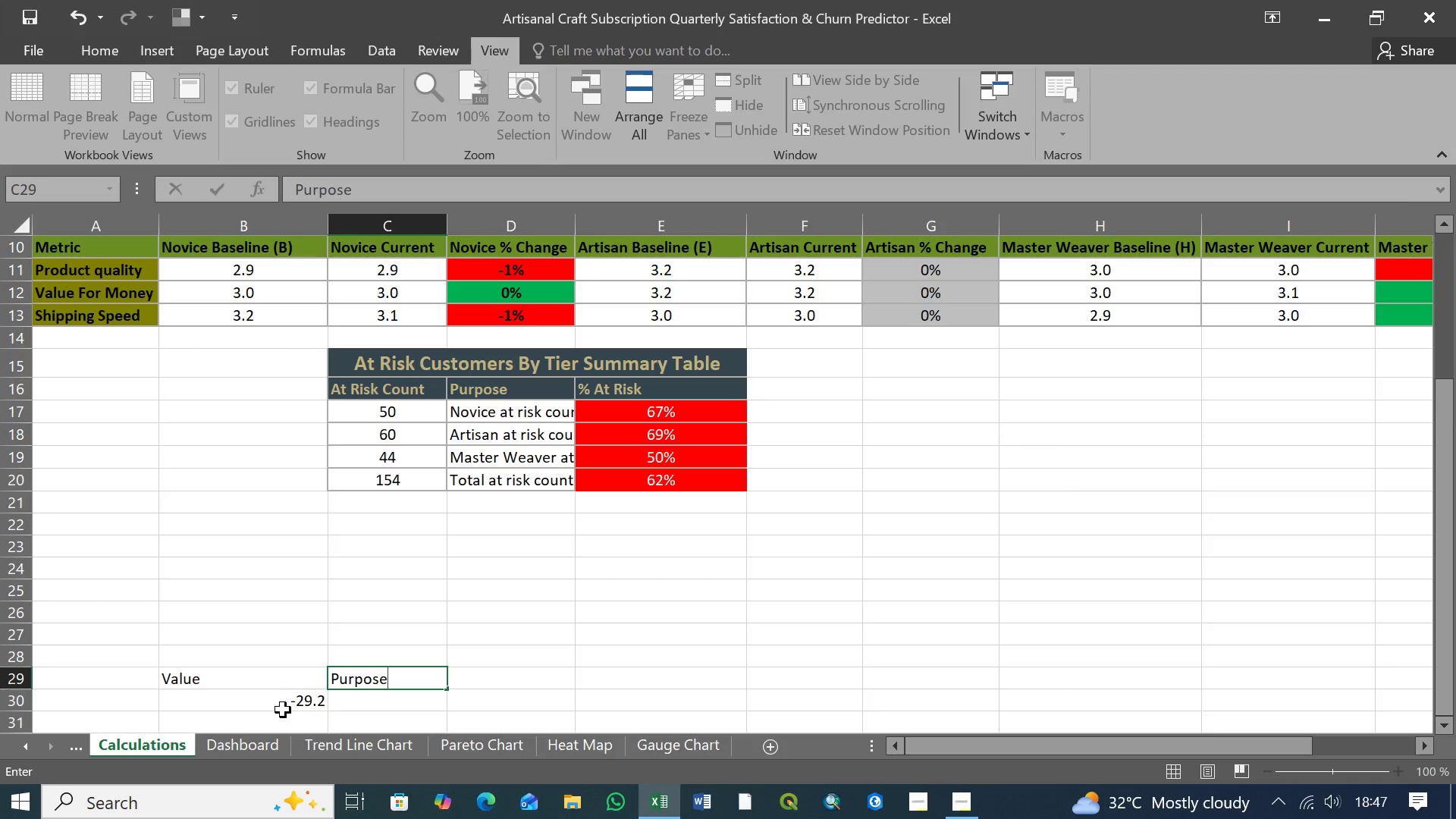 
left_click([283, 707])
 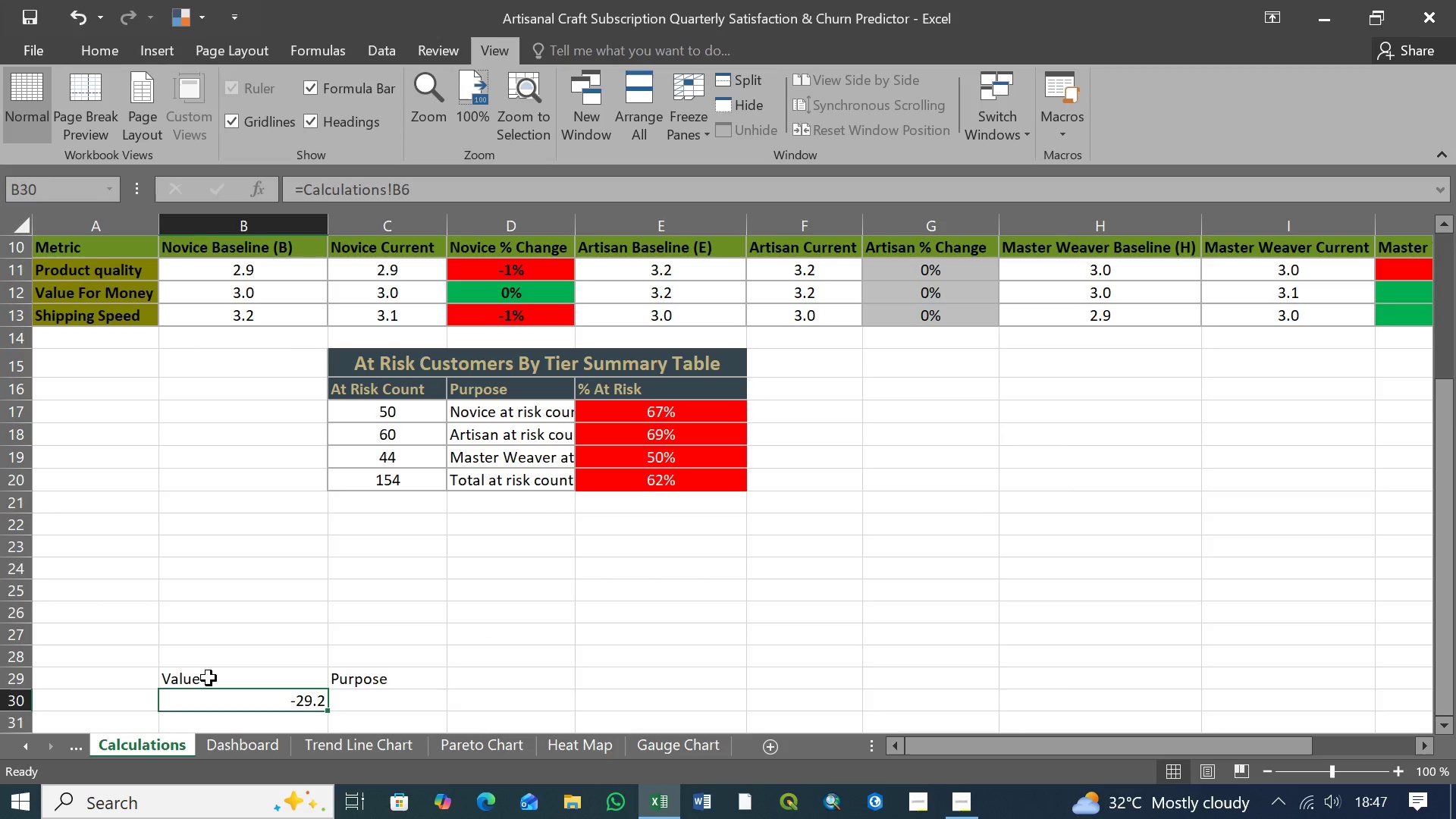 
left_click([209, 678])
 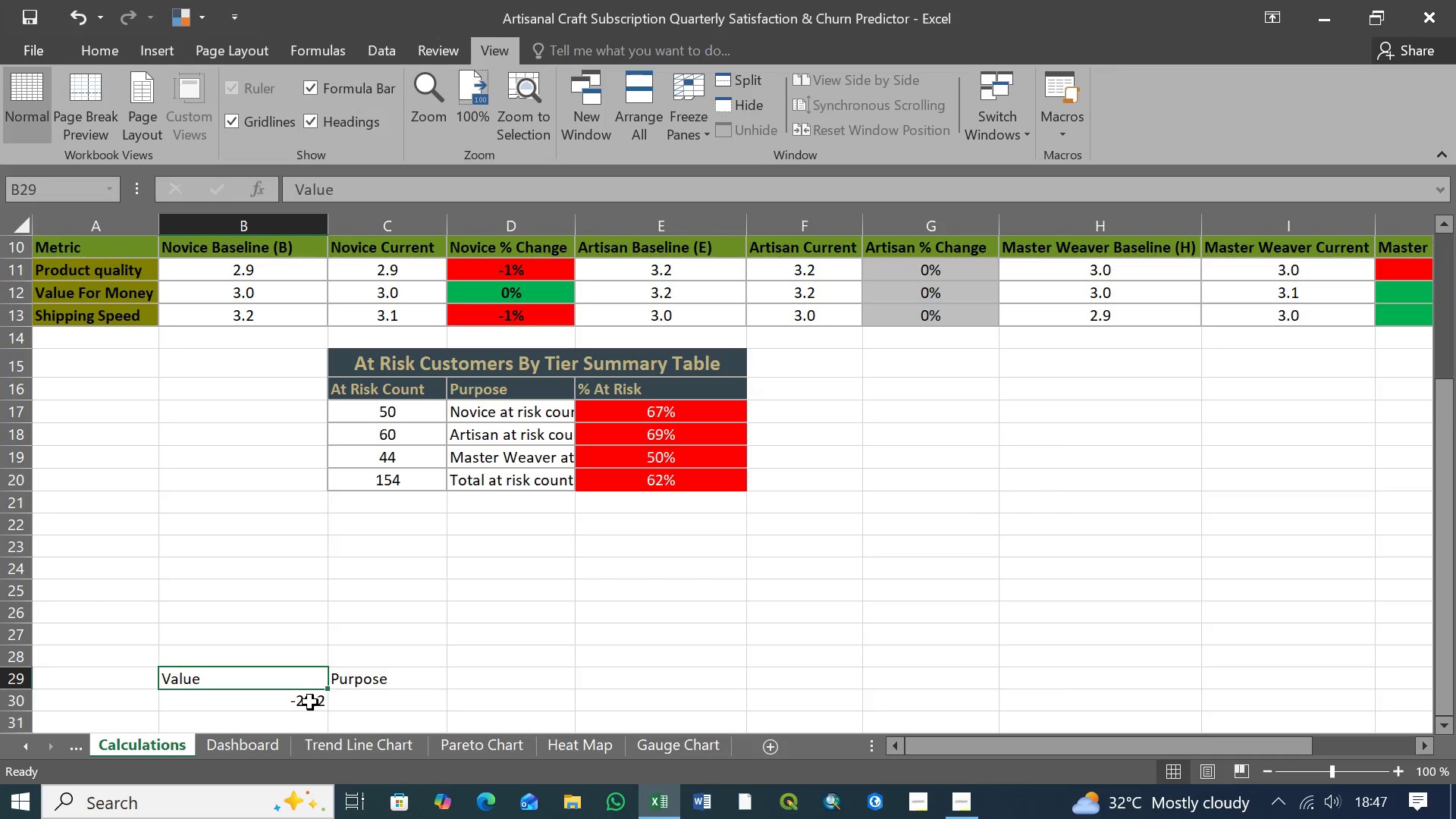 
left_click([310, 702])
 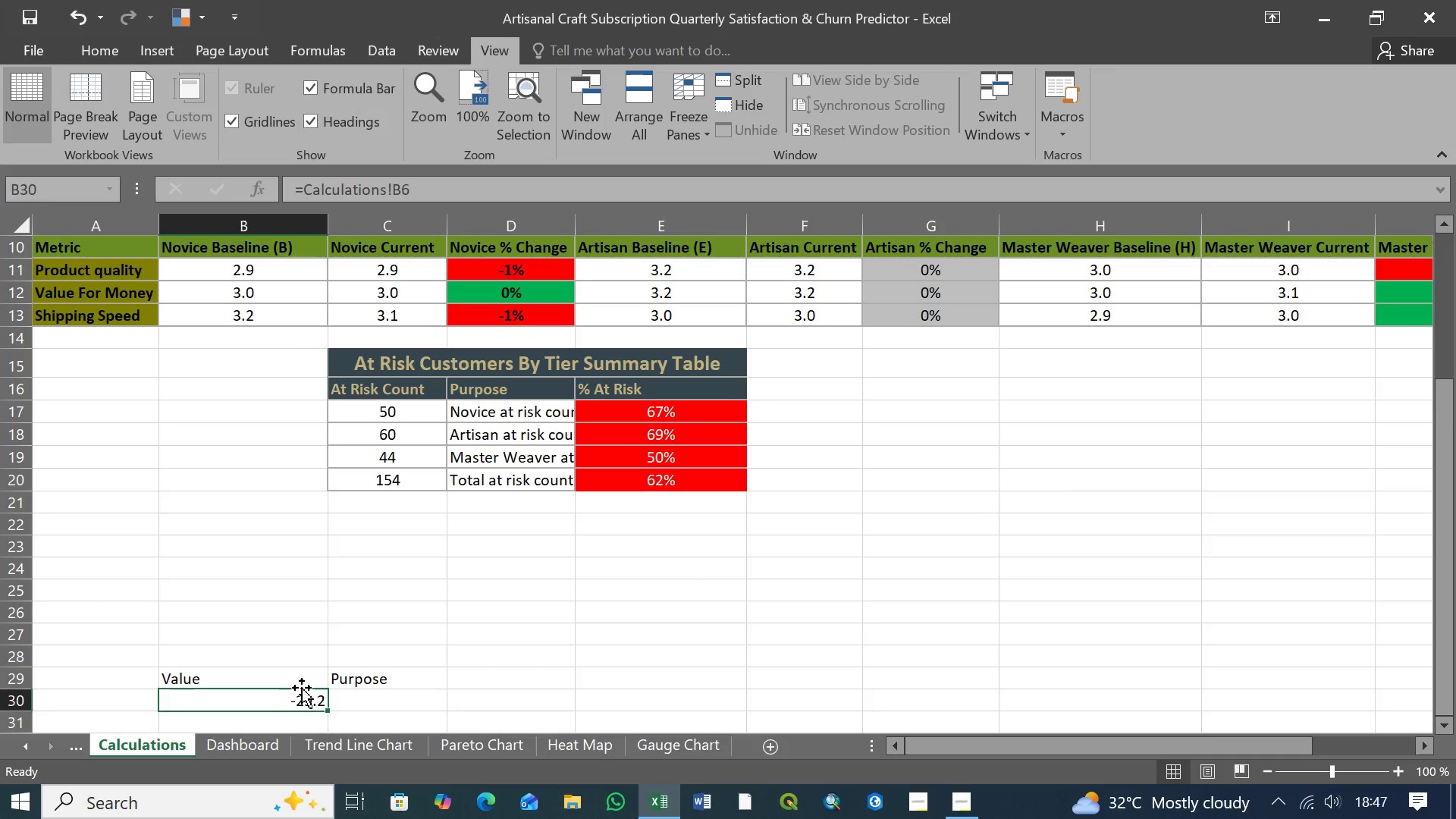 
wait(5.33)
 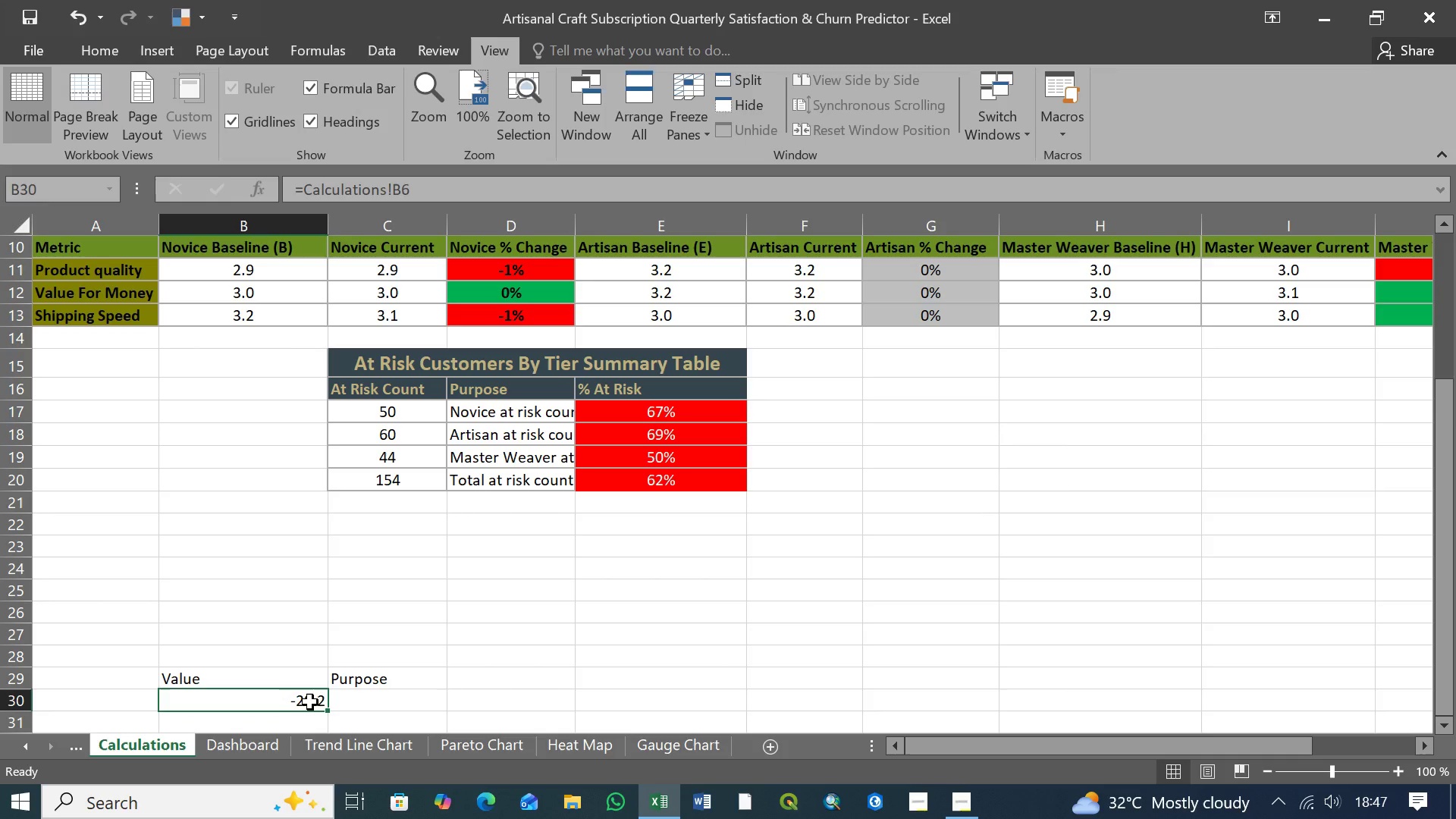 
scroll: coordinate [302, 688], scroll_direction: down, amount: 2.0
 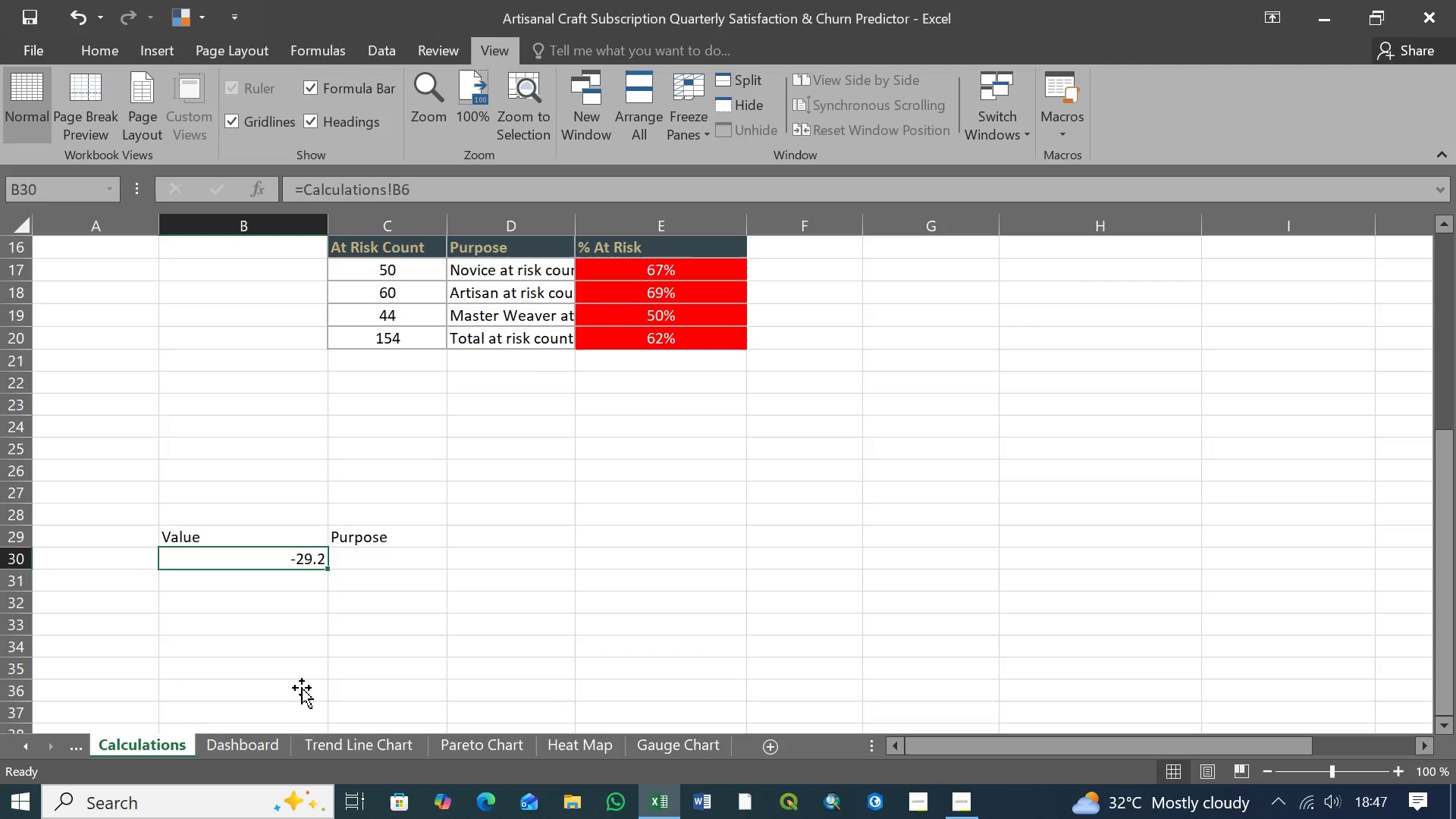 
scroll: coordinate [302, 688], scroll_direction: up, amount: 1.0
 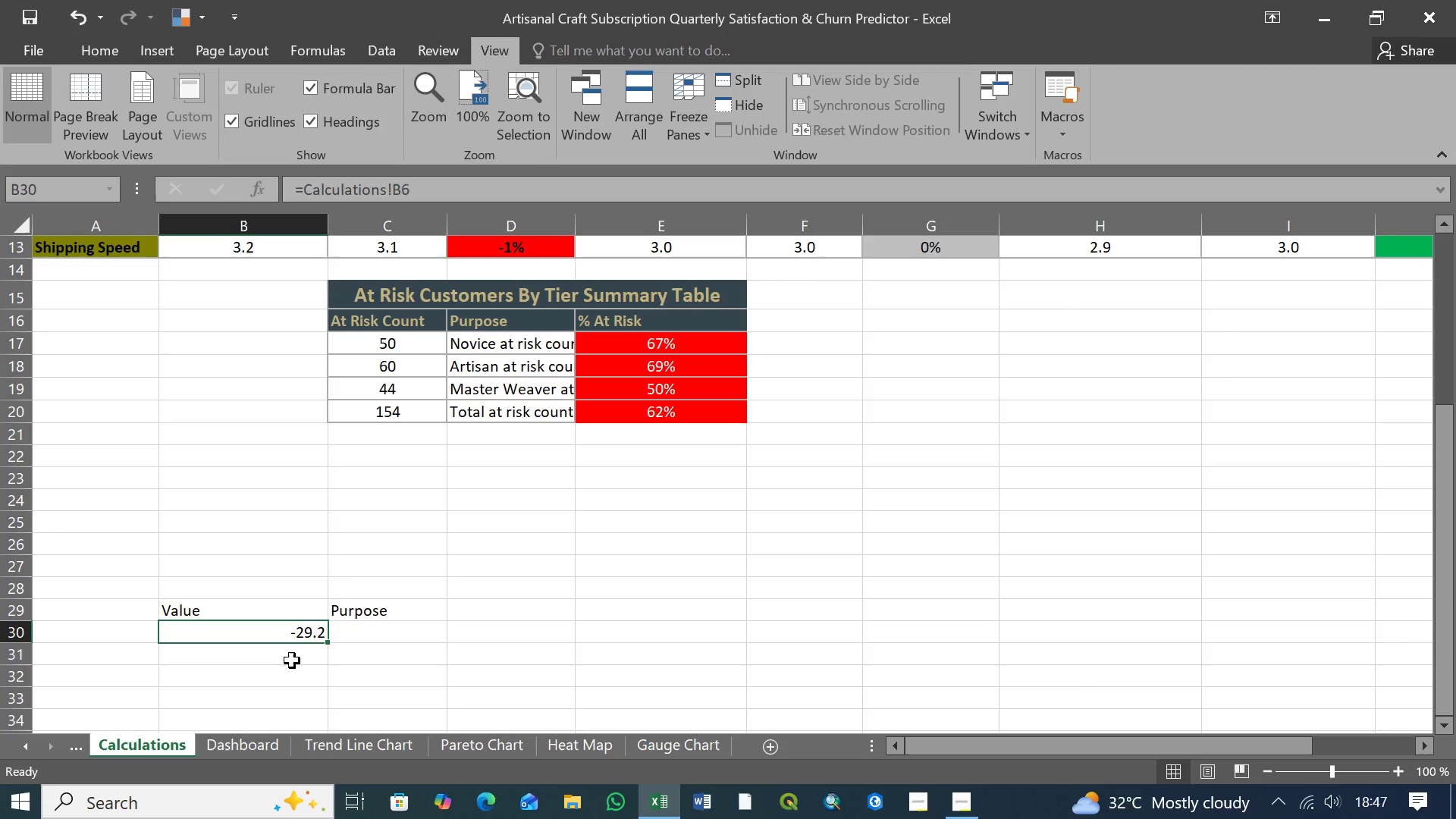 
left_click([297, 655])
 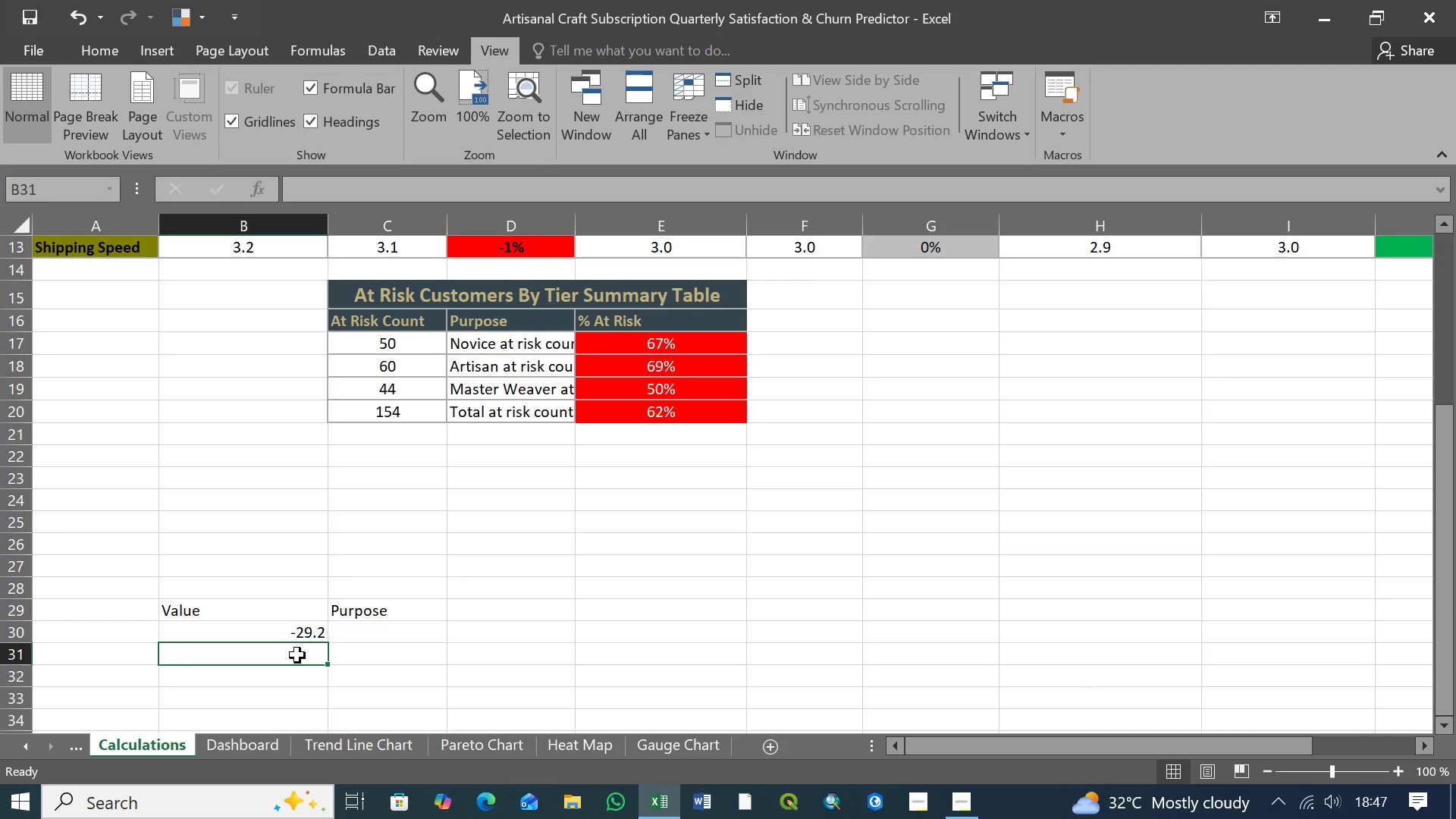 
type(100)
 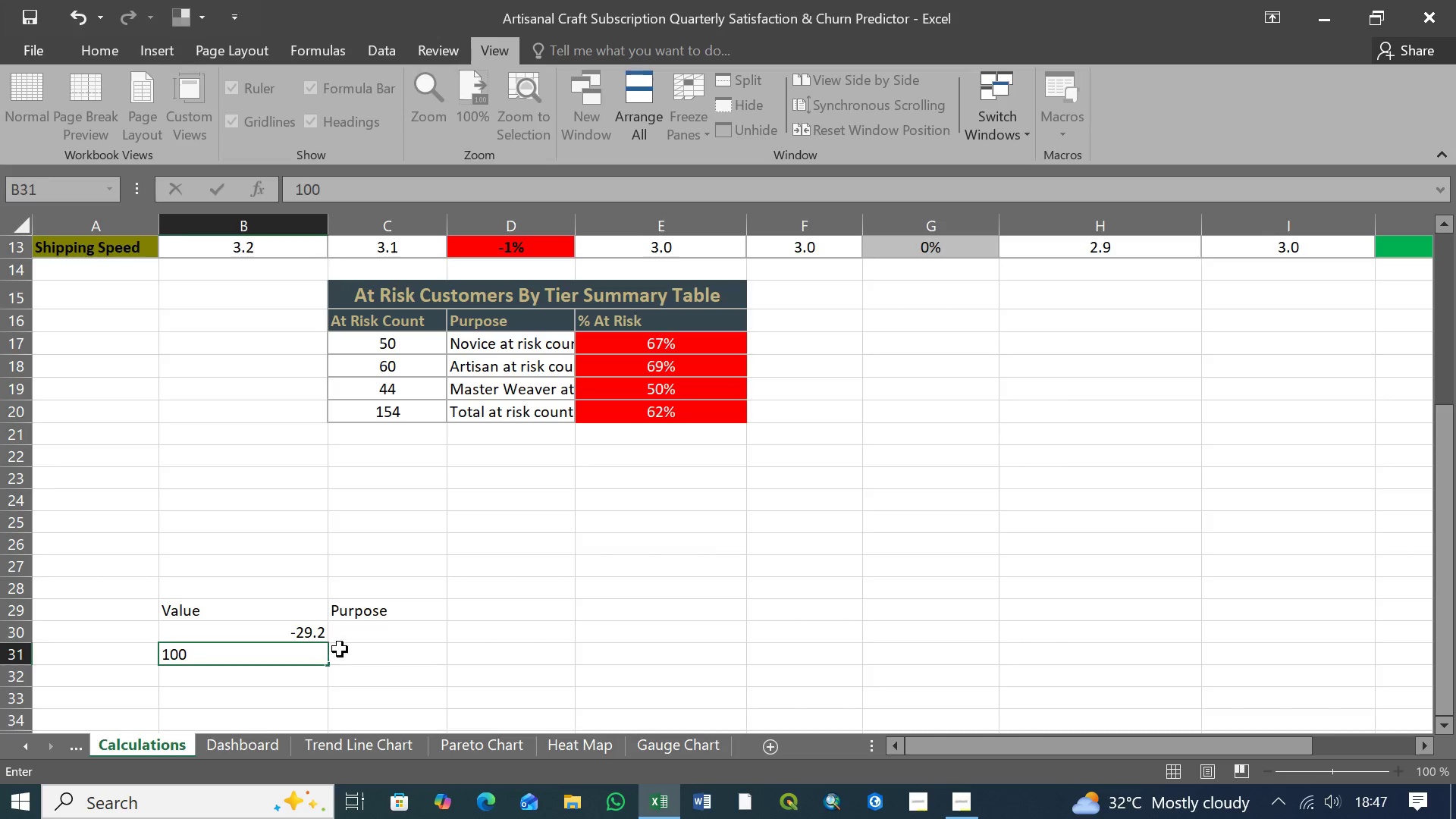 
left_click([357, 651])
 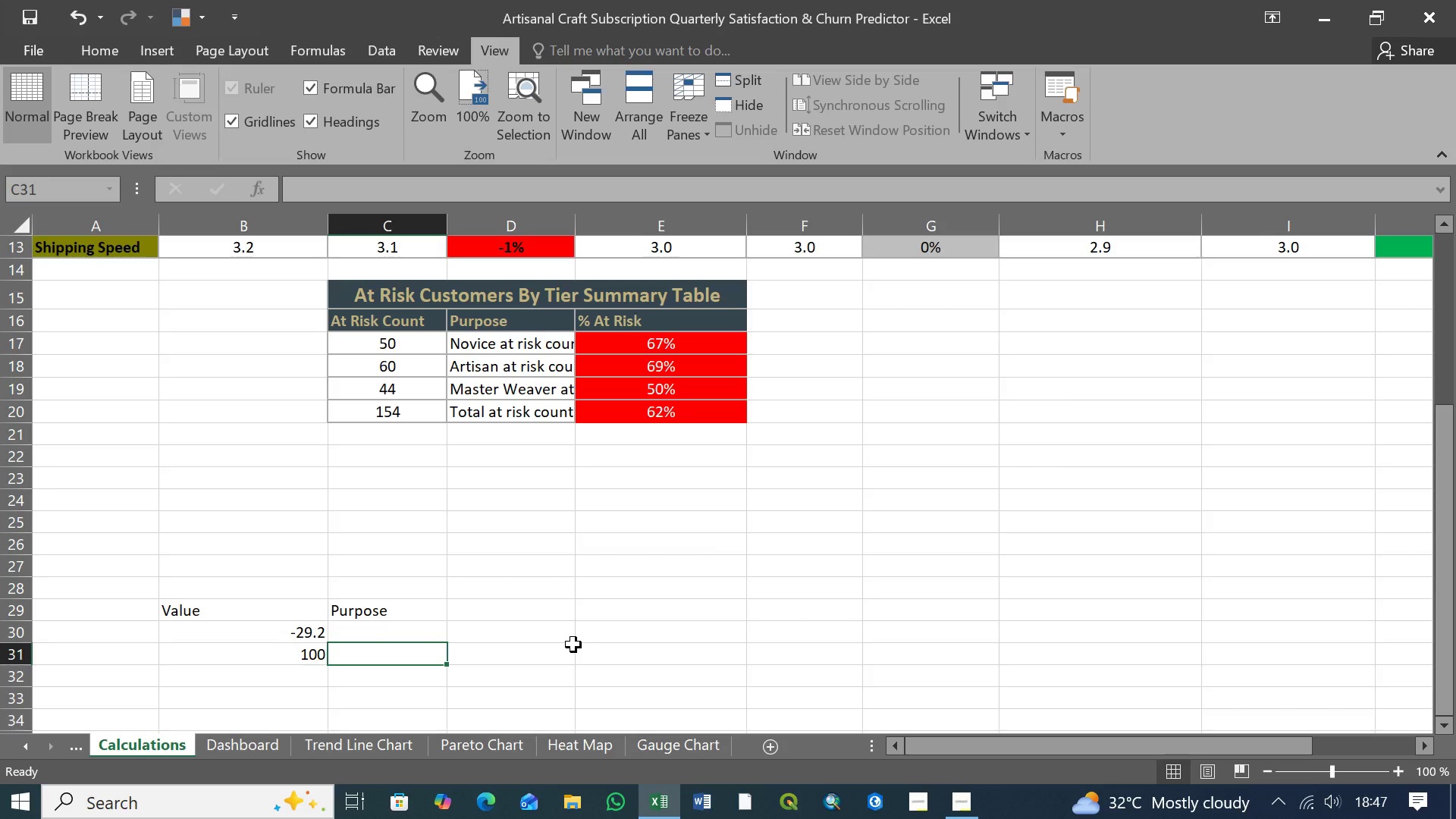 
type(Maximium Scale)
 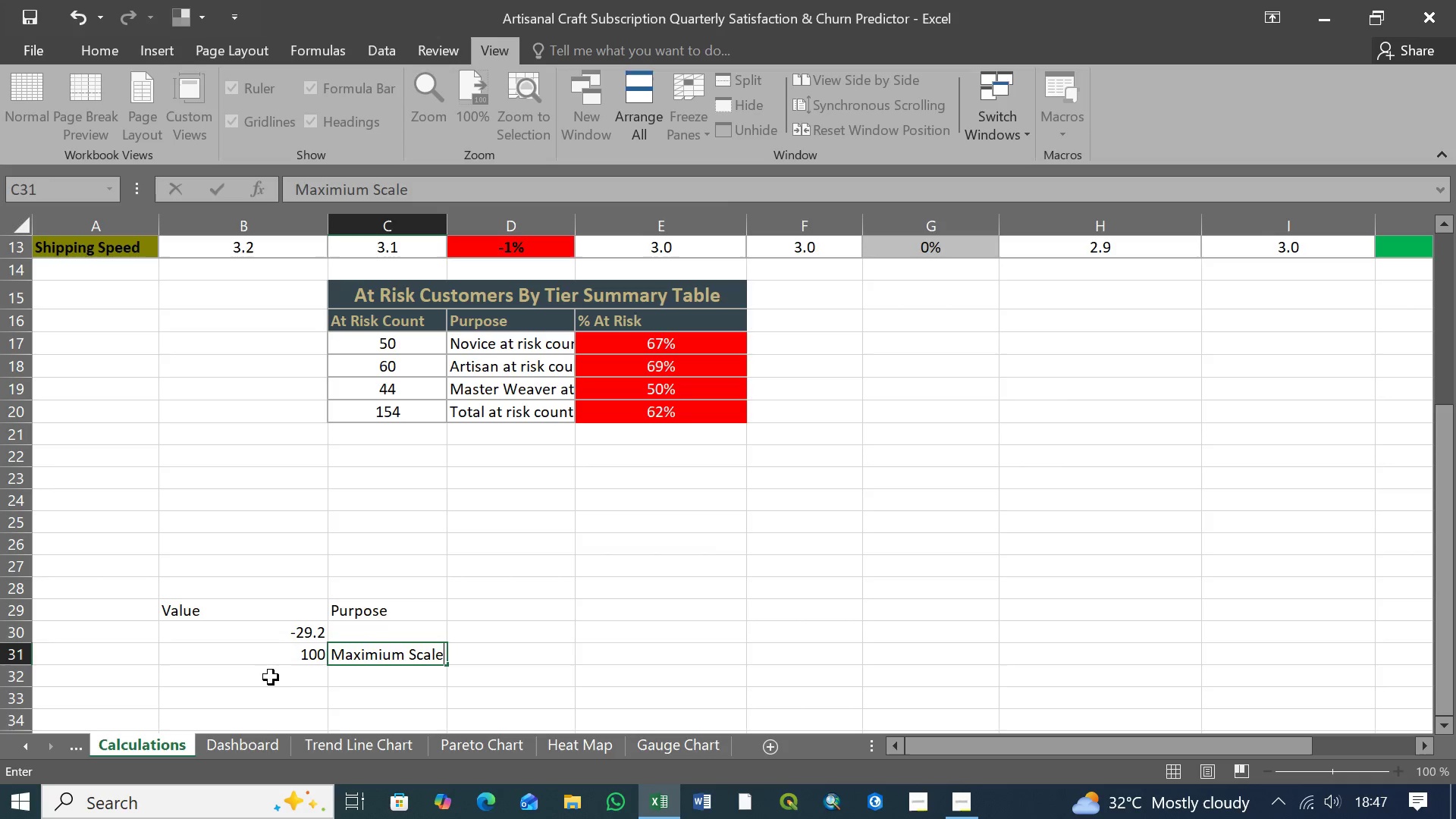 
left_click([300, 673])
 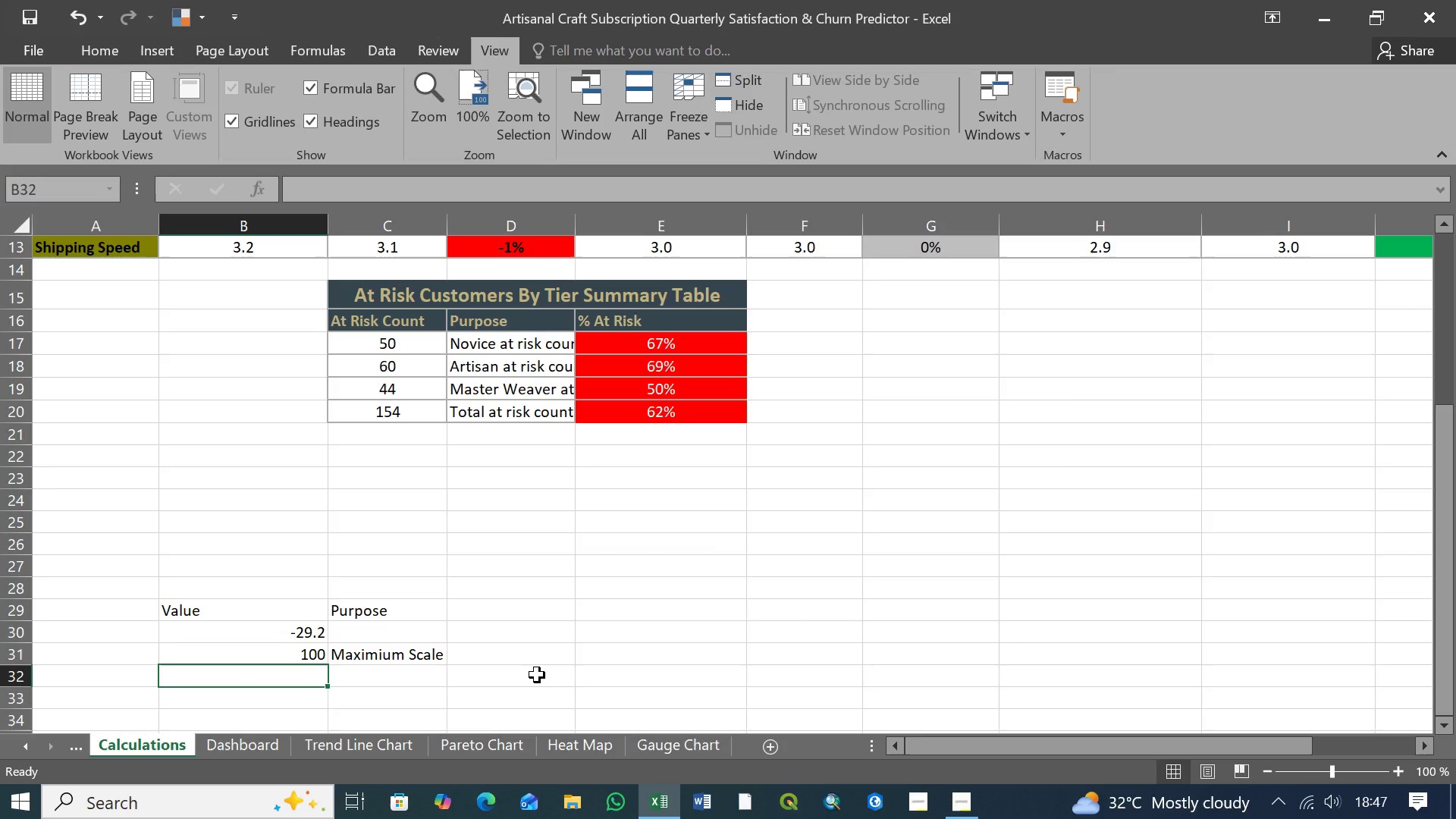 
key(0)
 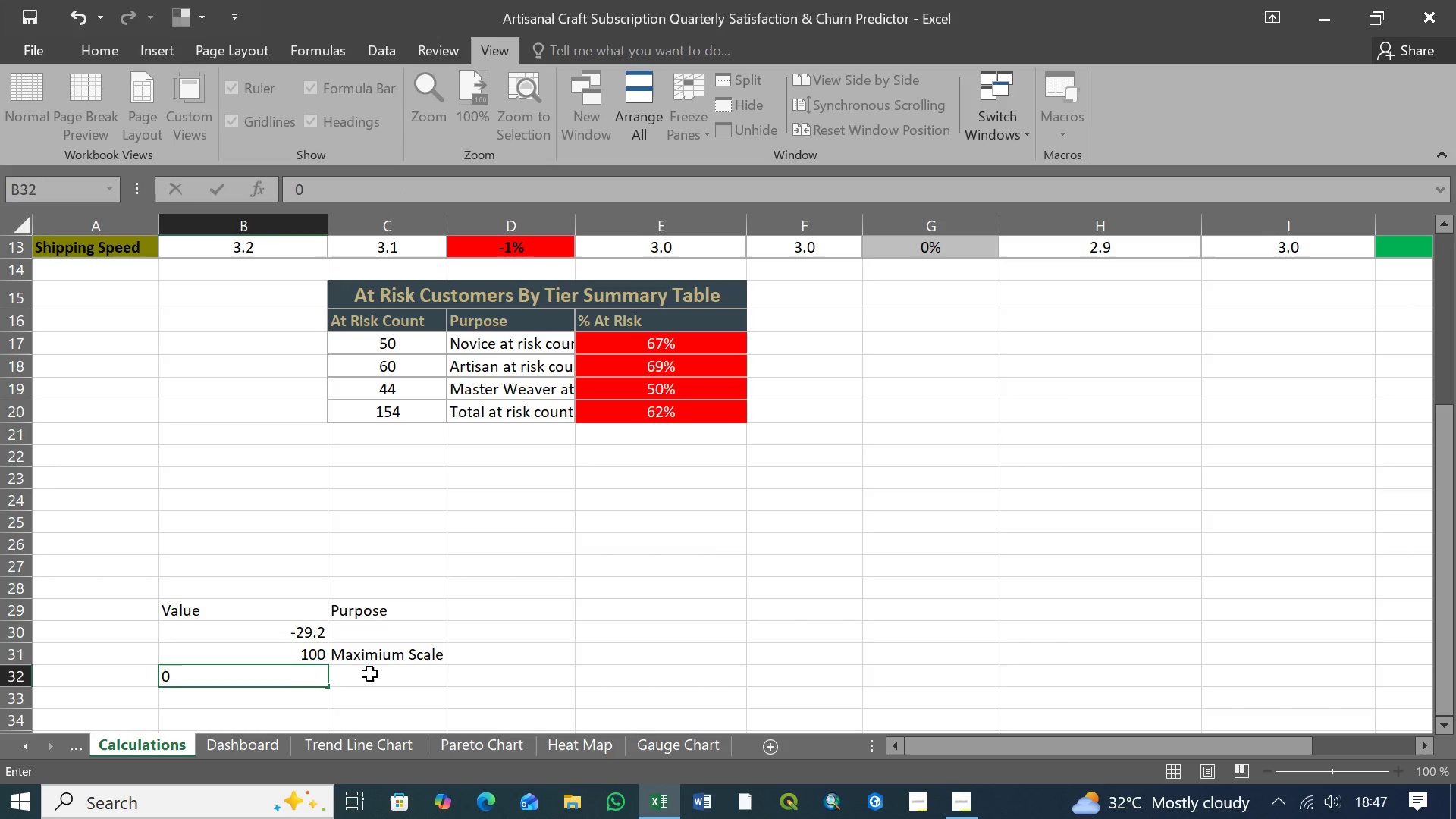 
left_click([370, 674])
 